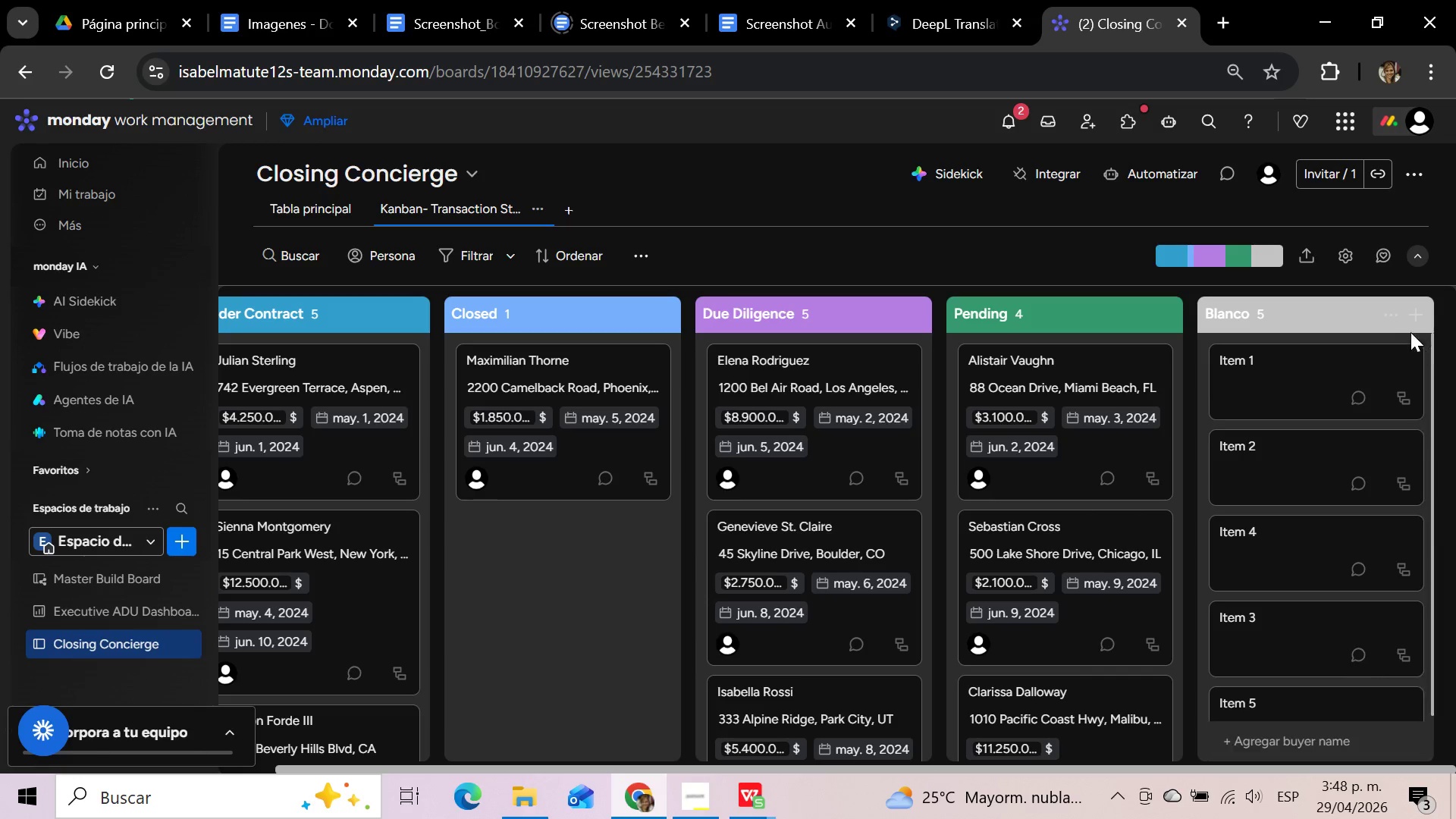 
left_click([1346, 318])
 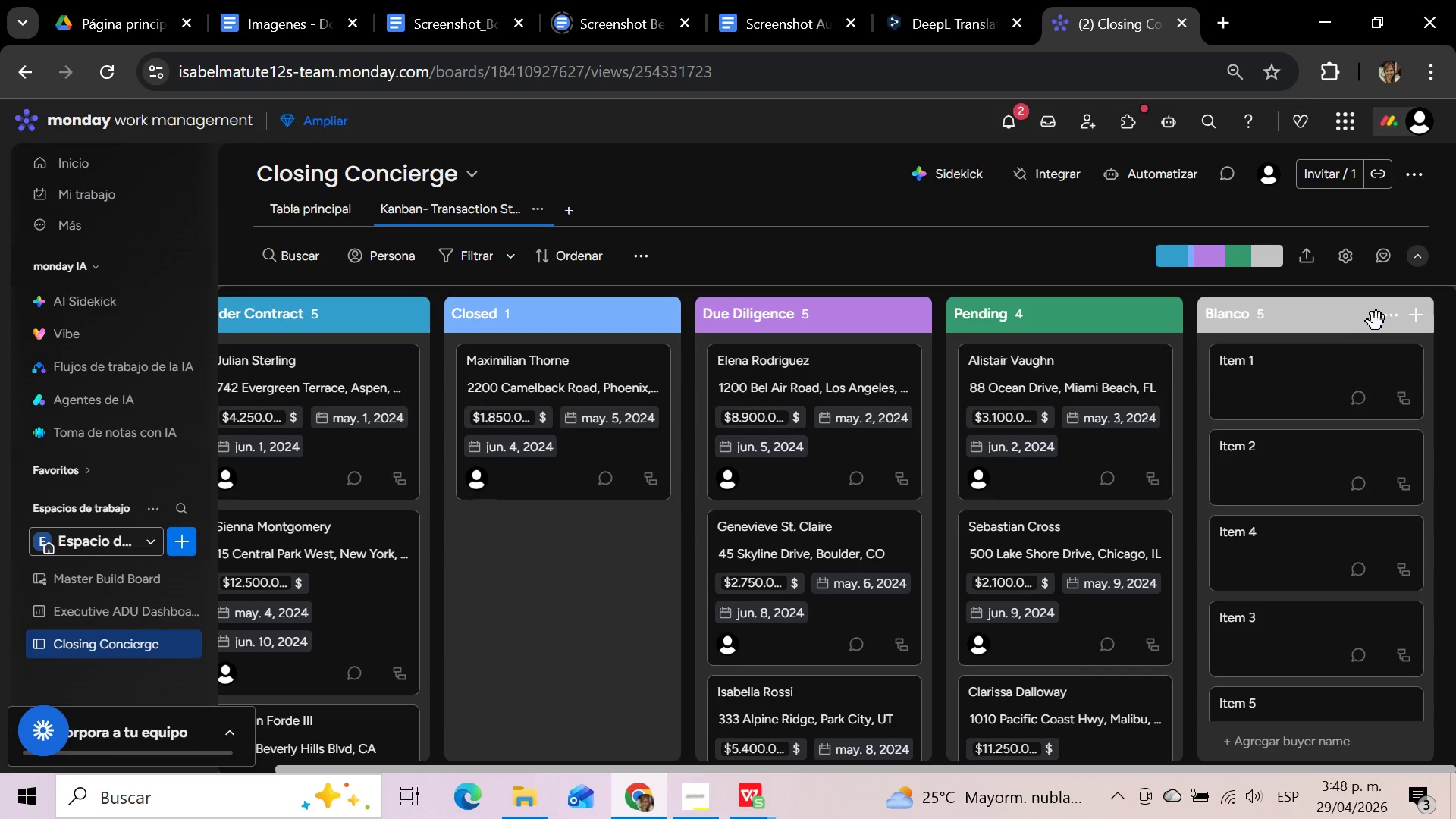 
left_click([1392, 322])
 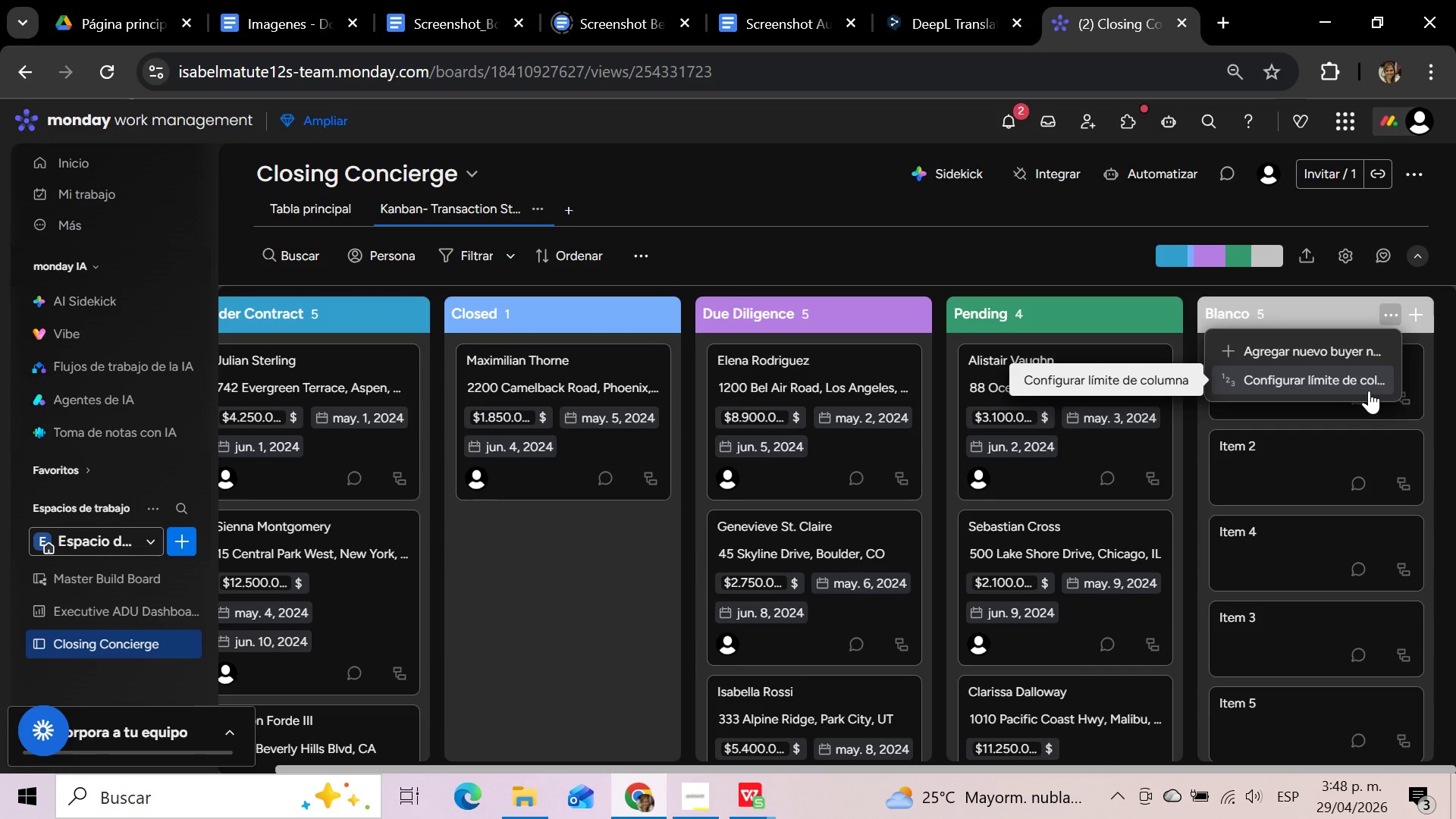 
left_click([1369, 391])
 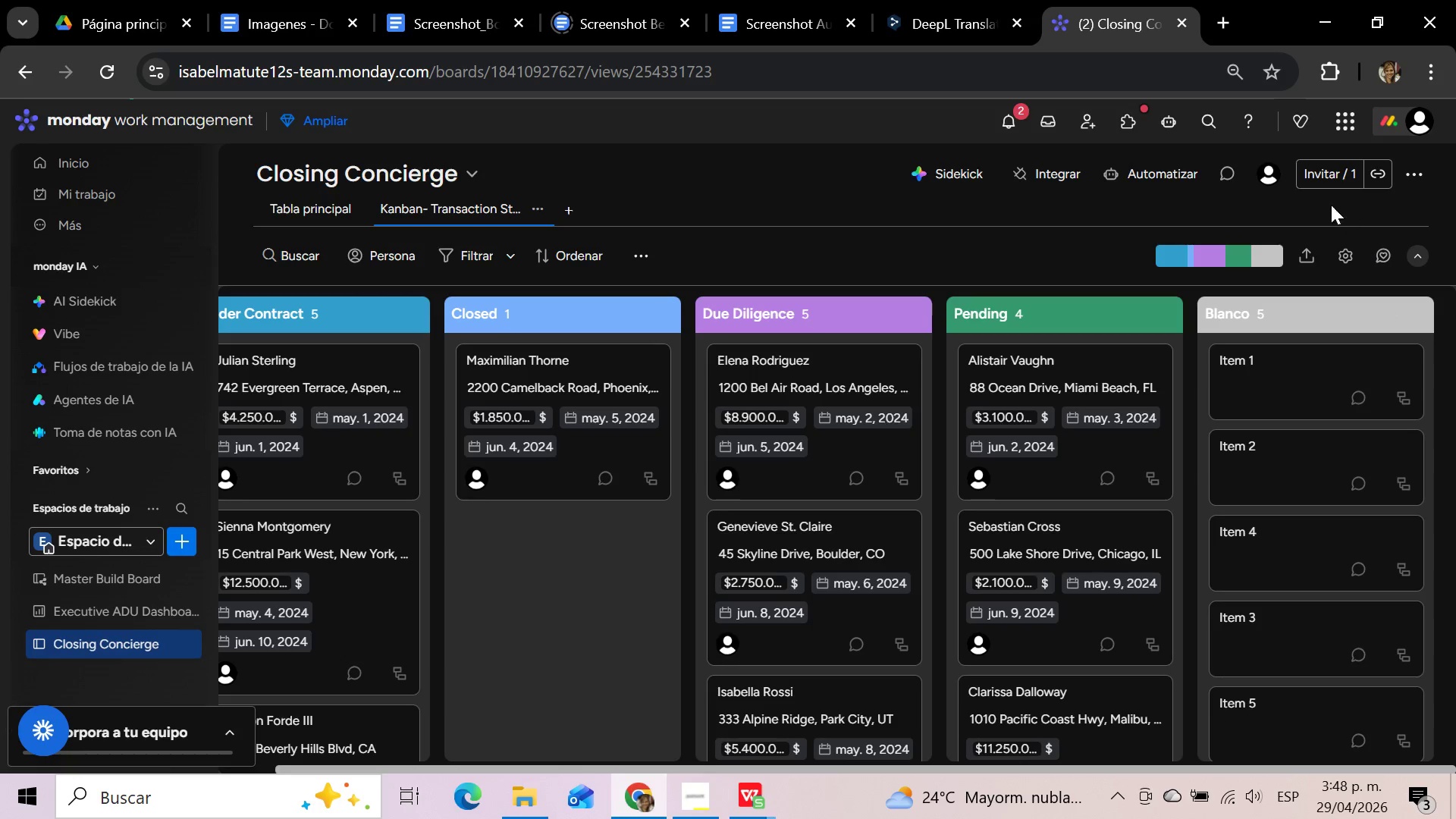 
wait(12.2)
 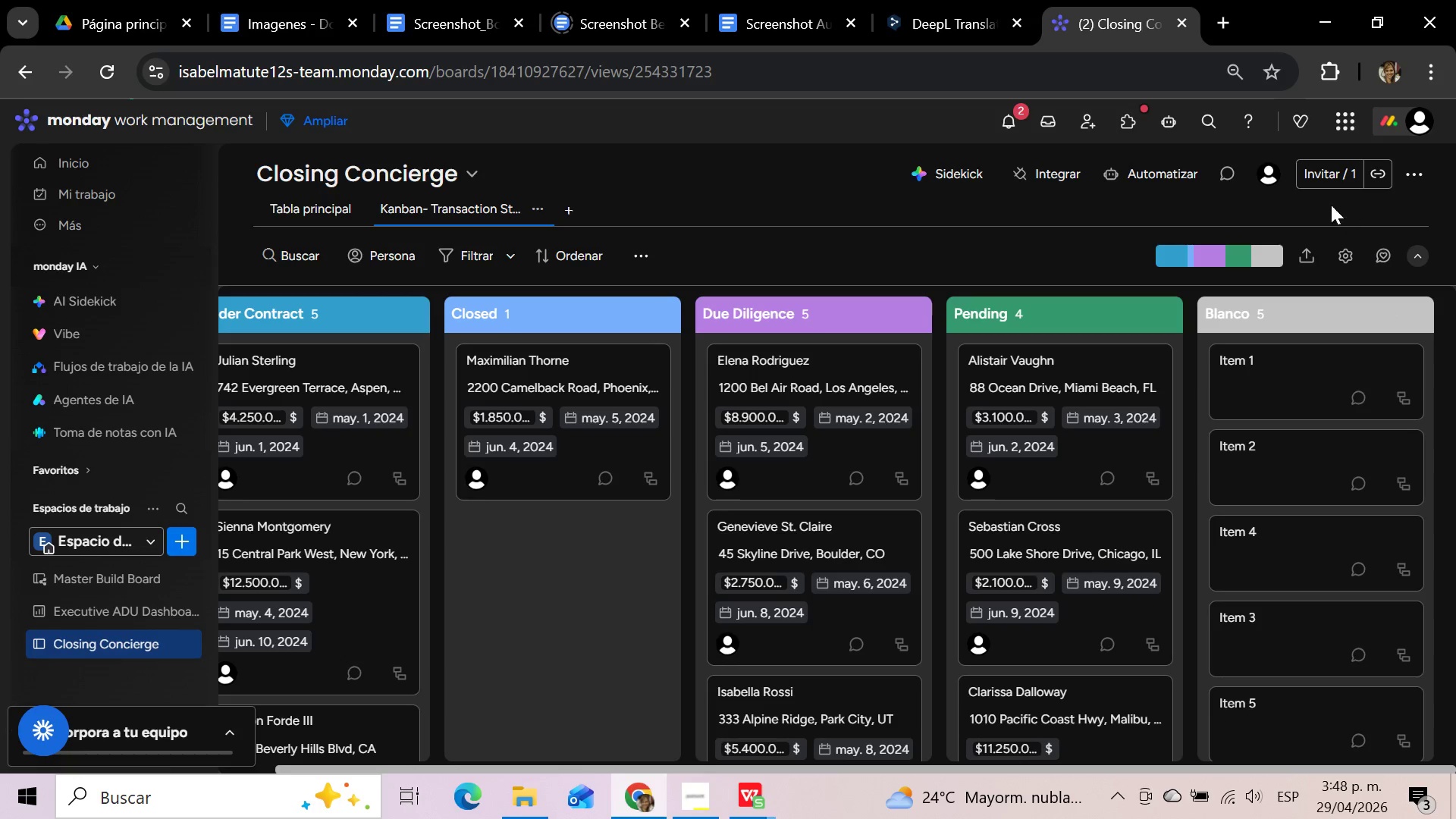 
left_click([1431, 67])
 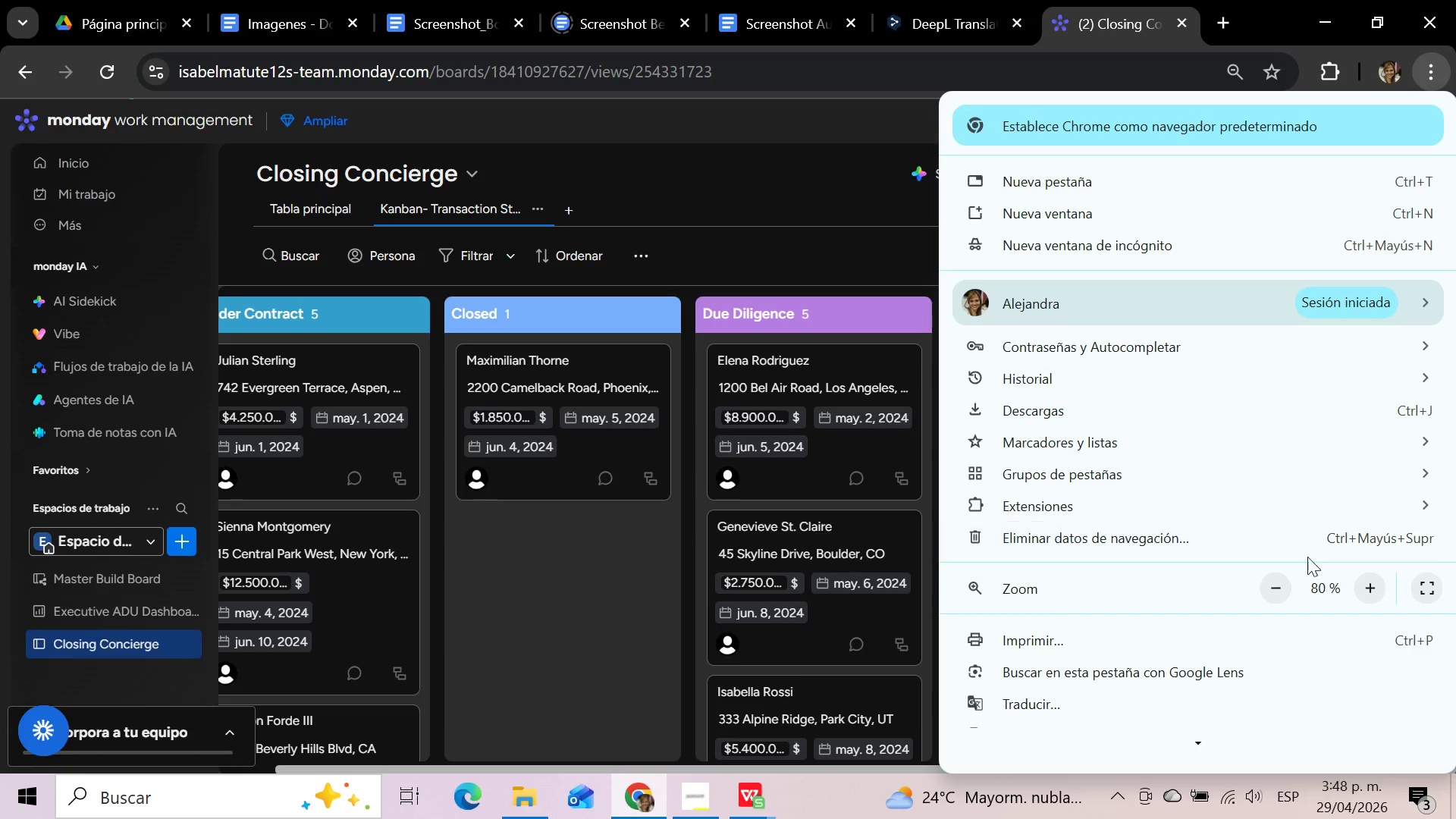 
left_click([1271, 591])
 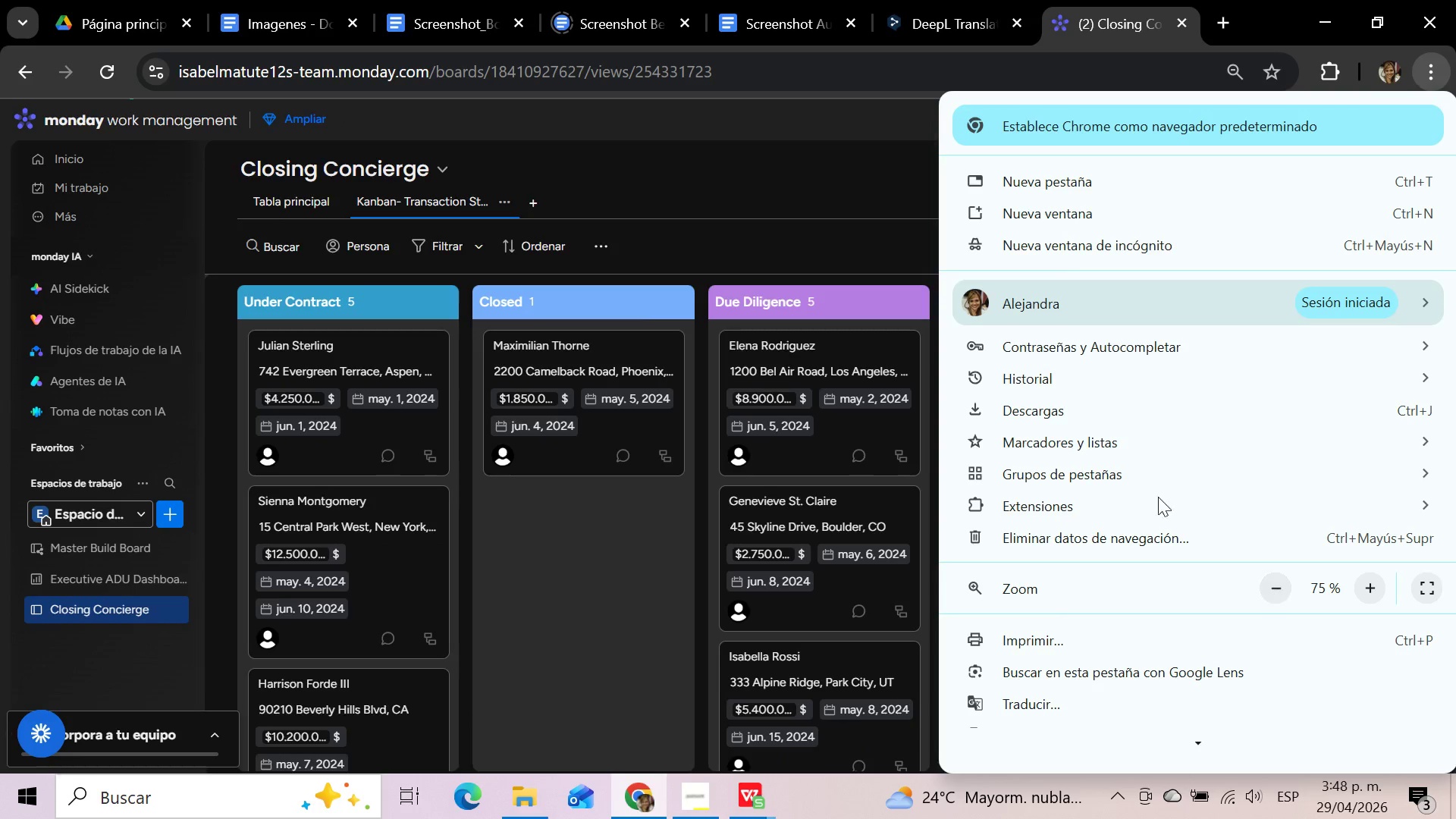 
left_click([817, 233])
 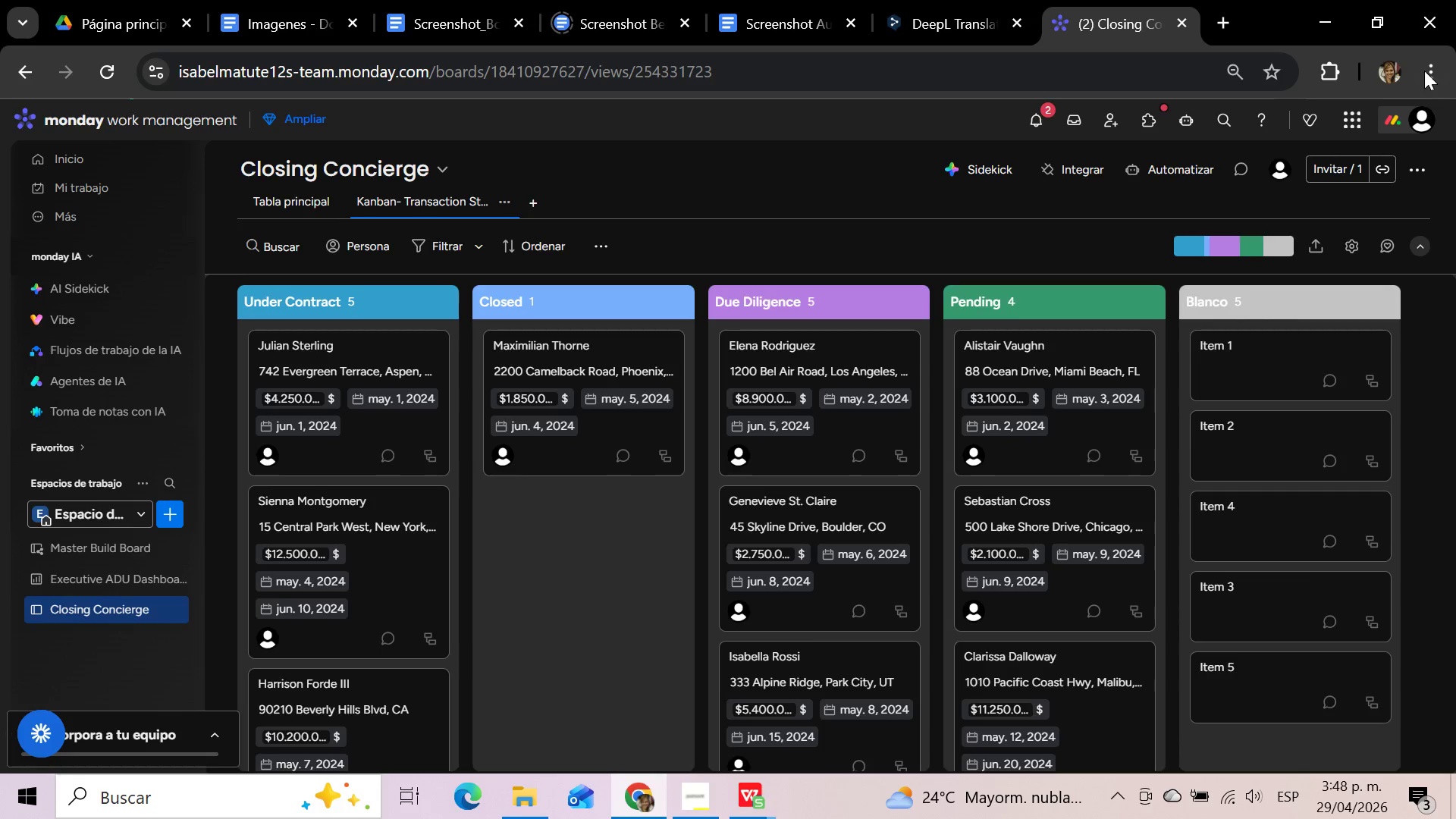 
left_click([1433, 67])
 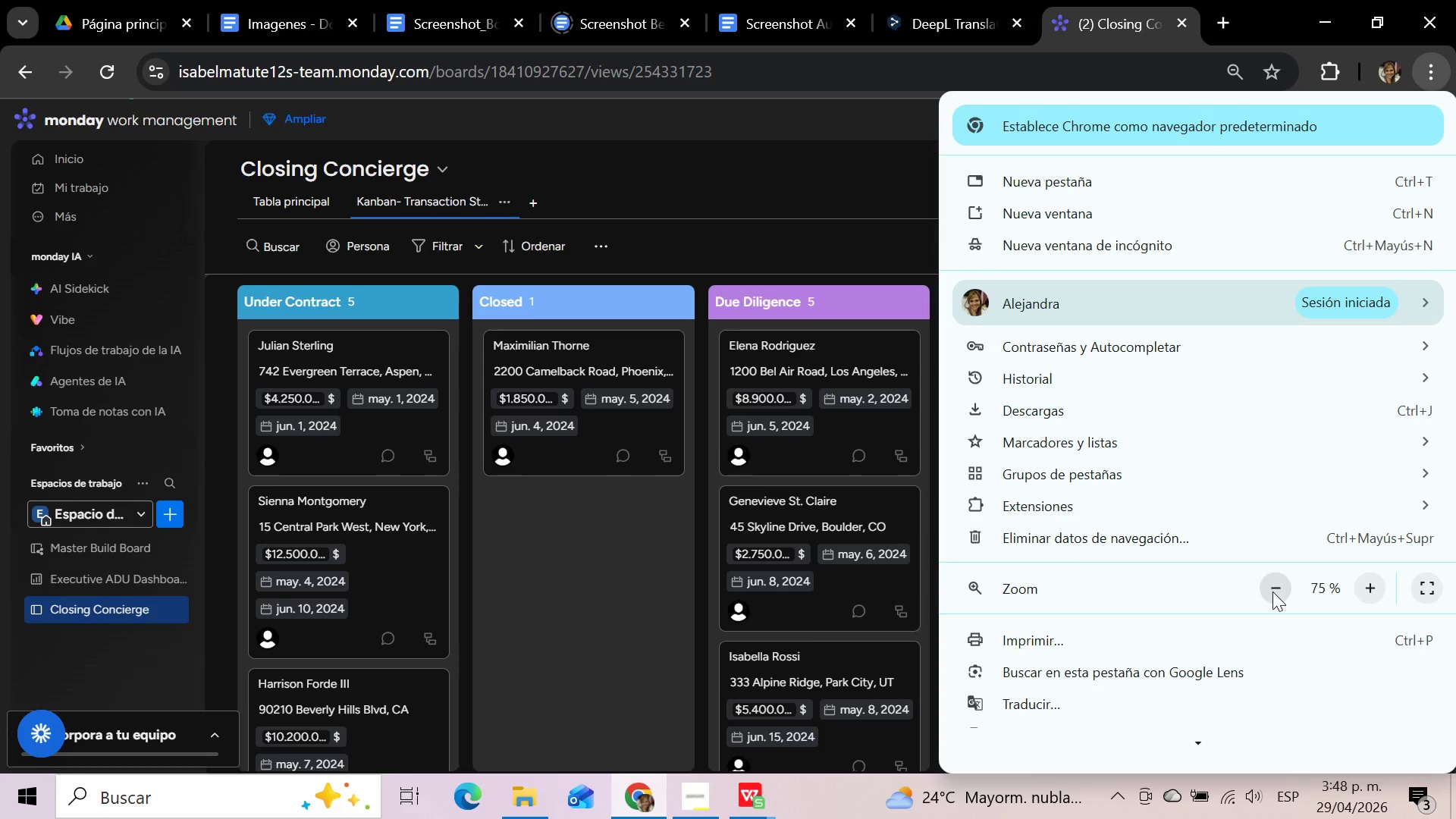 
left_click([1268, 602])
 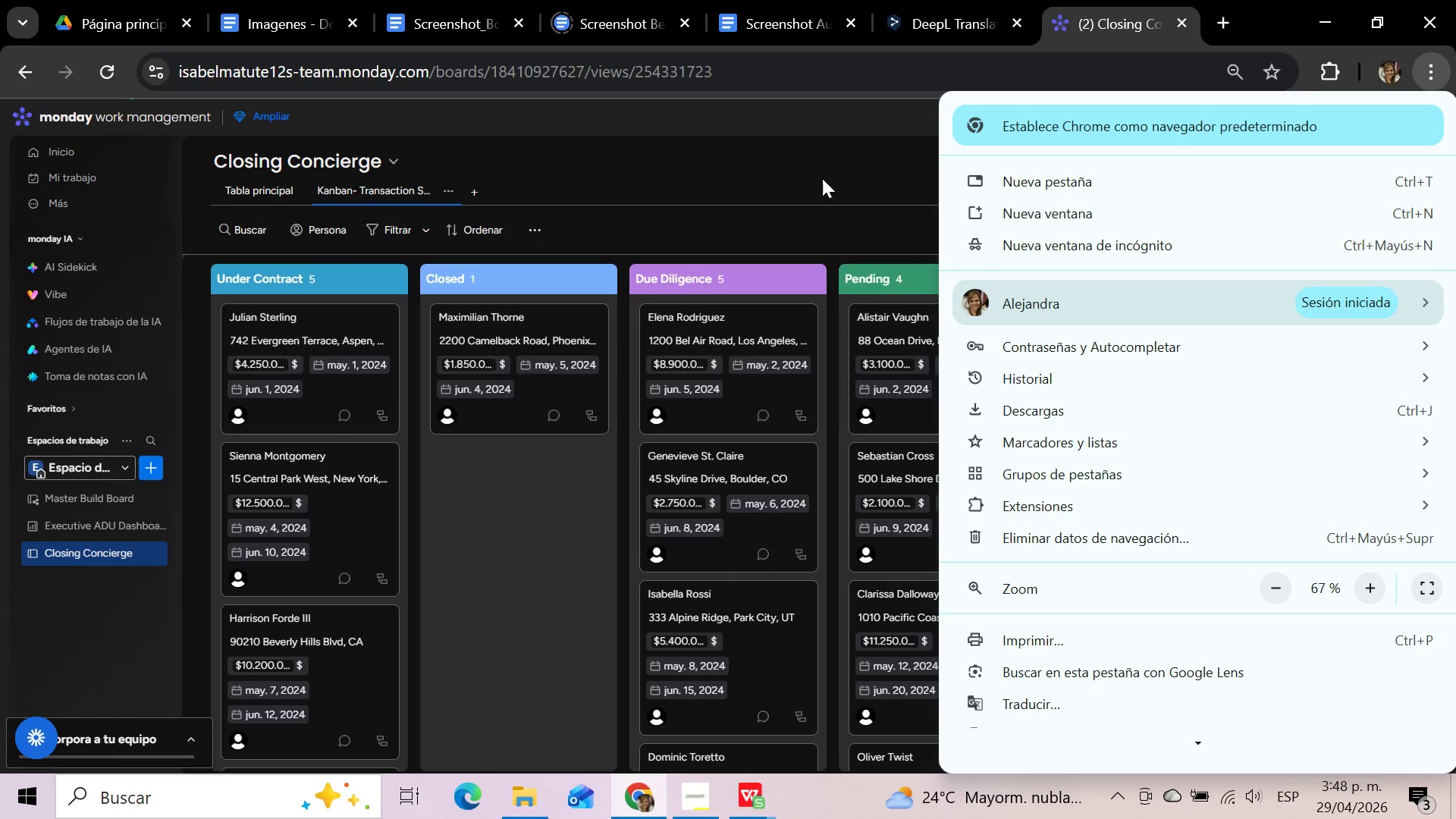 
left_click([817, 174])
 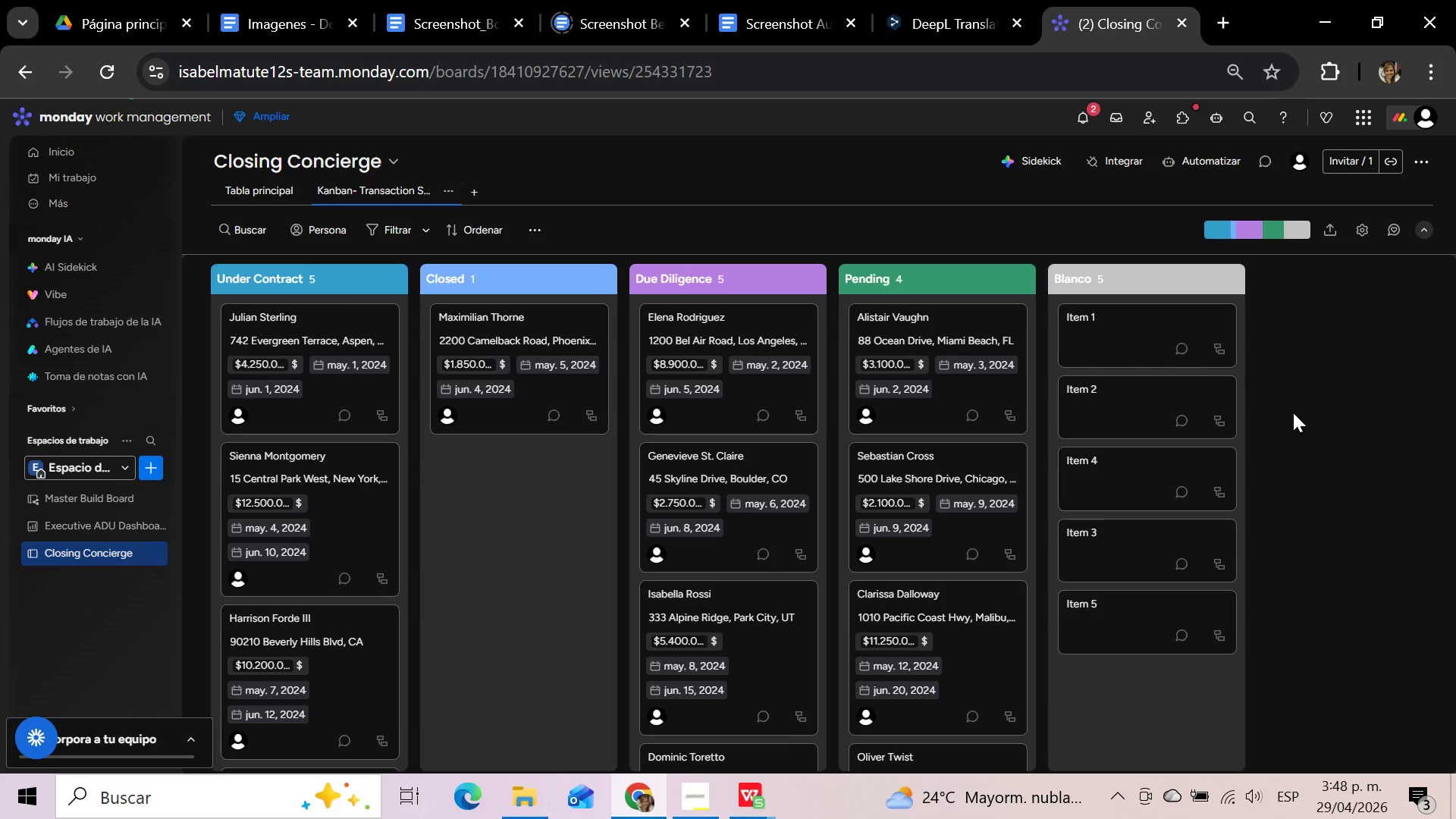 
scroll: coordinate [1311, 438], scroll_direction: down, amount: 6.0
 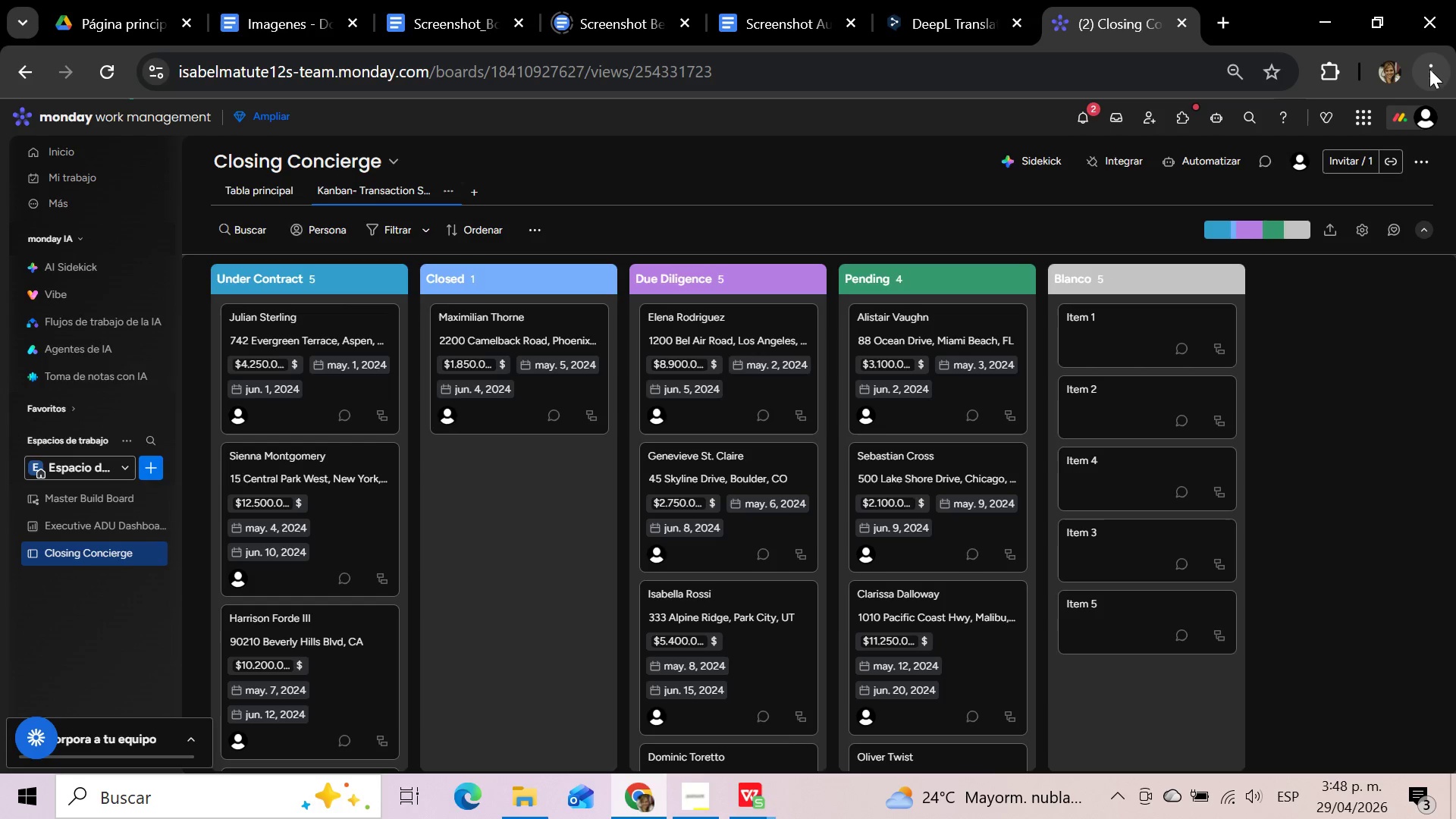 
left_click([1429, 69])
 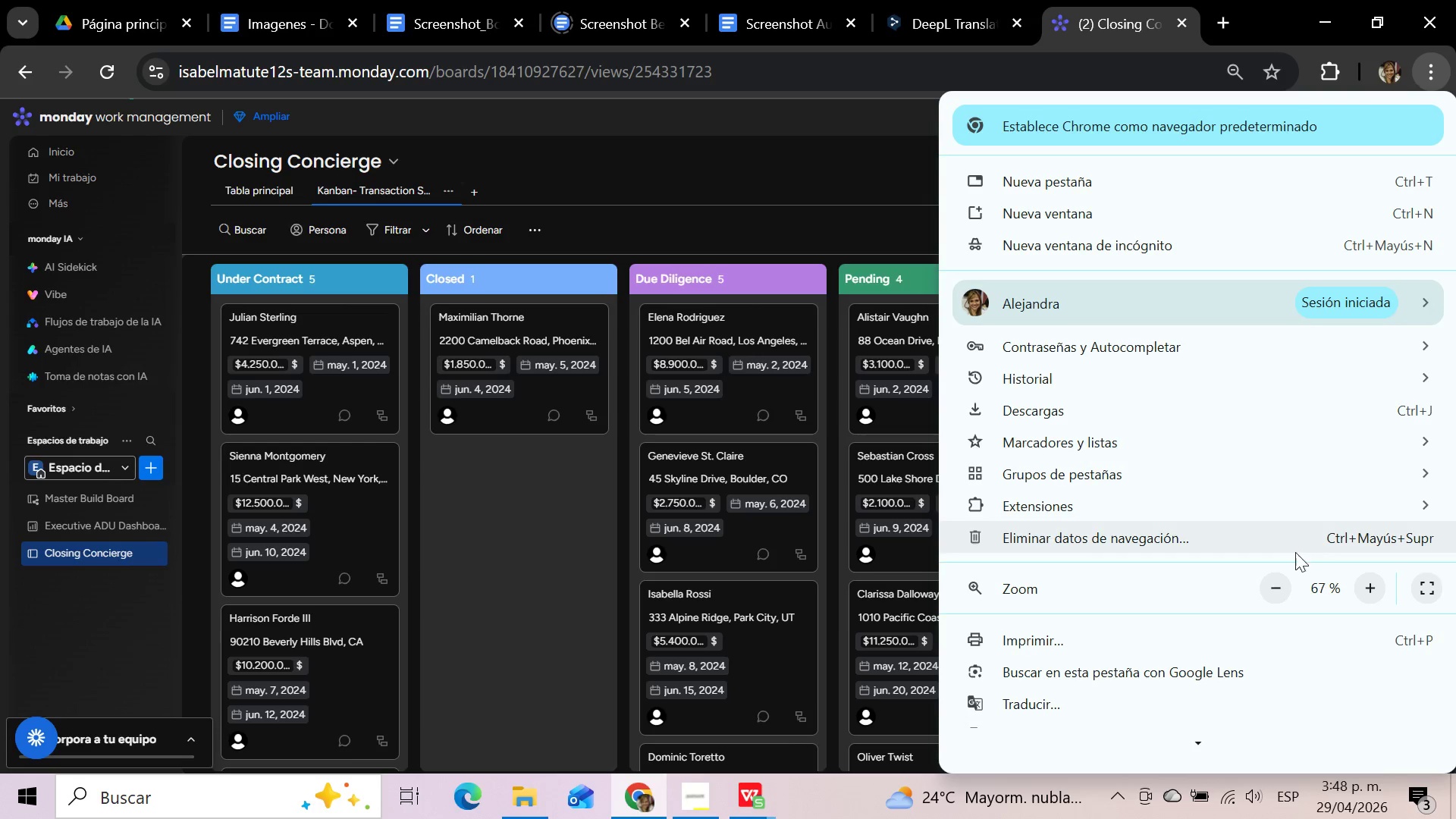 
left_click([1275, 590])
 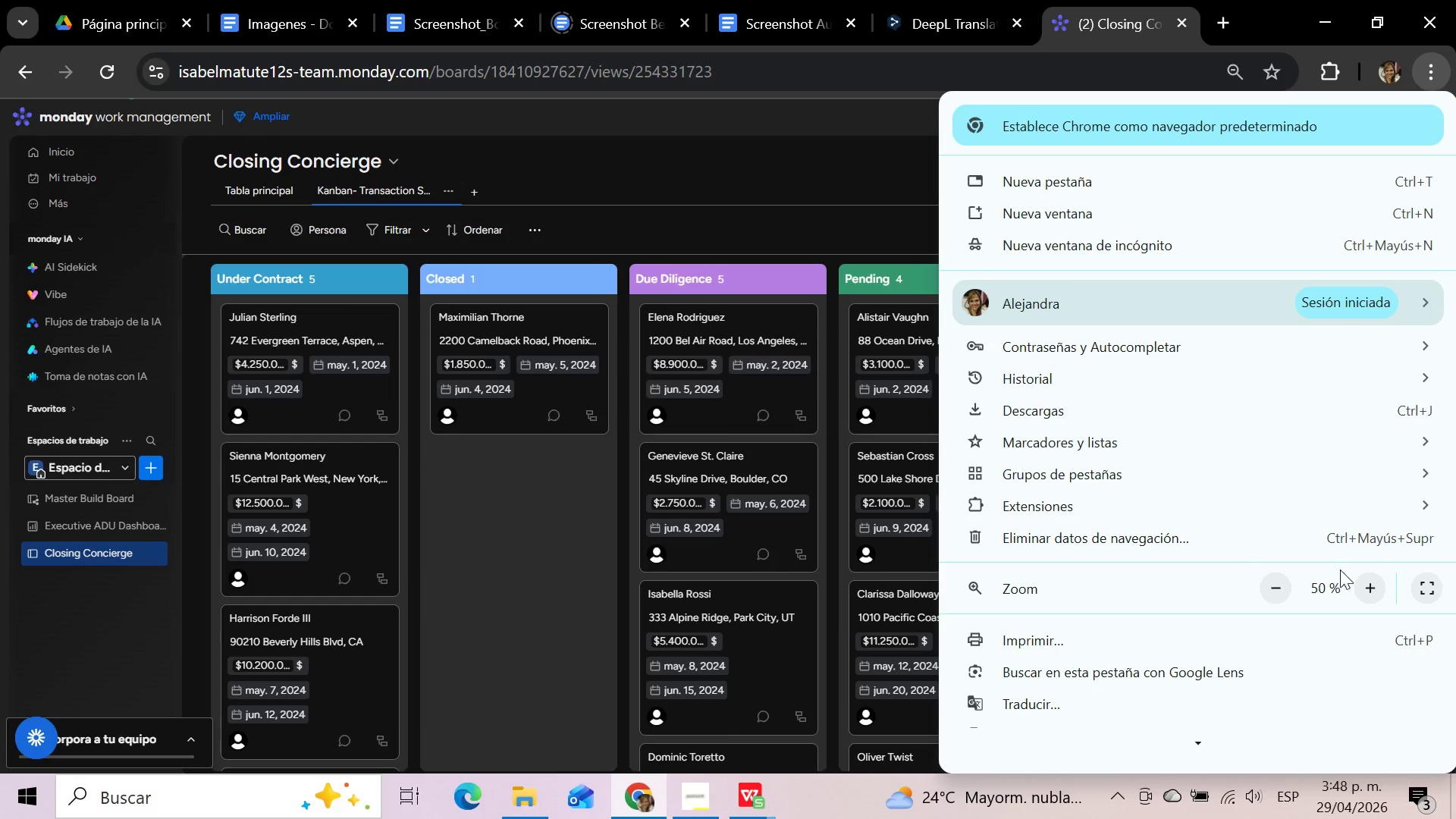 
mouse_move([1373, 551])
 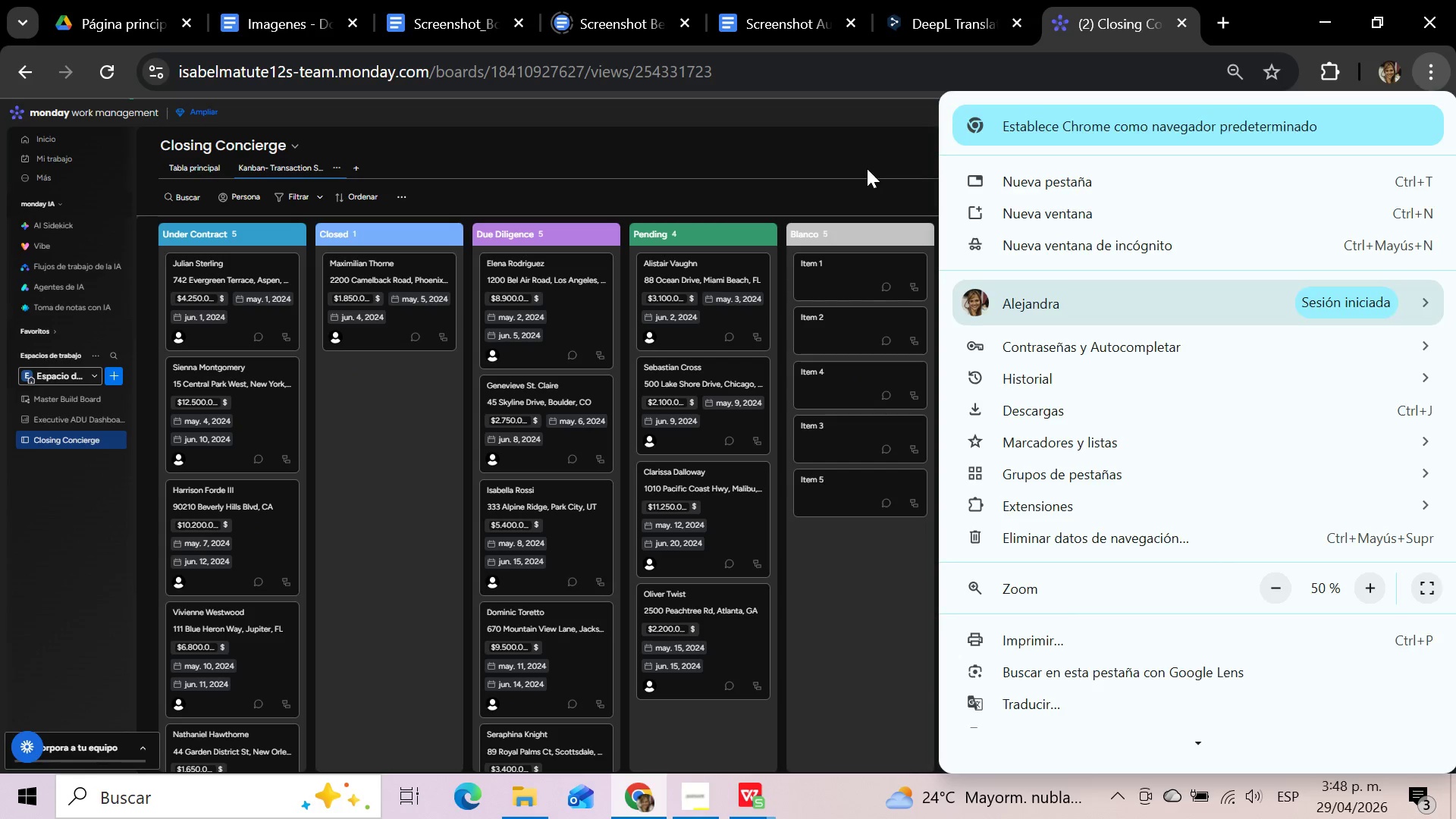 
left_click([867, 168])
 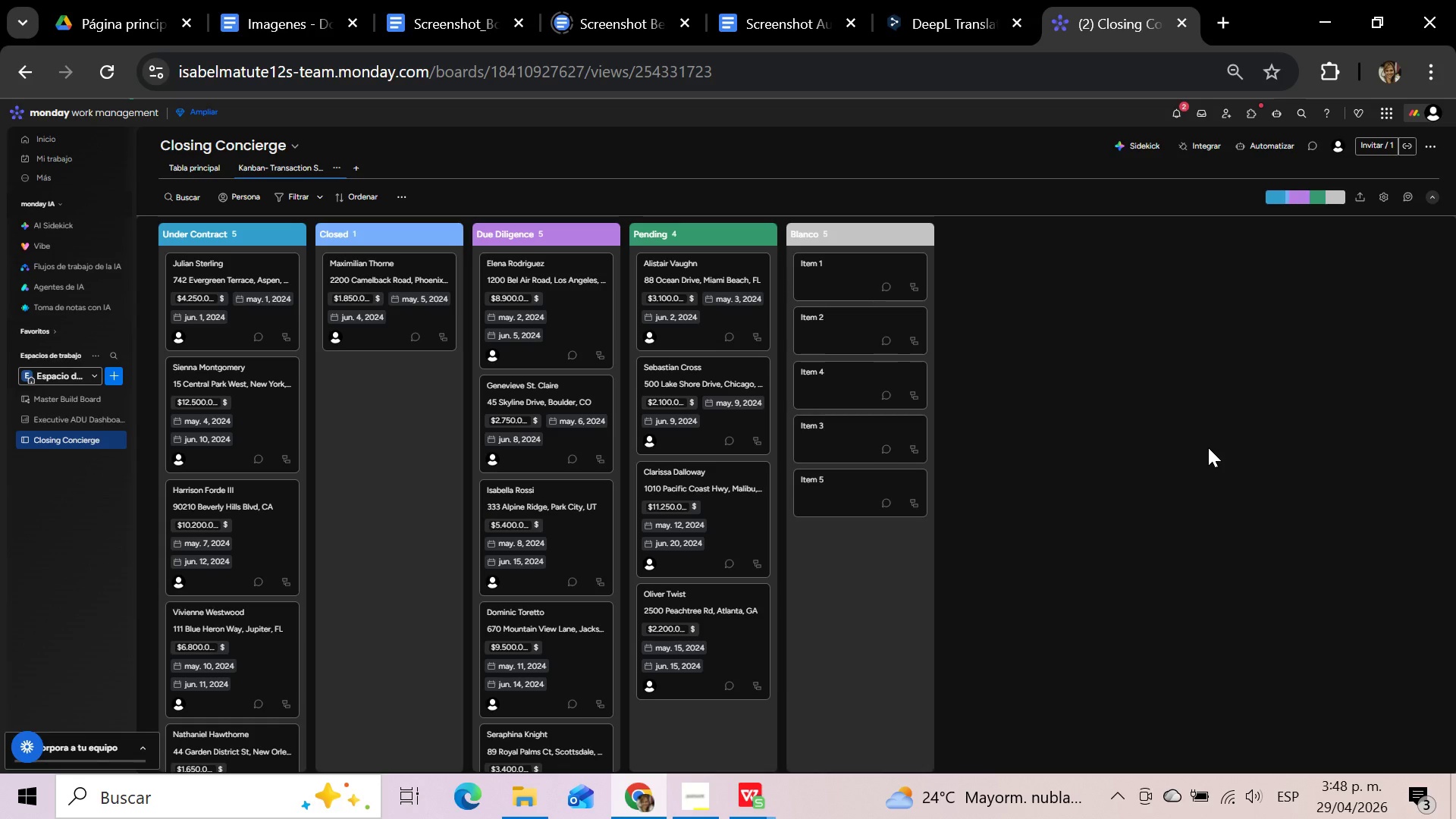 
key(Meta+Shift+S)
 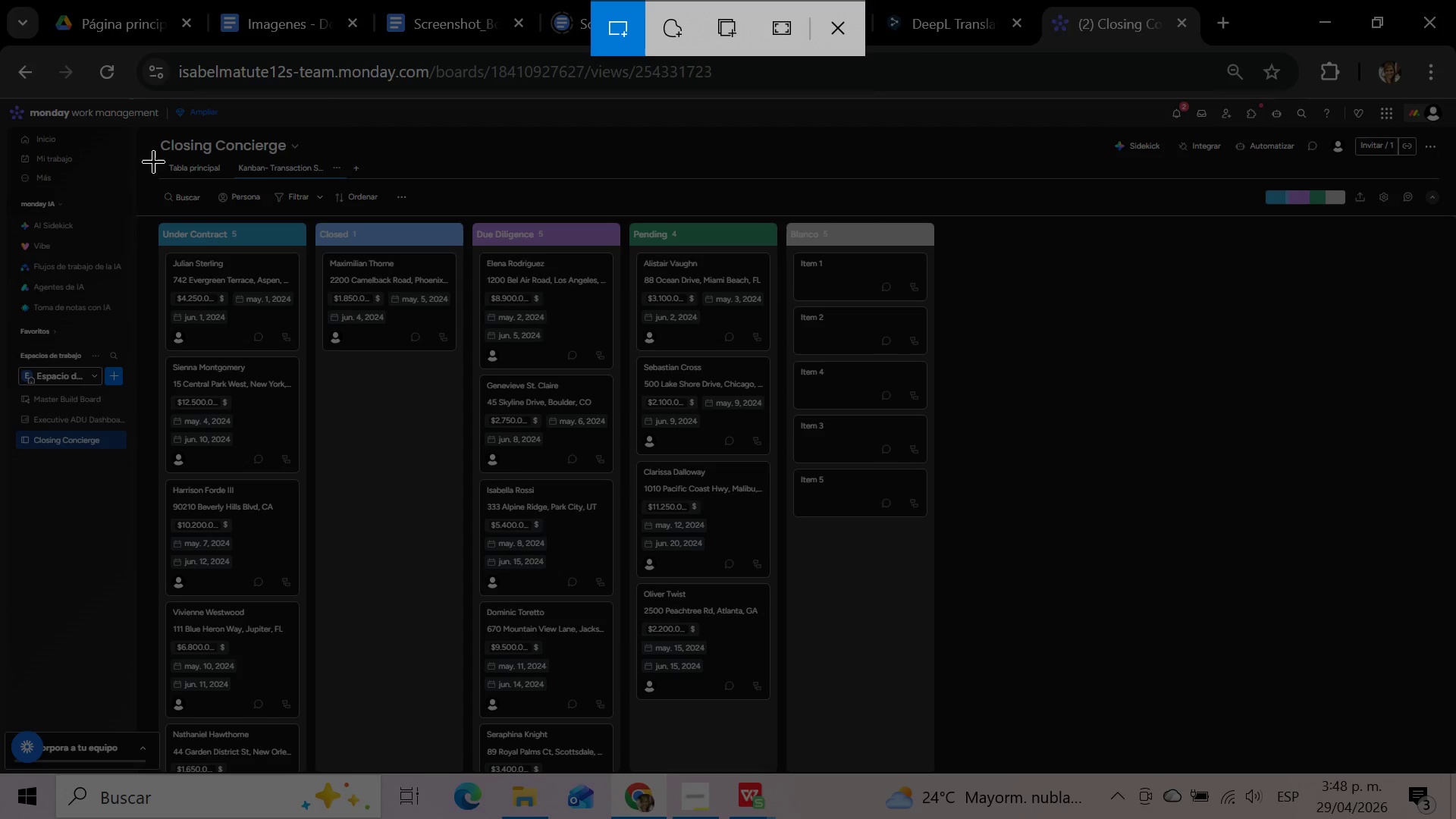 
left_click_drag(start_coordinate=[152, 161], to_coordinate=[785, 766])
 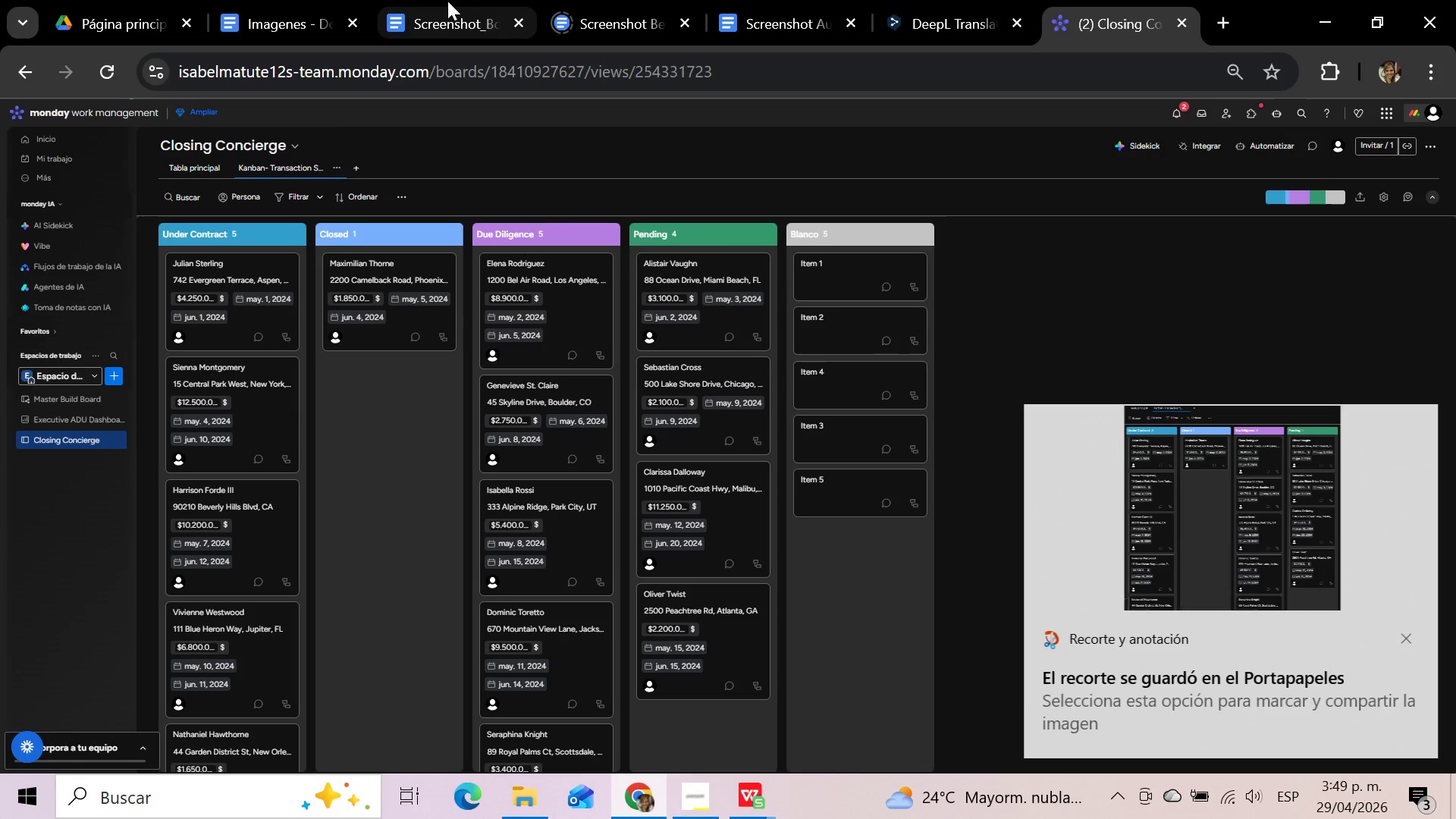 
left_click([428, 1])
 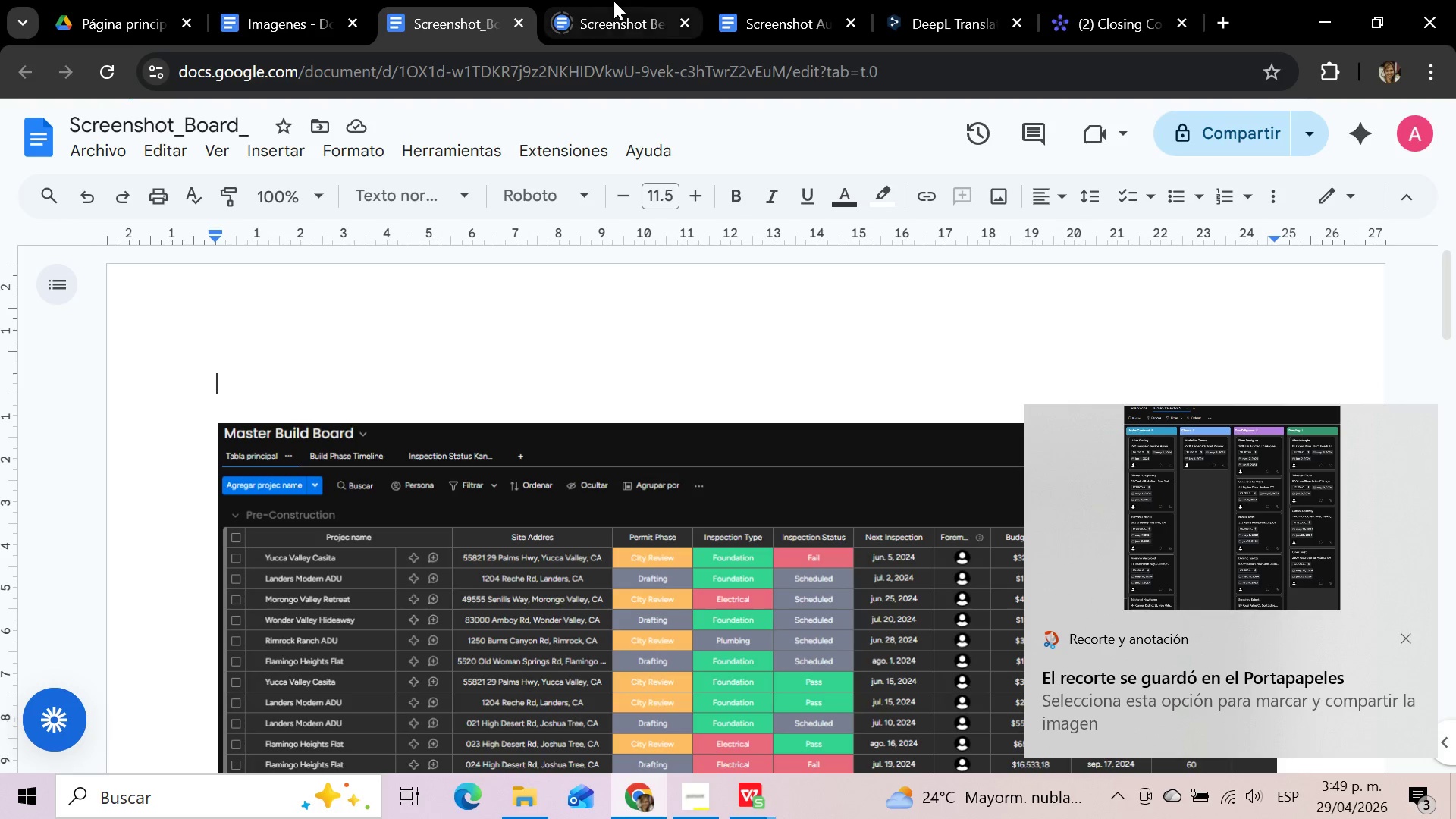 
left_click([614, 1])
 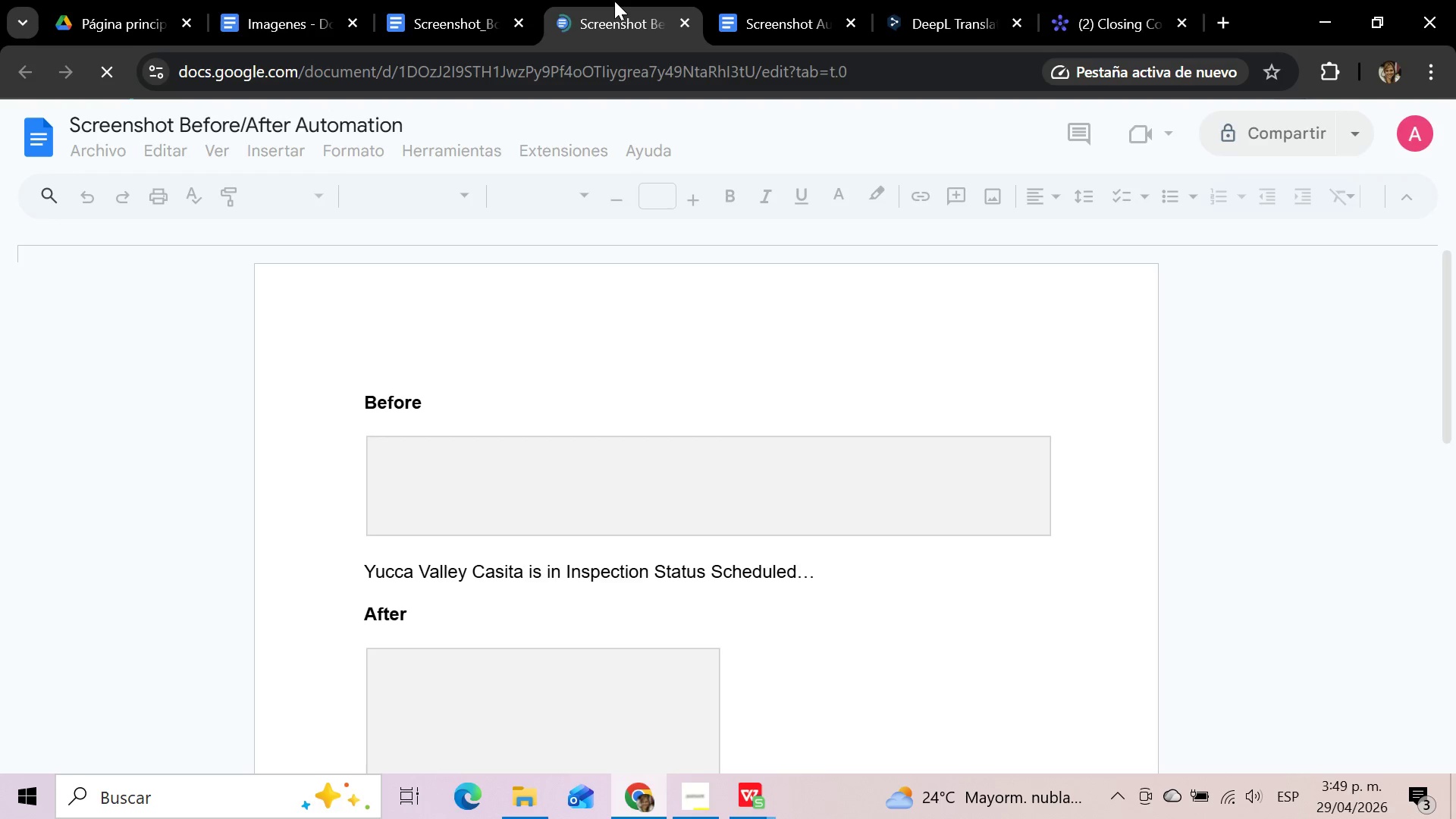 
left_click([761, 3])
 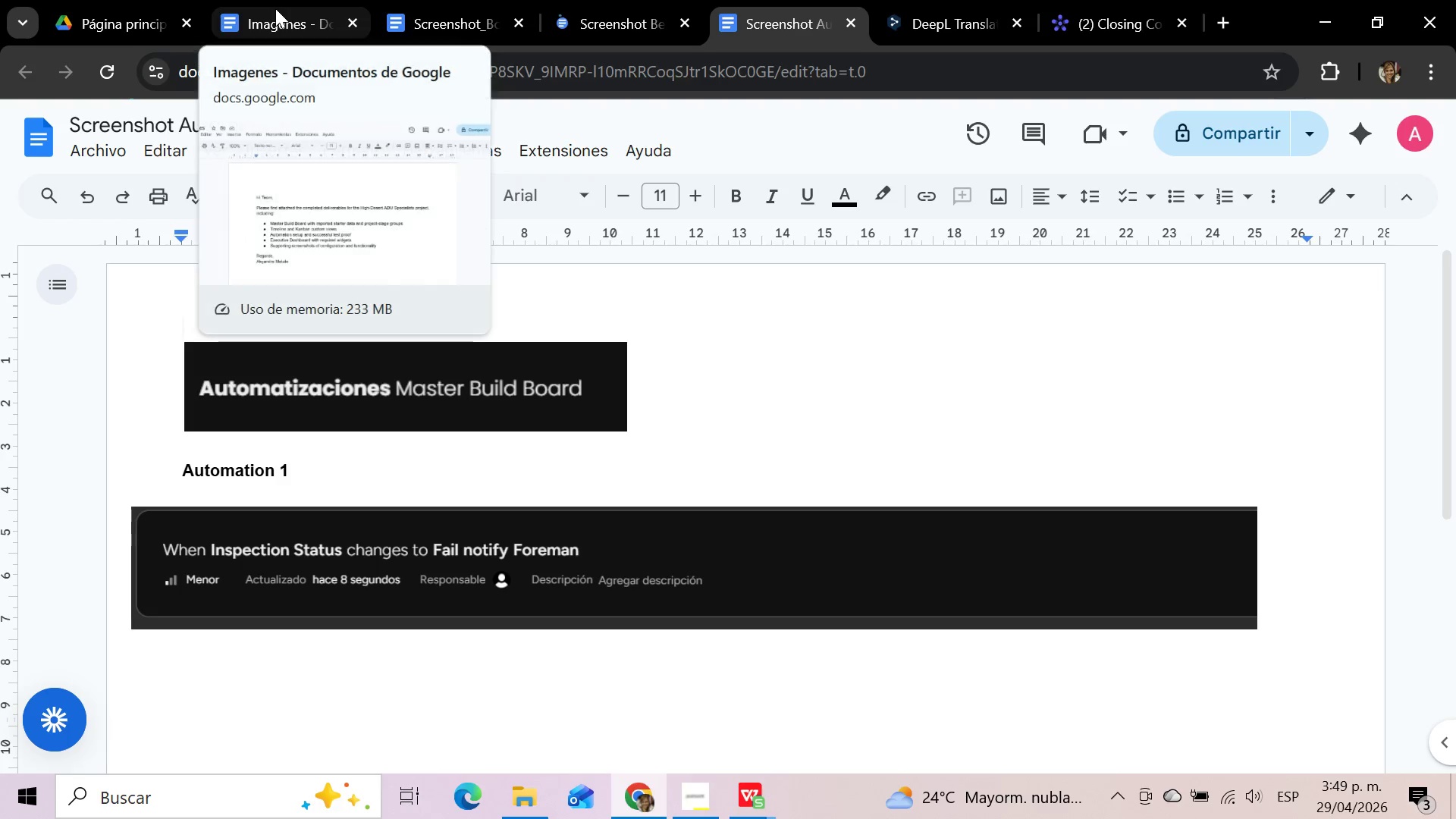 
left_click([275, 8])
 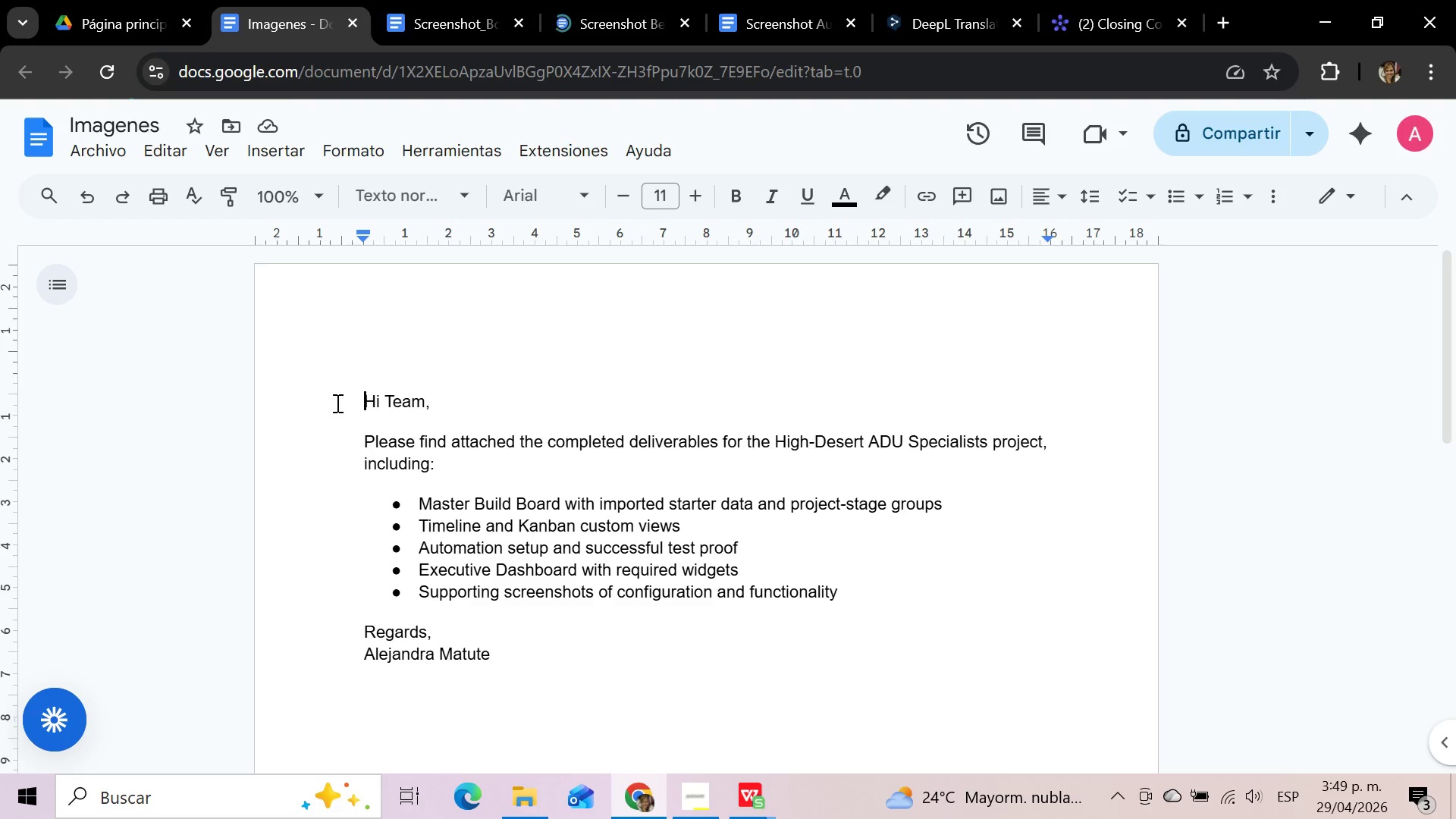 
left_click_drag(start_coordinate=[349, 397], to_coordinate=[513, 653])
 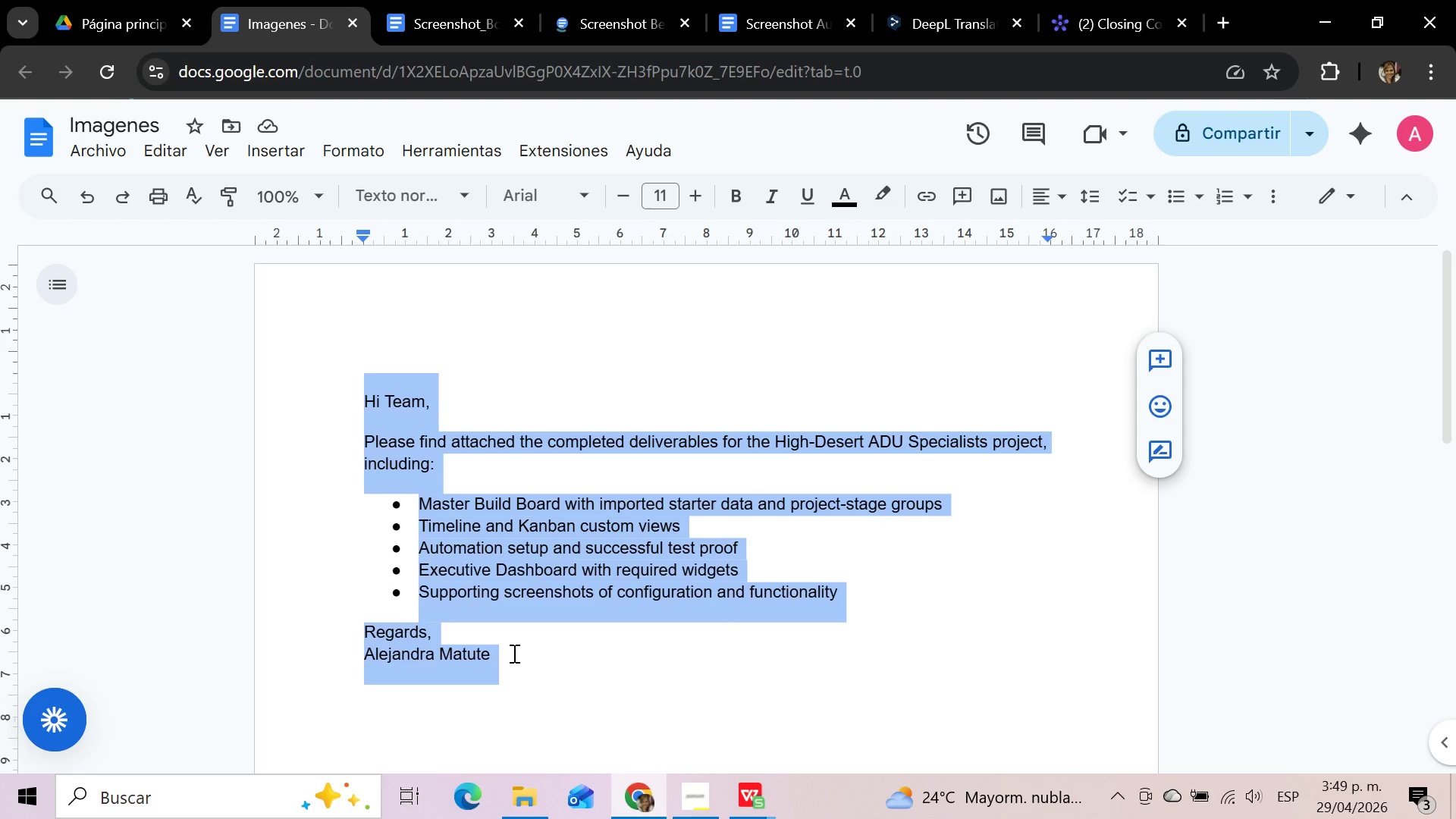 
key(Delete)
 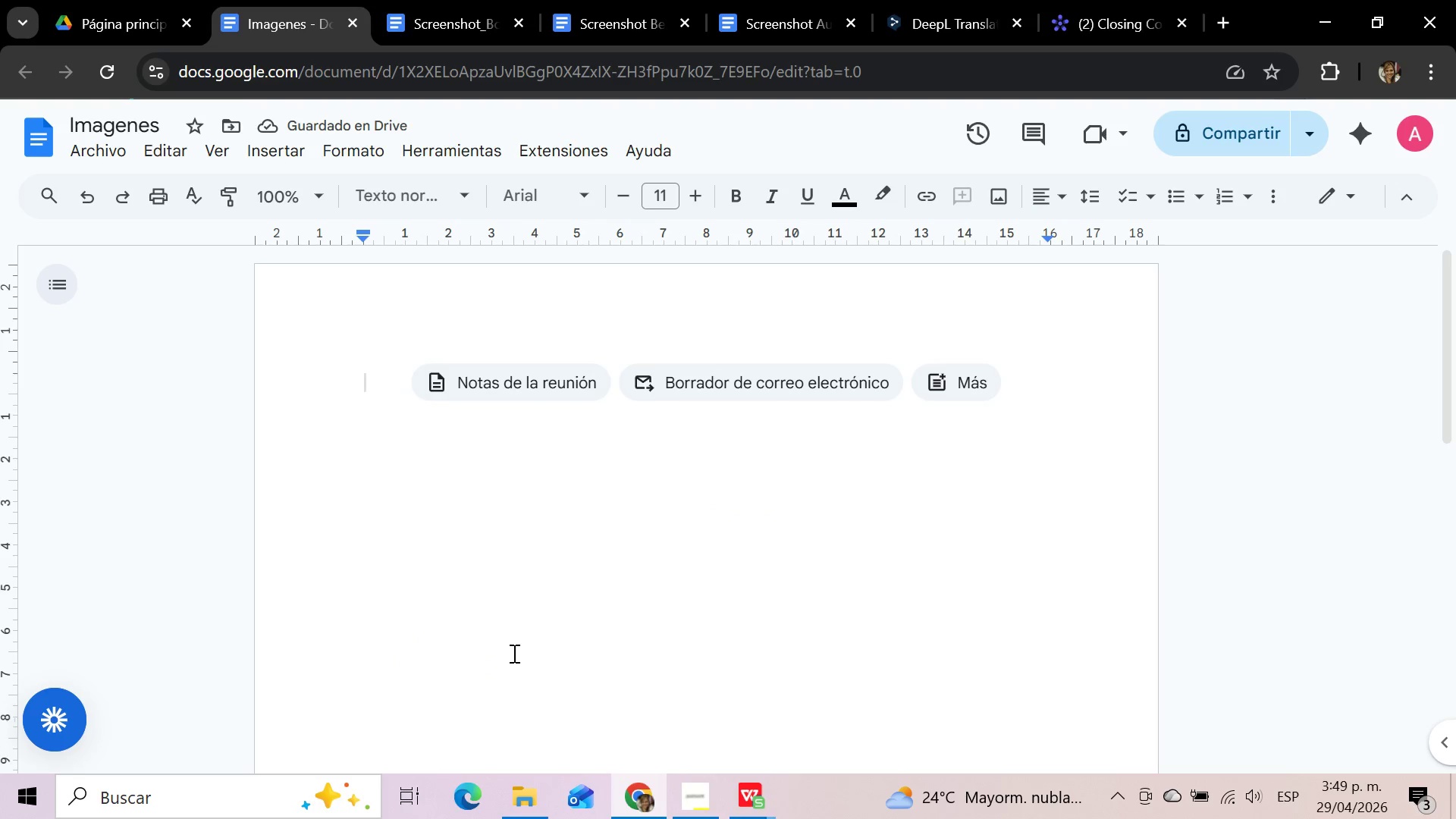 
key(Control+V)
 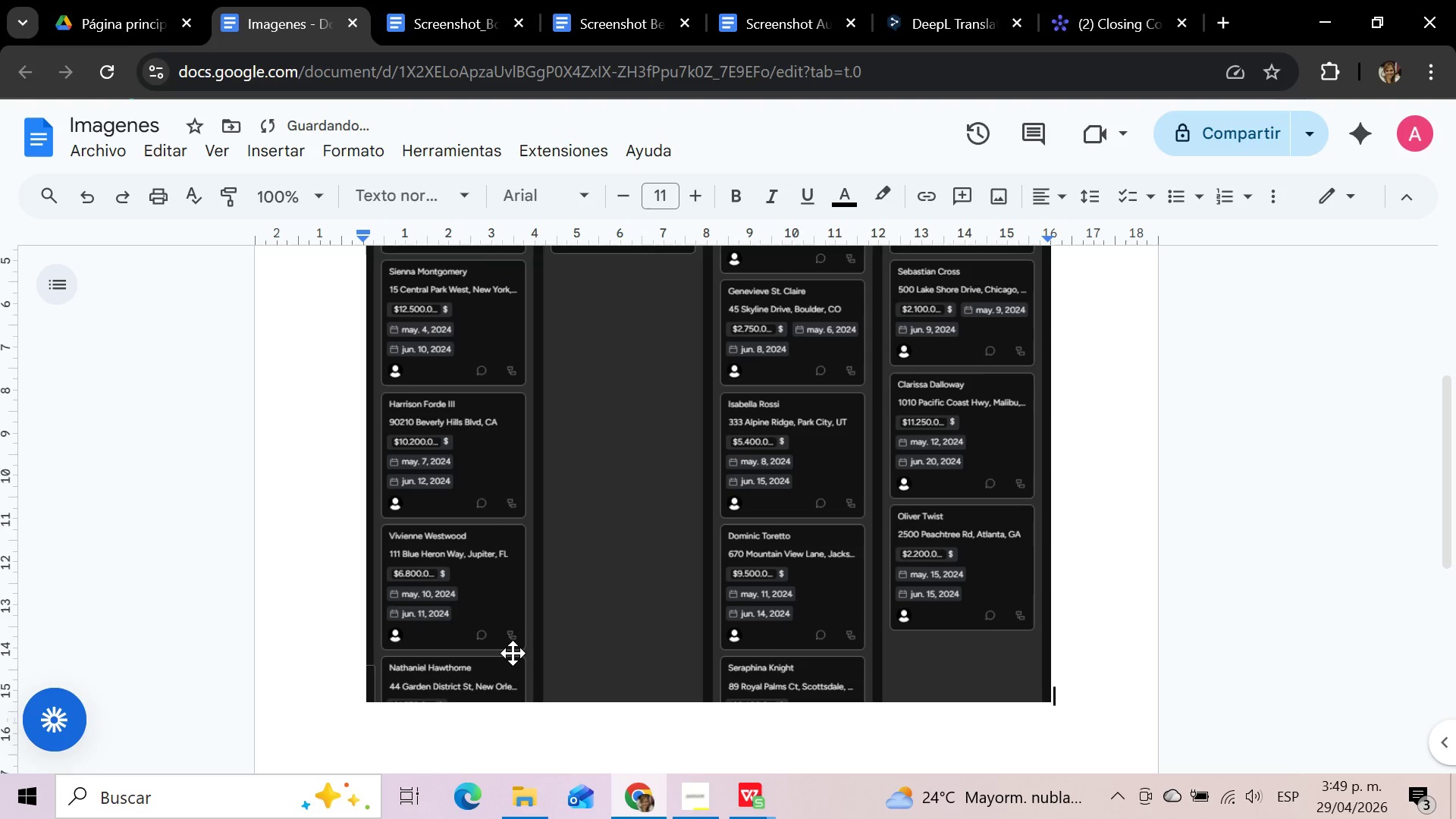 
scroll: coordinate [513, 653], scroll_direction: up, amount: 4.0
 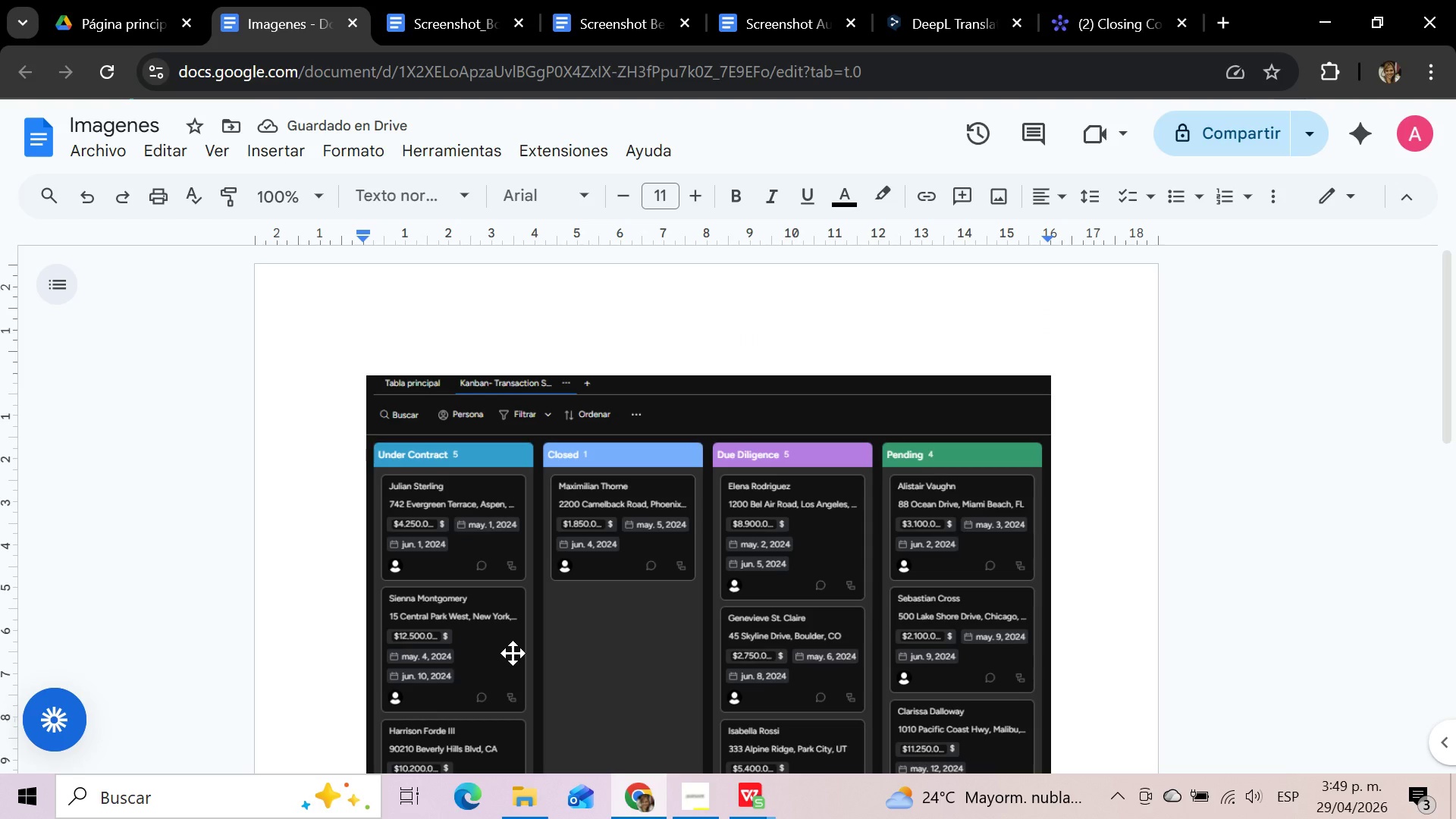 
scroll: coordinate [513, 653], scroll_direction: down, amount: 3.0
 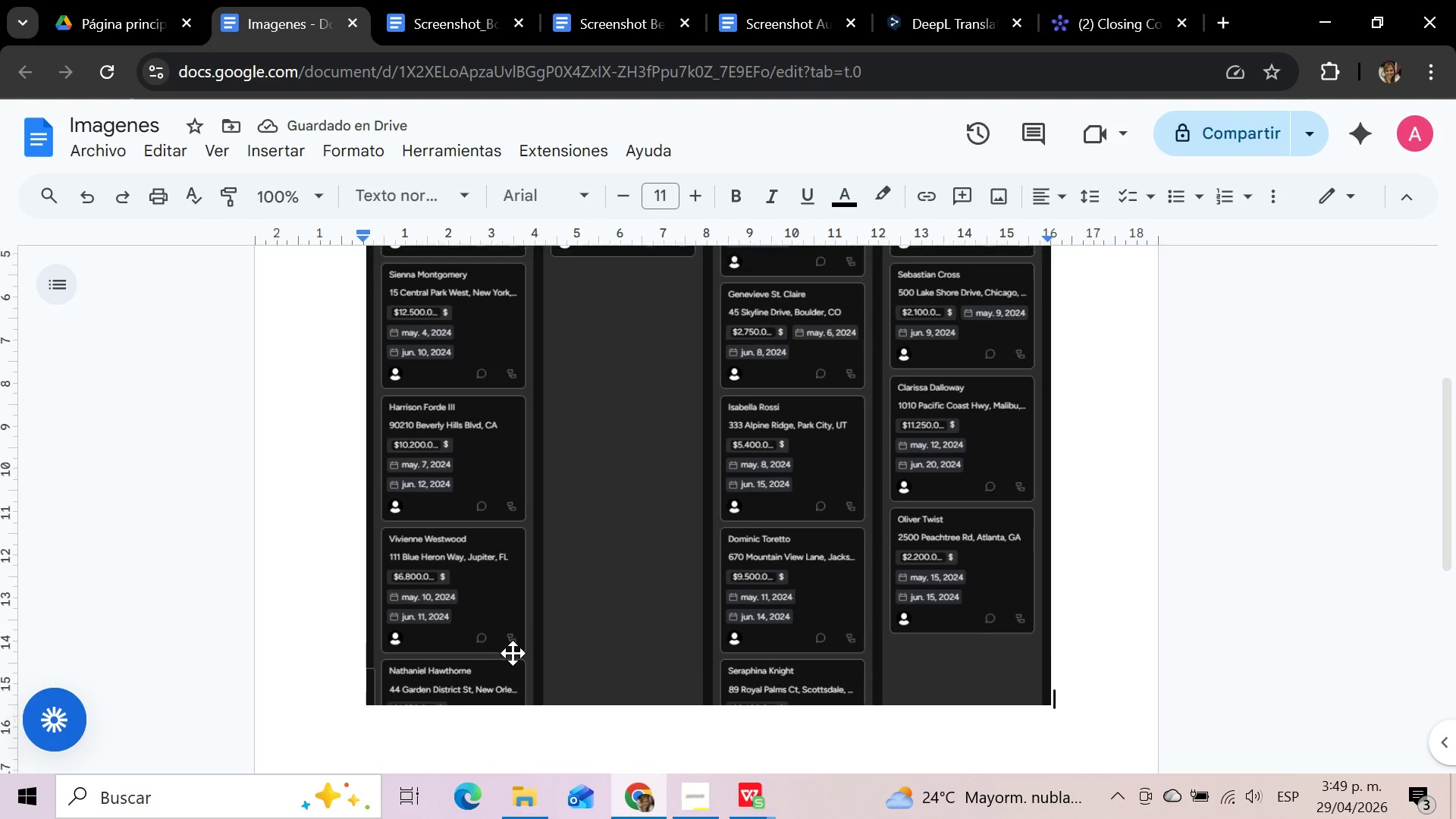 
scroll: coordinate [513, 653], scroll_direction: up, amount: 3.0
 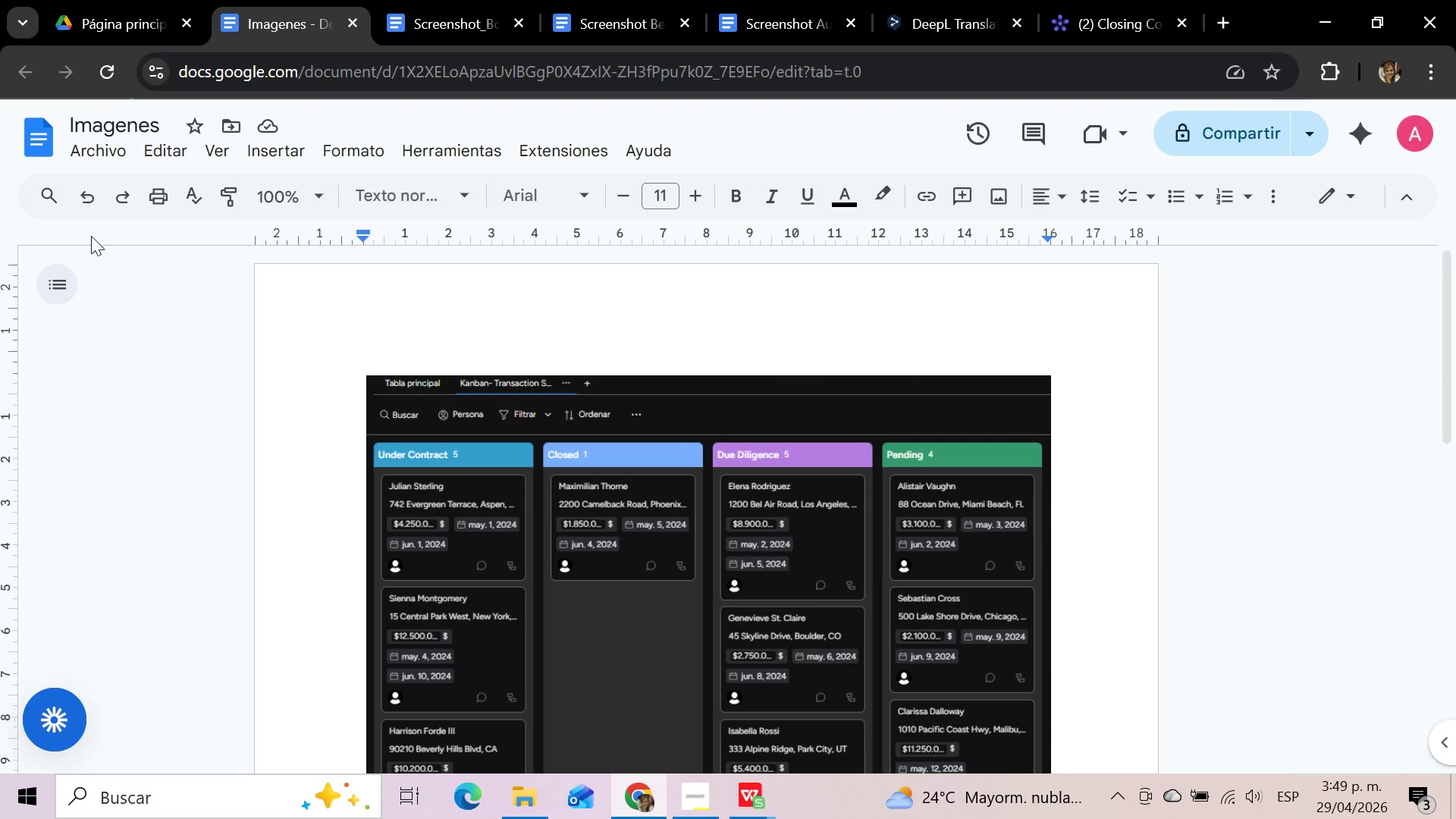 
left_click([91, 150])
 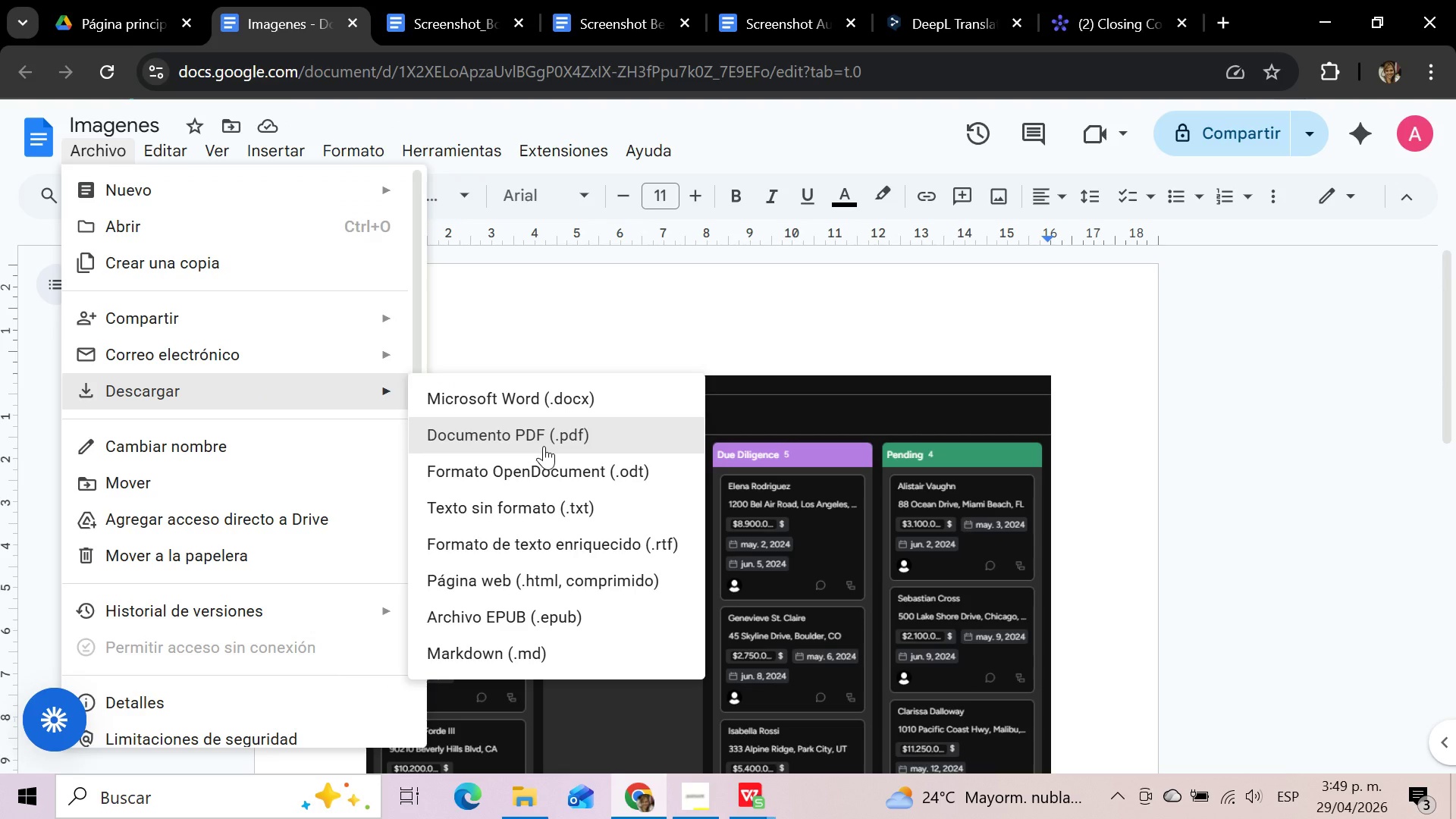 
left_click([544, 446])
 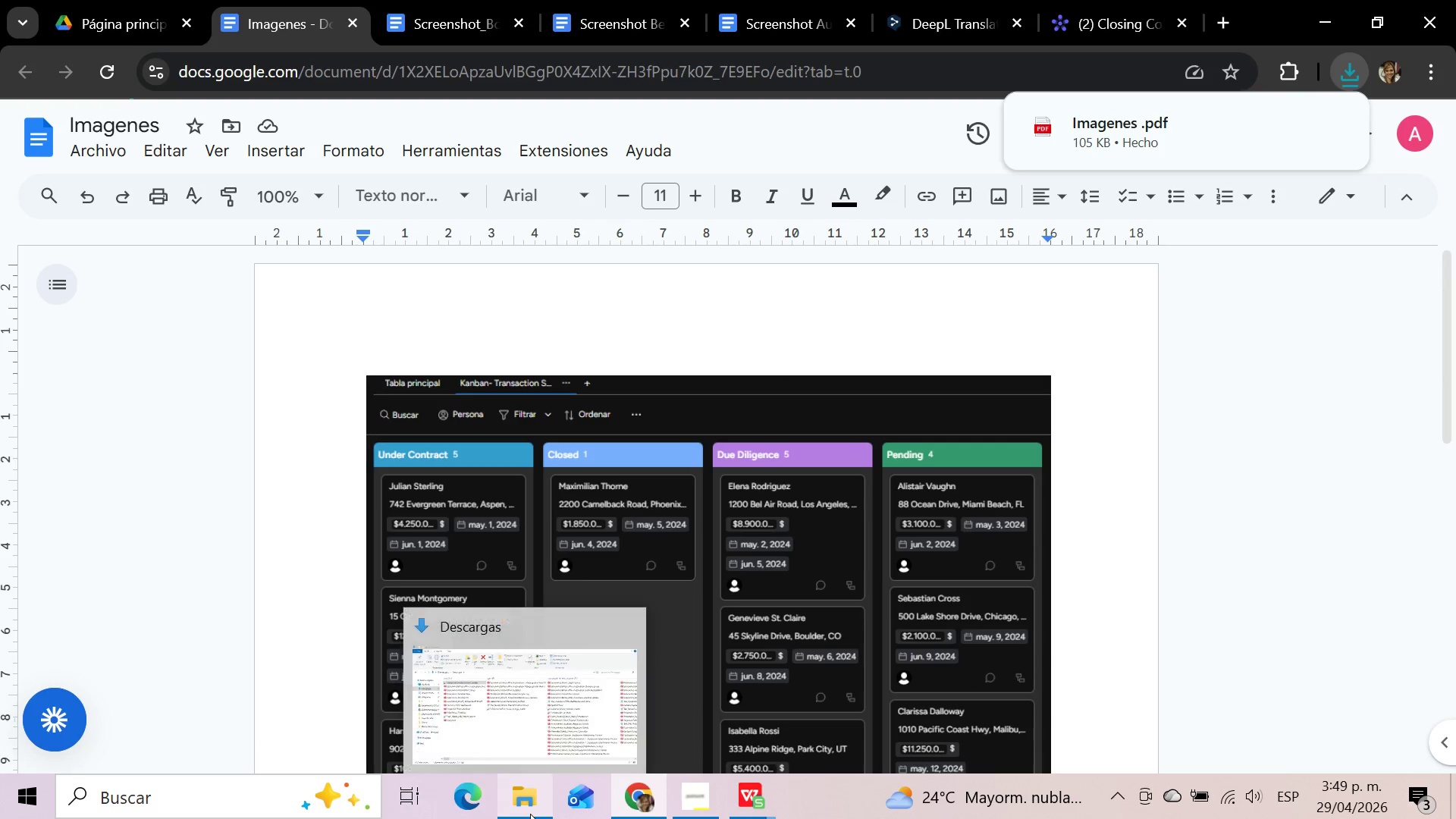 
left_click([530, 814])
 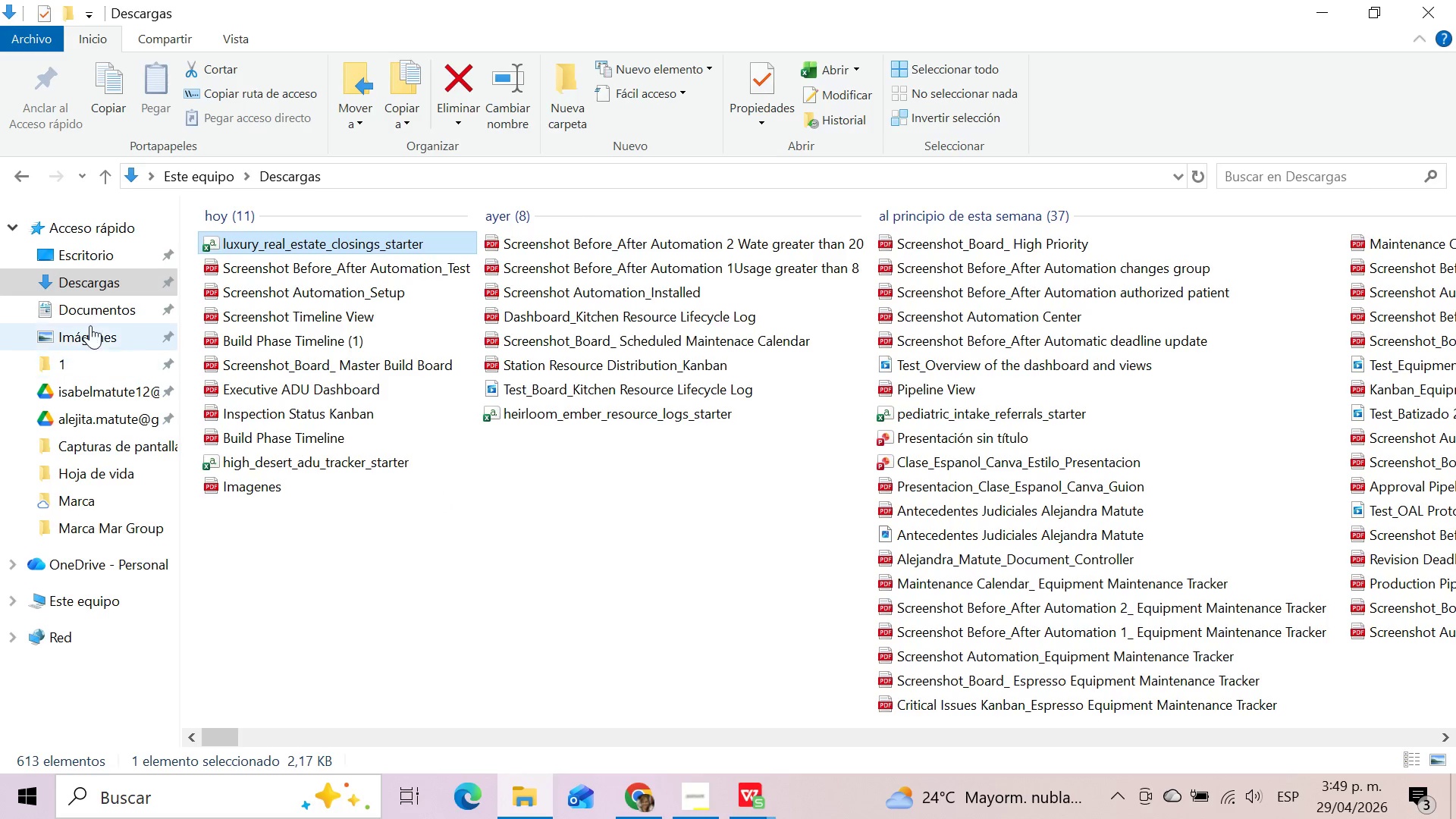 
left_click([84, 280])
 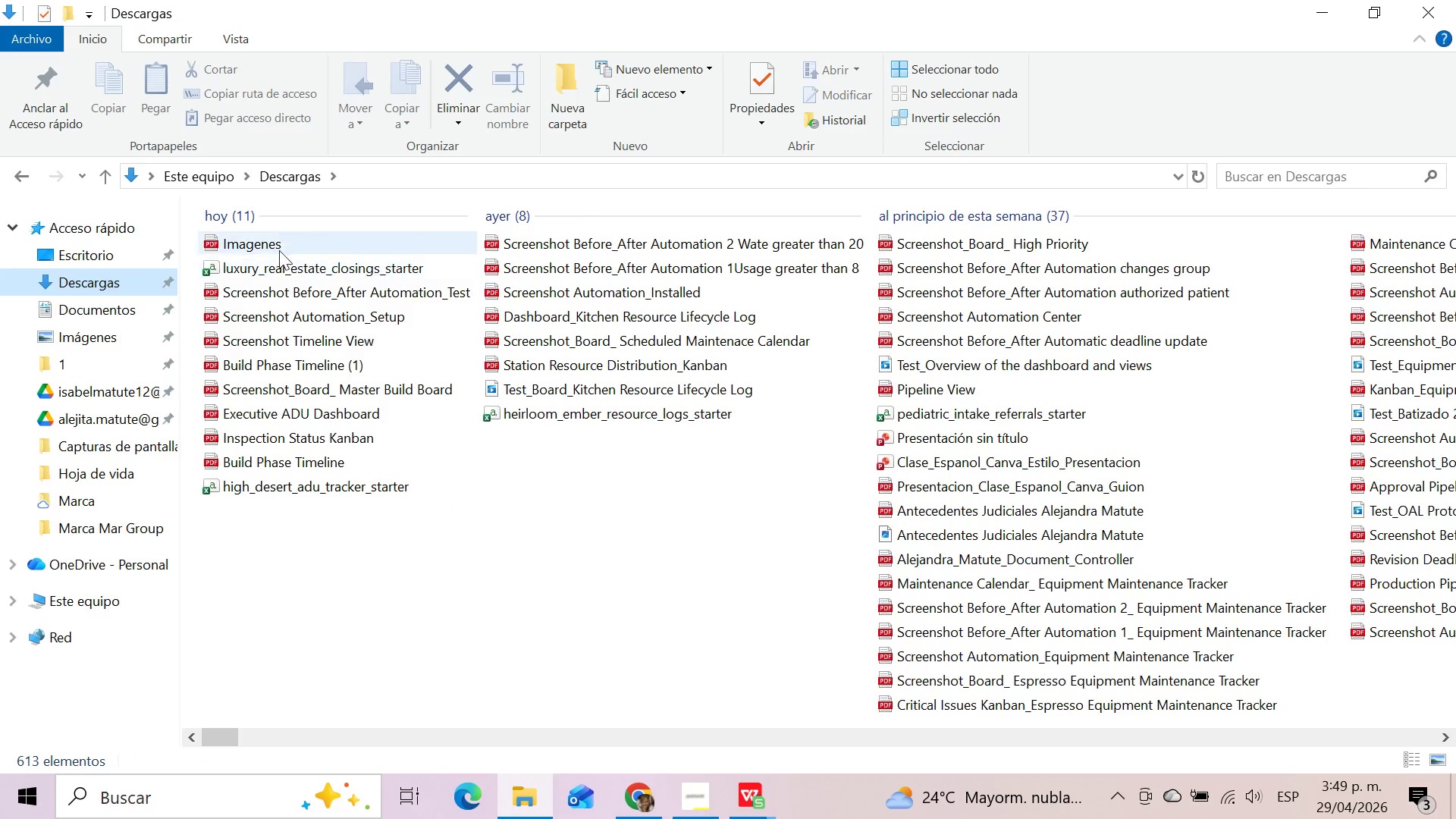 
left_click([280, 244])
 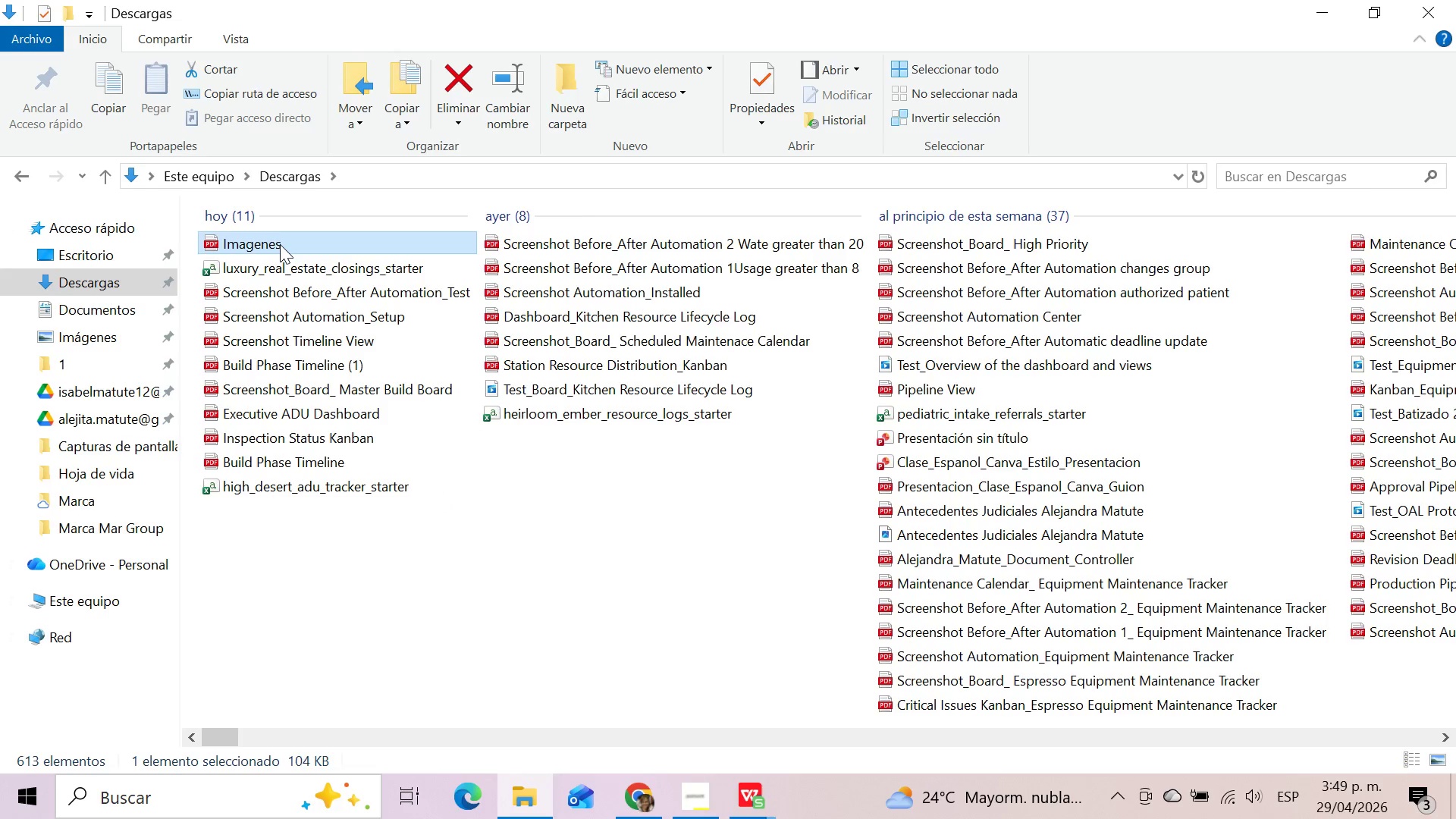 
type([F2]Kanban_Screenshot)
 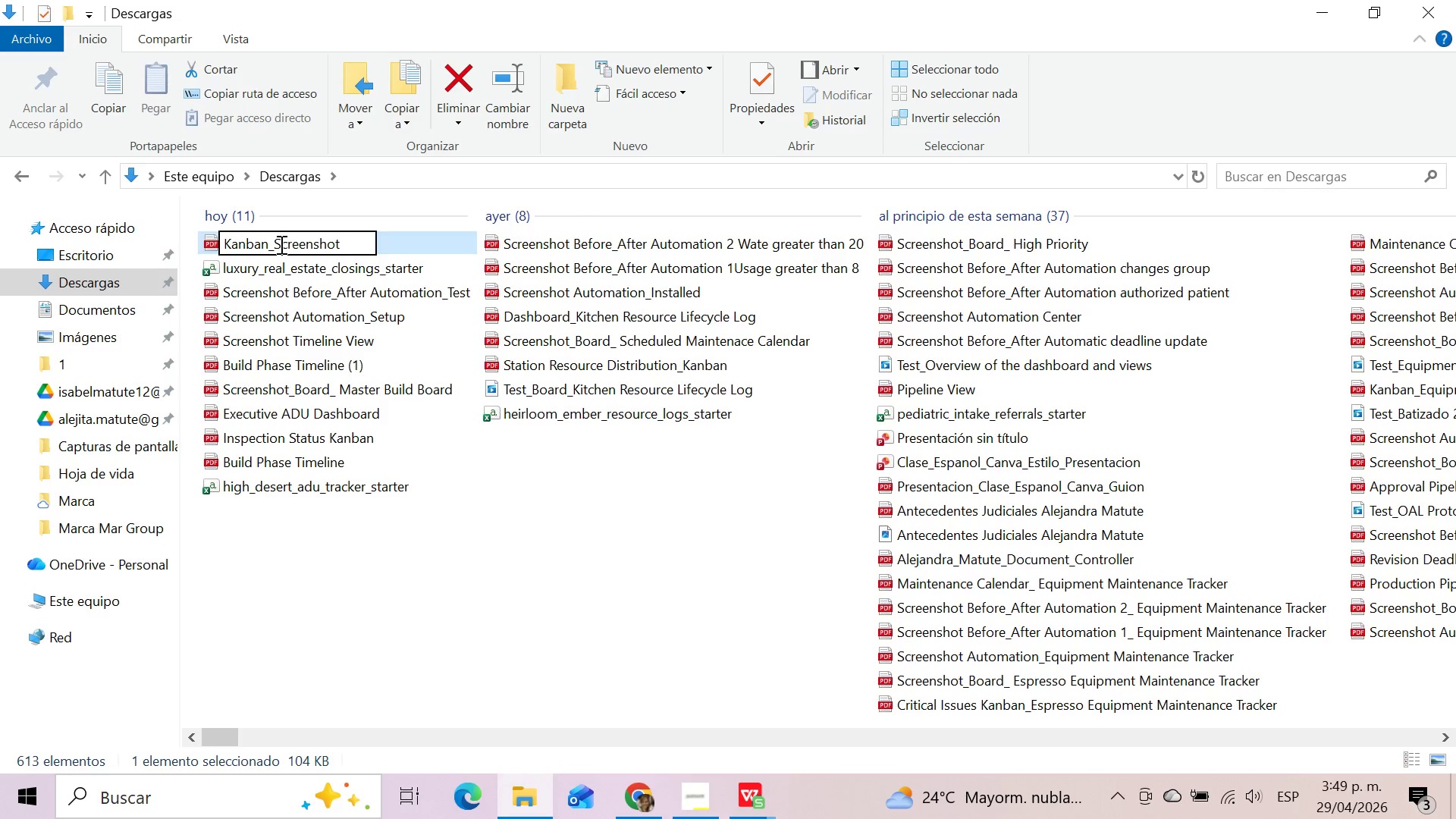 
left_click([487, 592])
 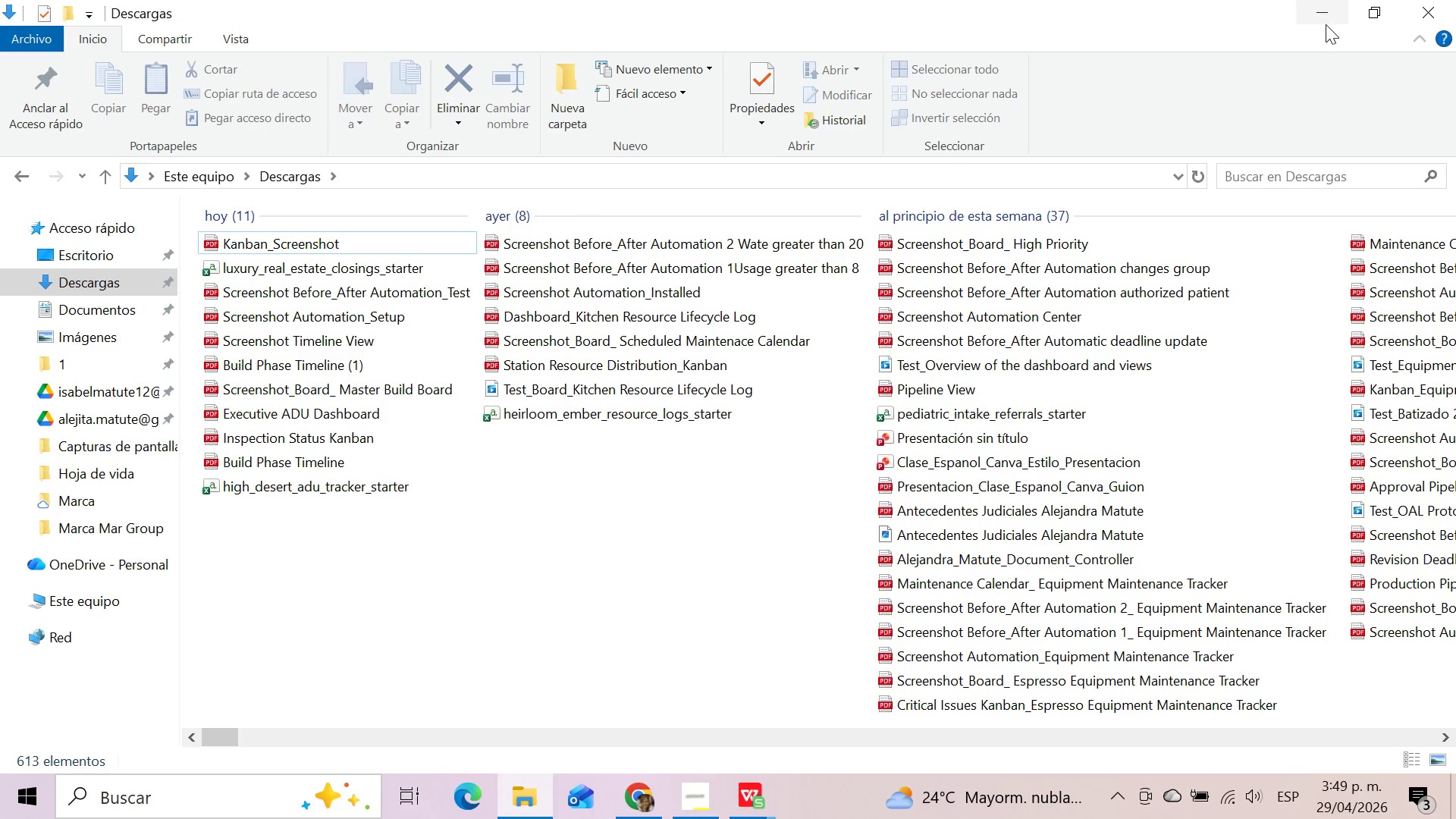 
left_click([1328, 14])
 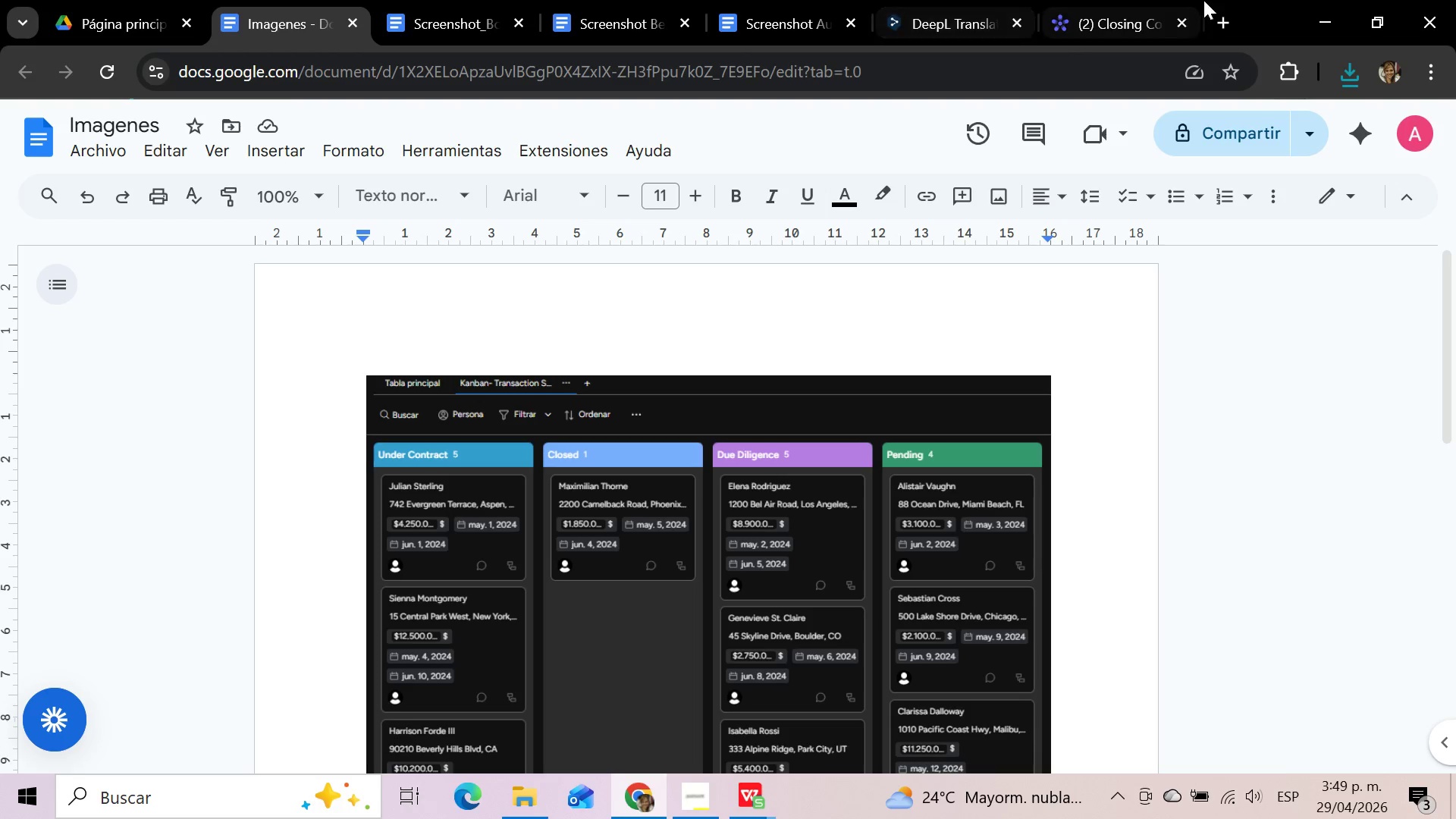 
left_click([1118, 0])
 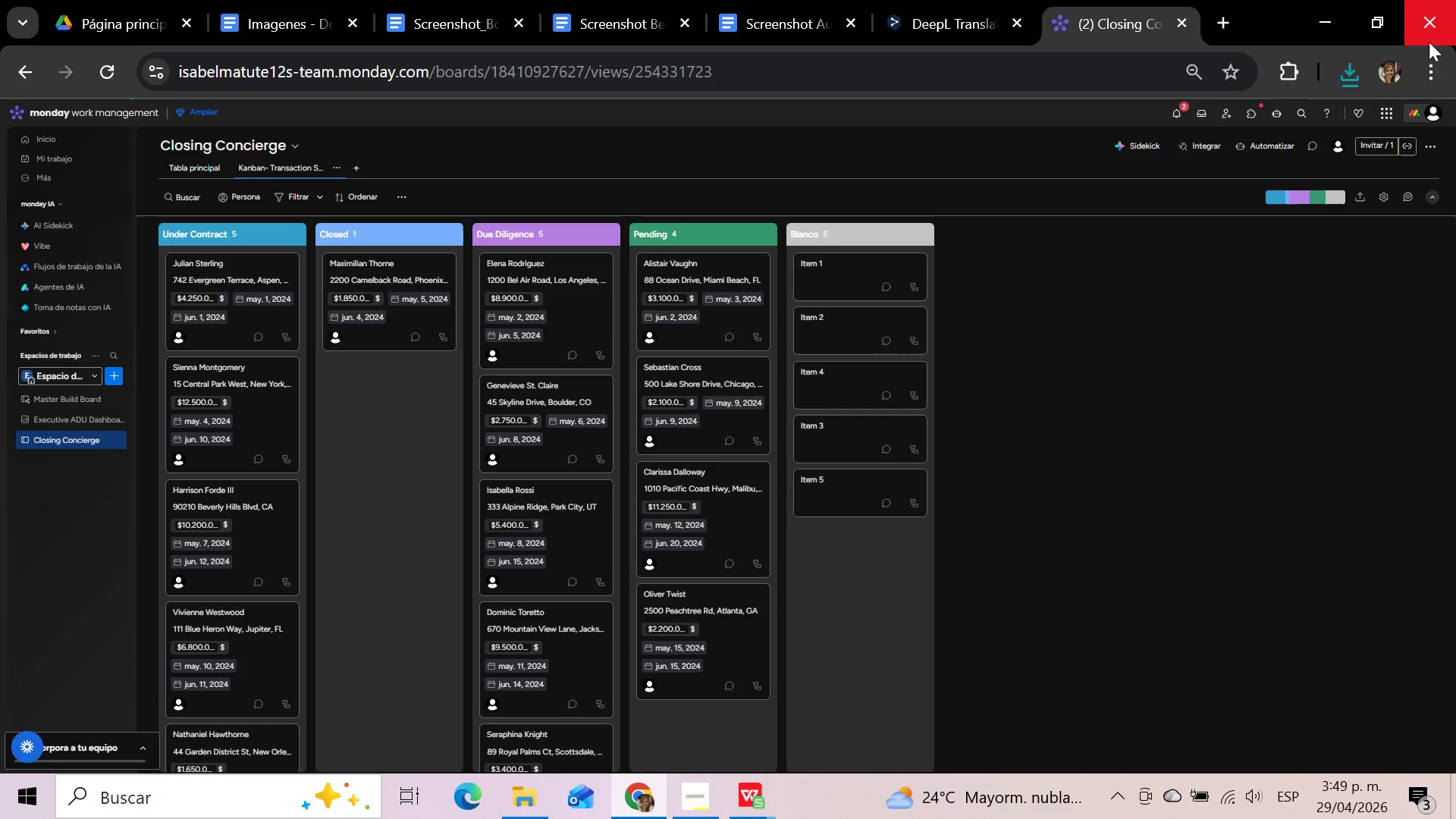 
left_click([1432, 72])
 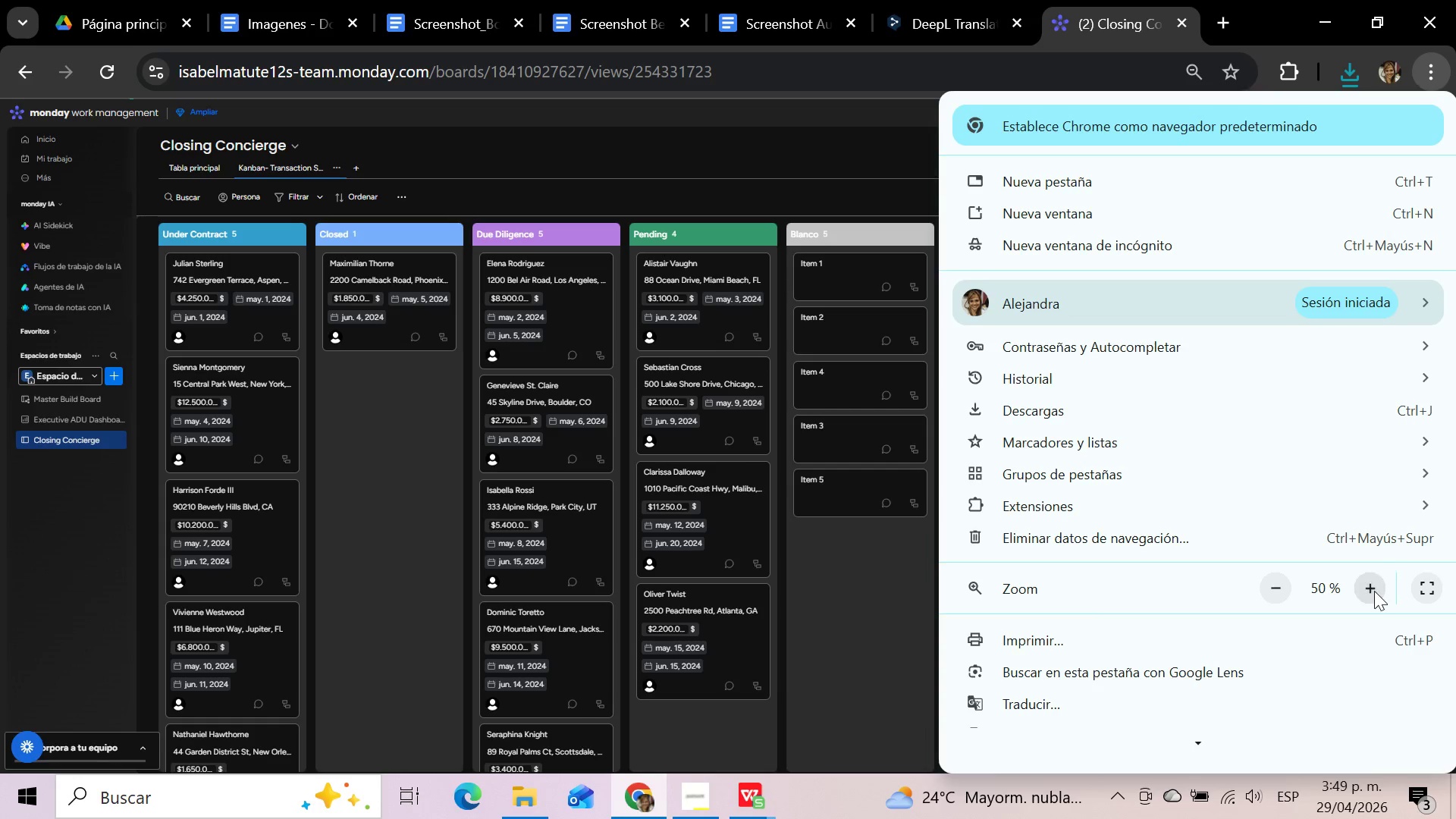 
double_click([1373, 592])
 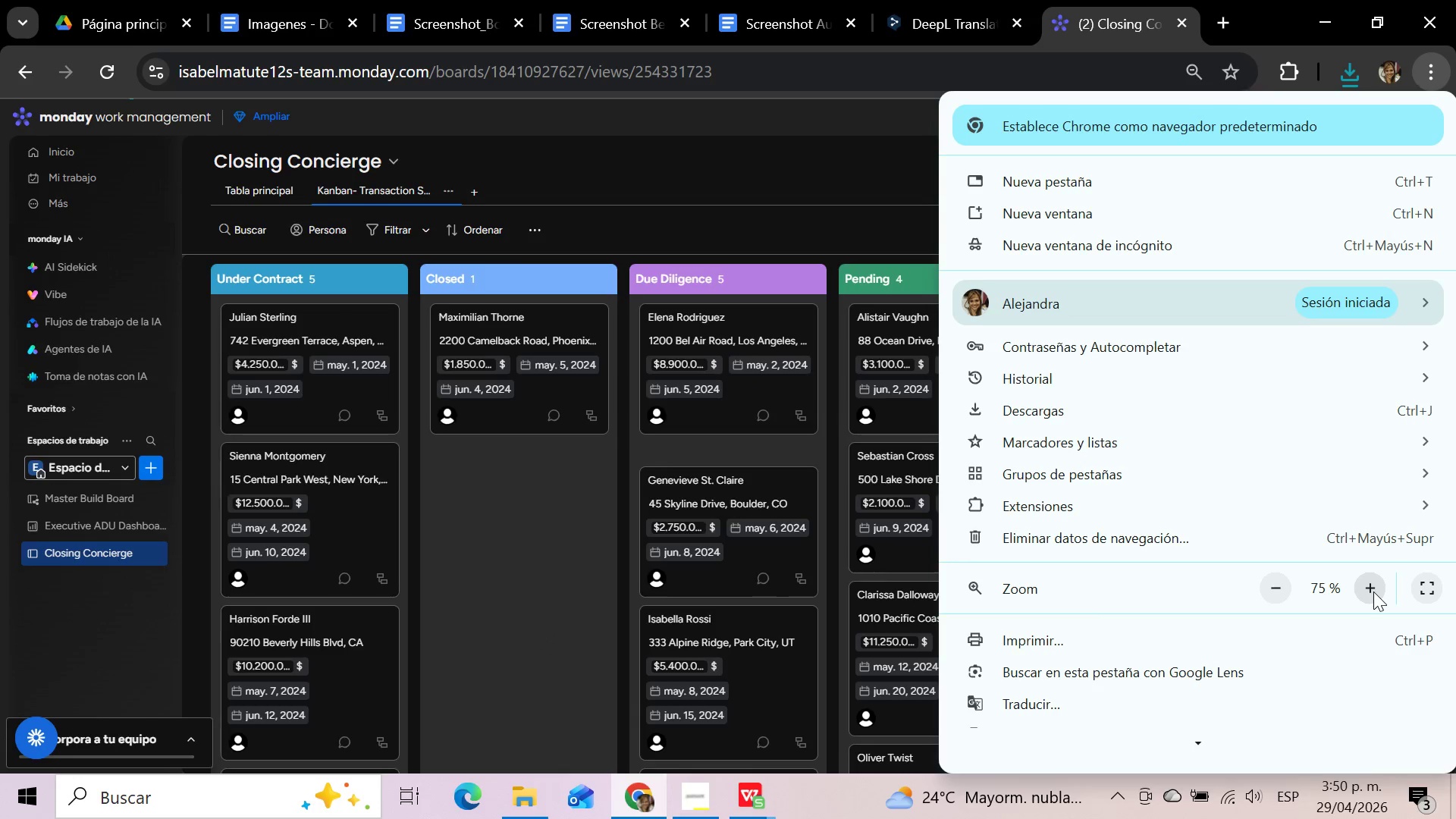 
triple_click([1373, 592])
 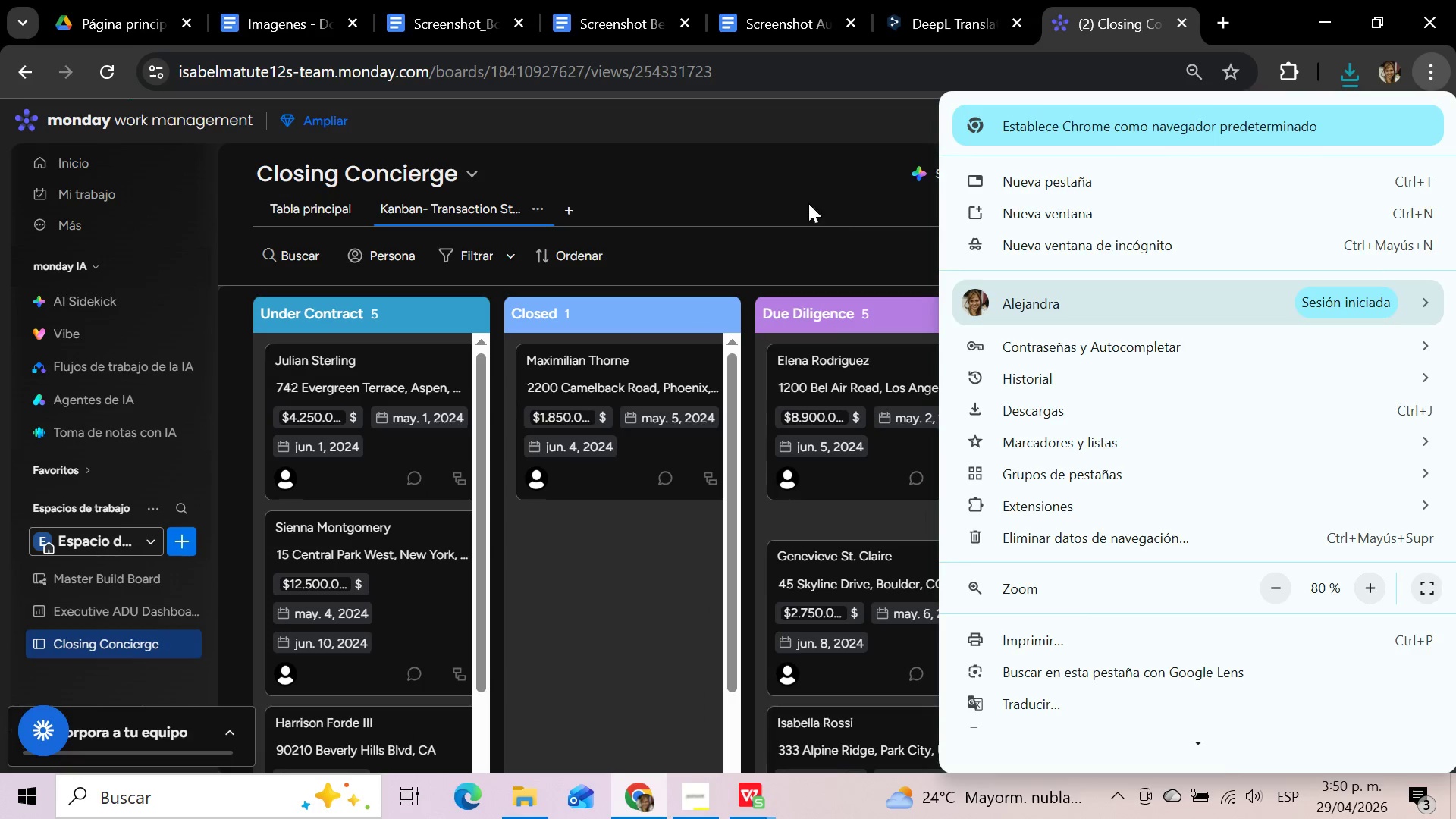 
left_click([804, 199])
 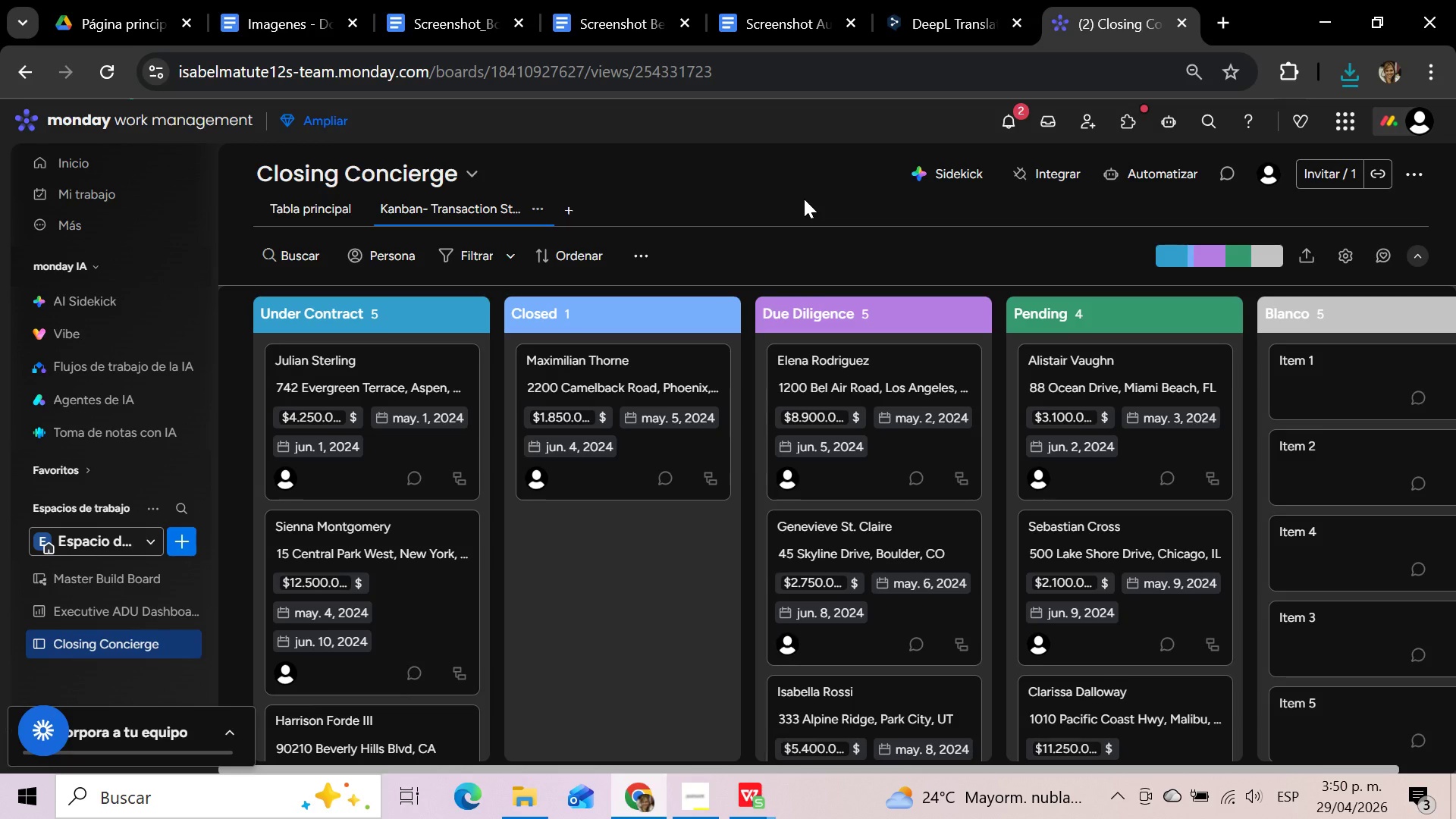 
wait(10.88)
 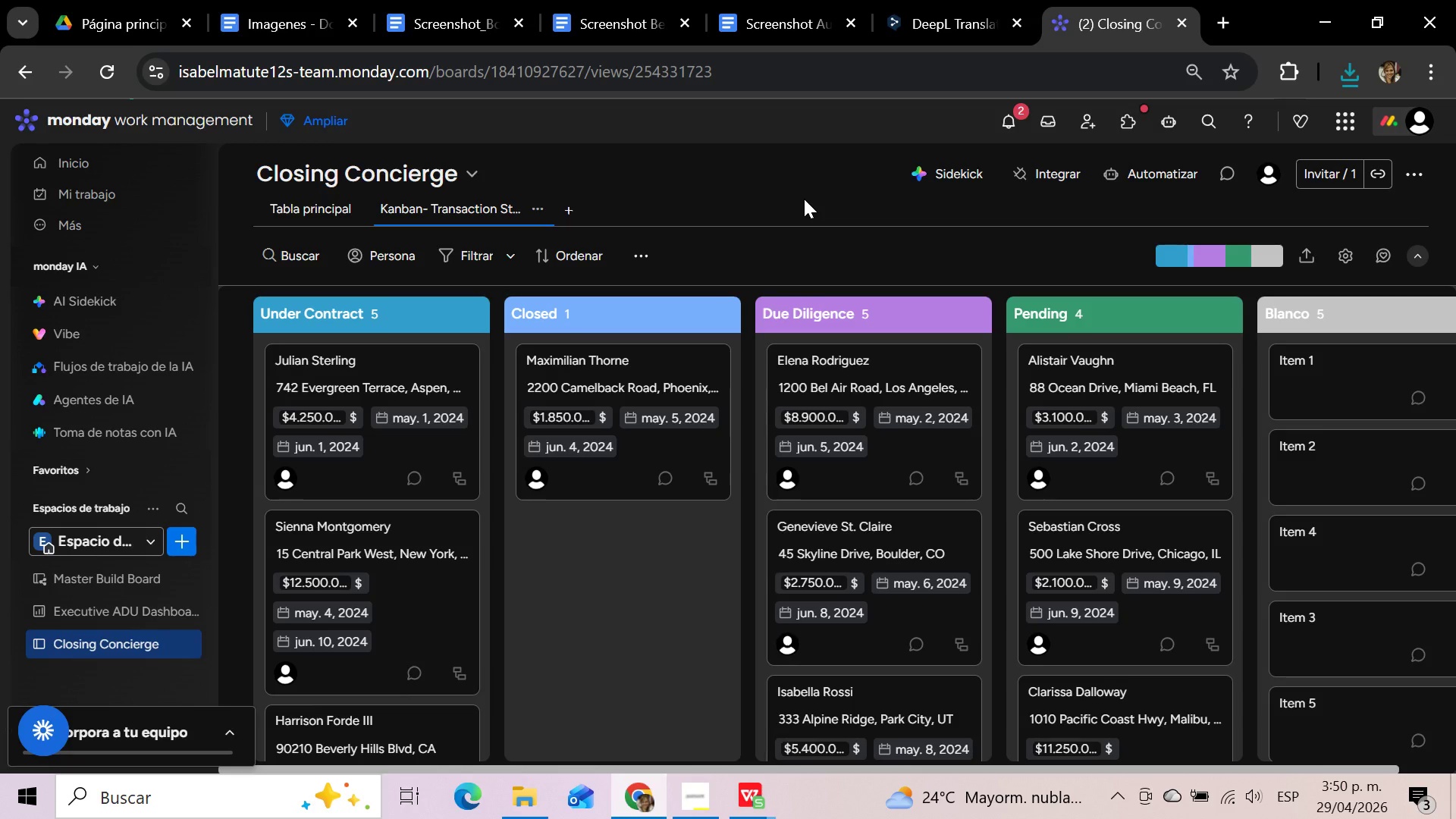 
left_click([568, 209])
 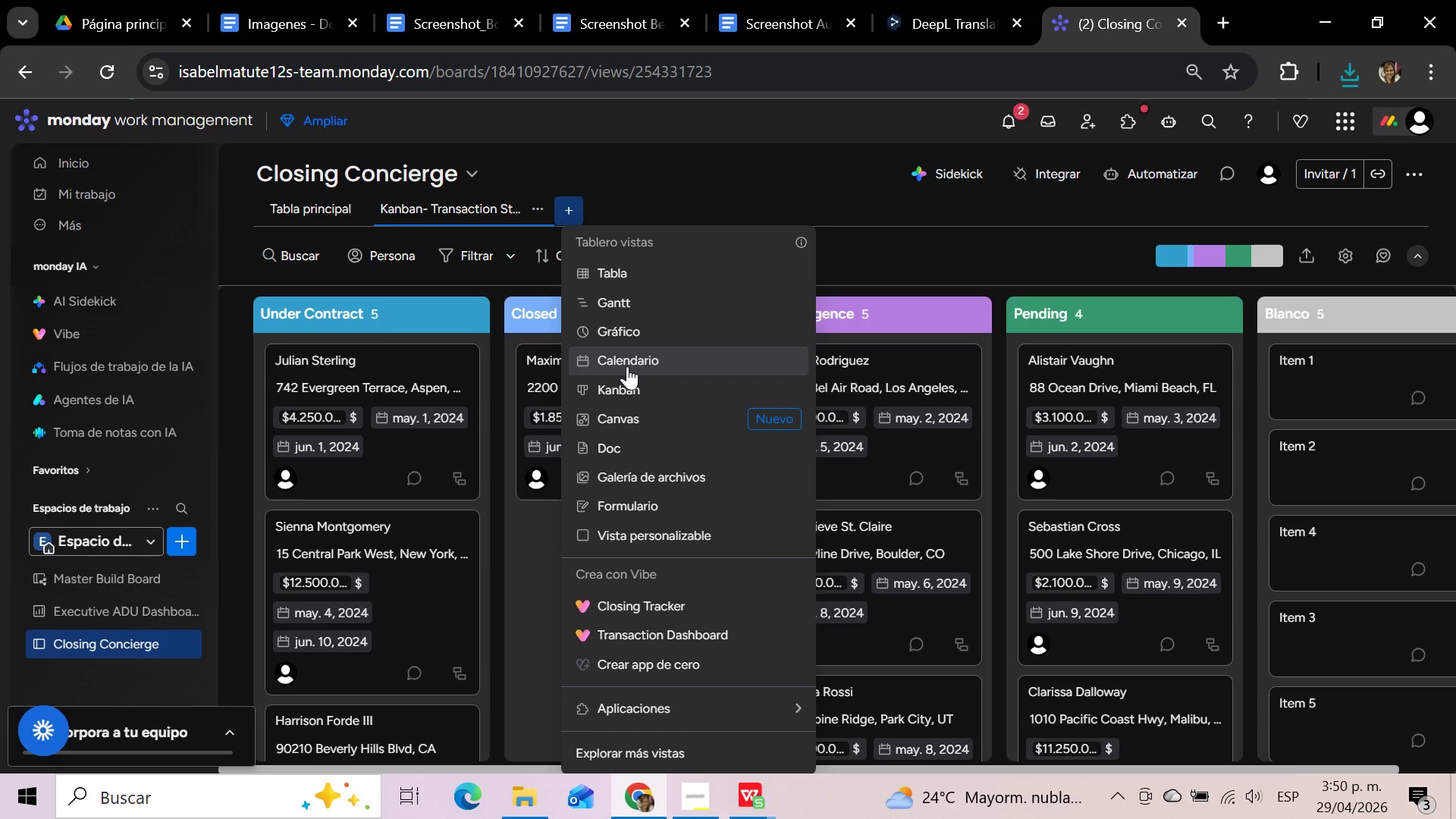 
wait(7.89)
 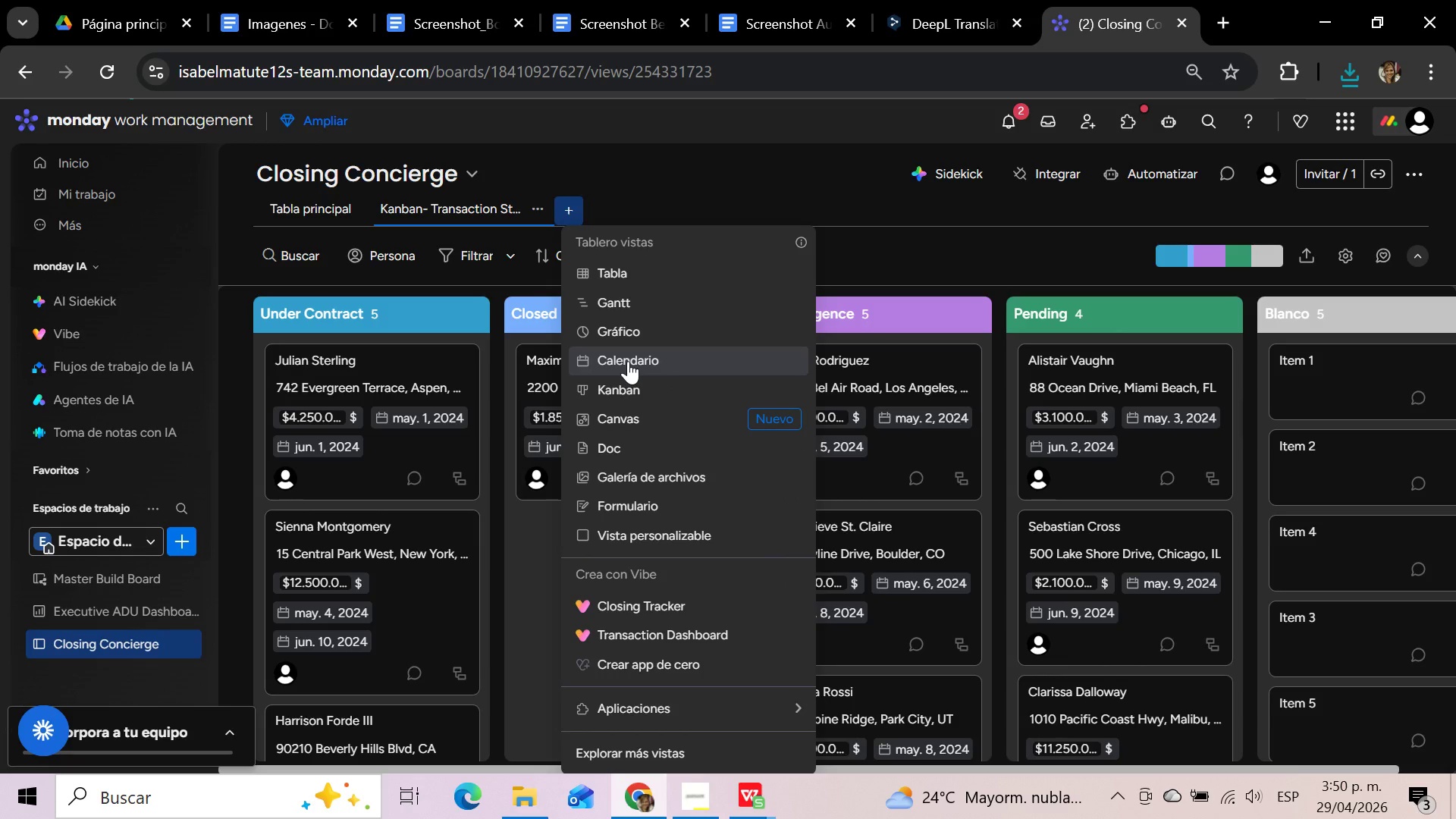 
left_click([627, 366])
 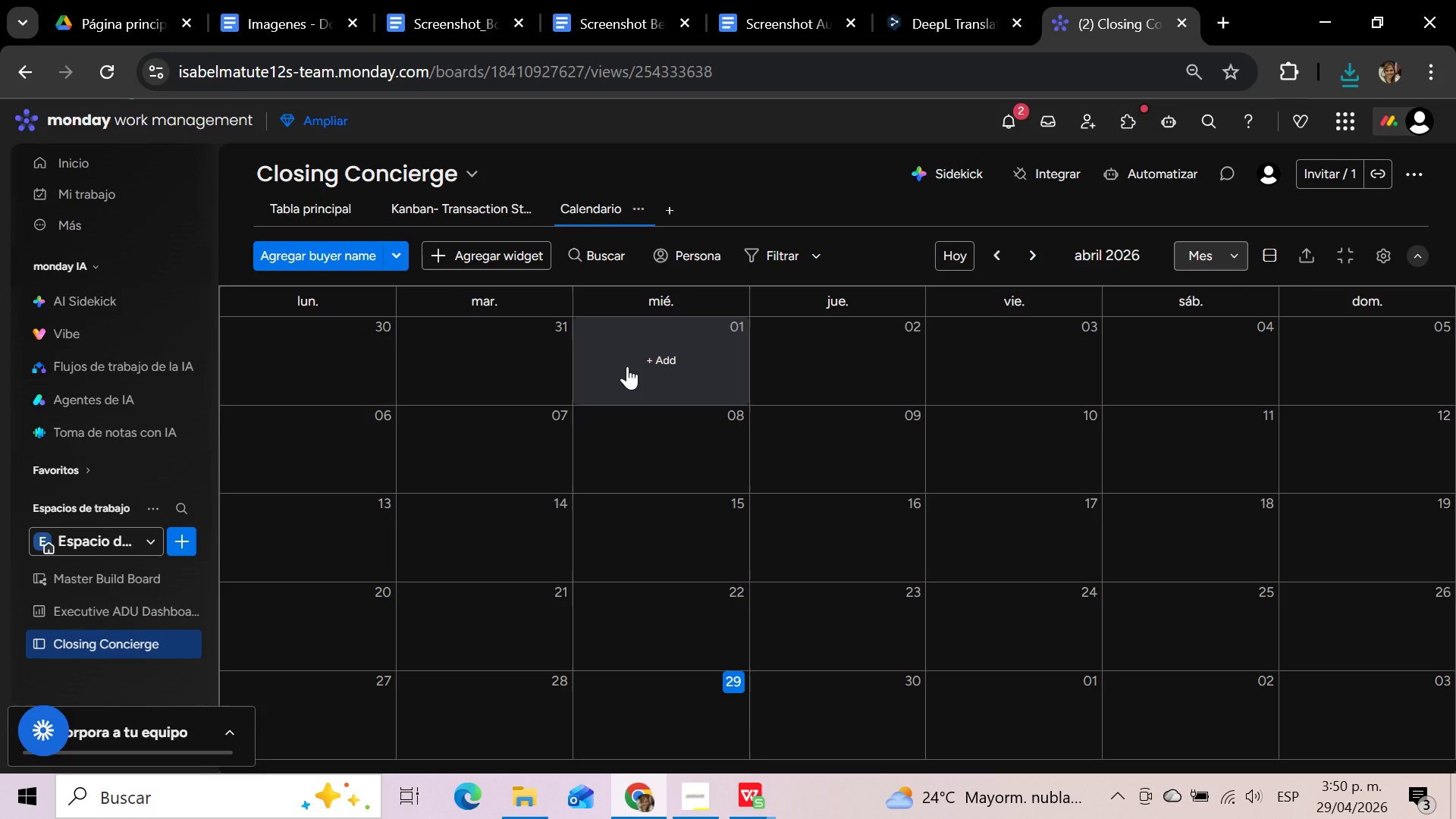 
wait(9.67)
 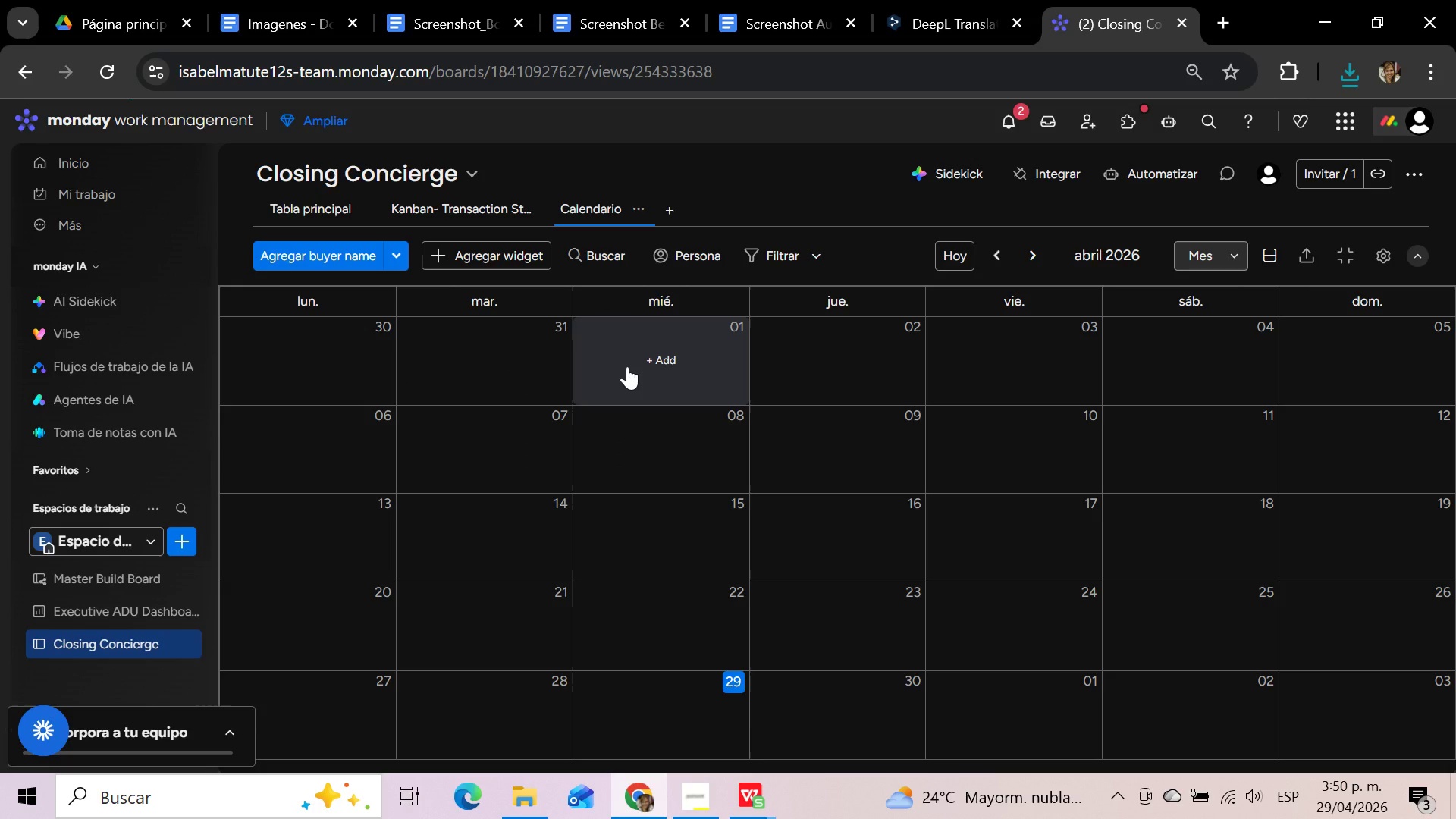 
left_click([640, 207])
 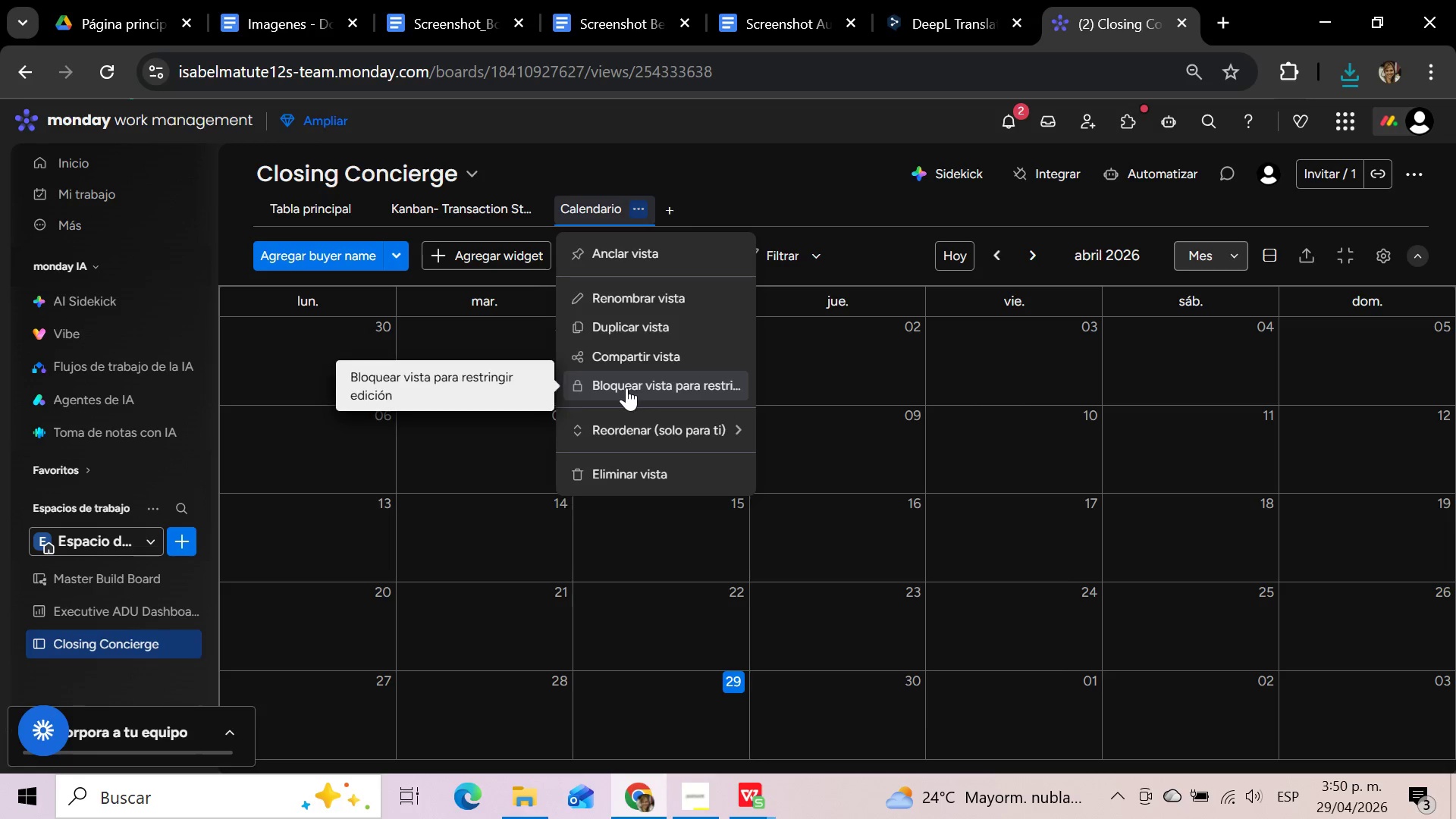 
left_click([618, 299])
 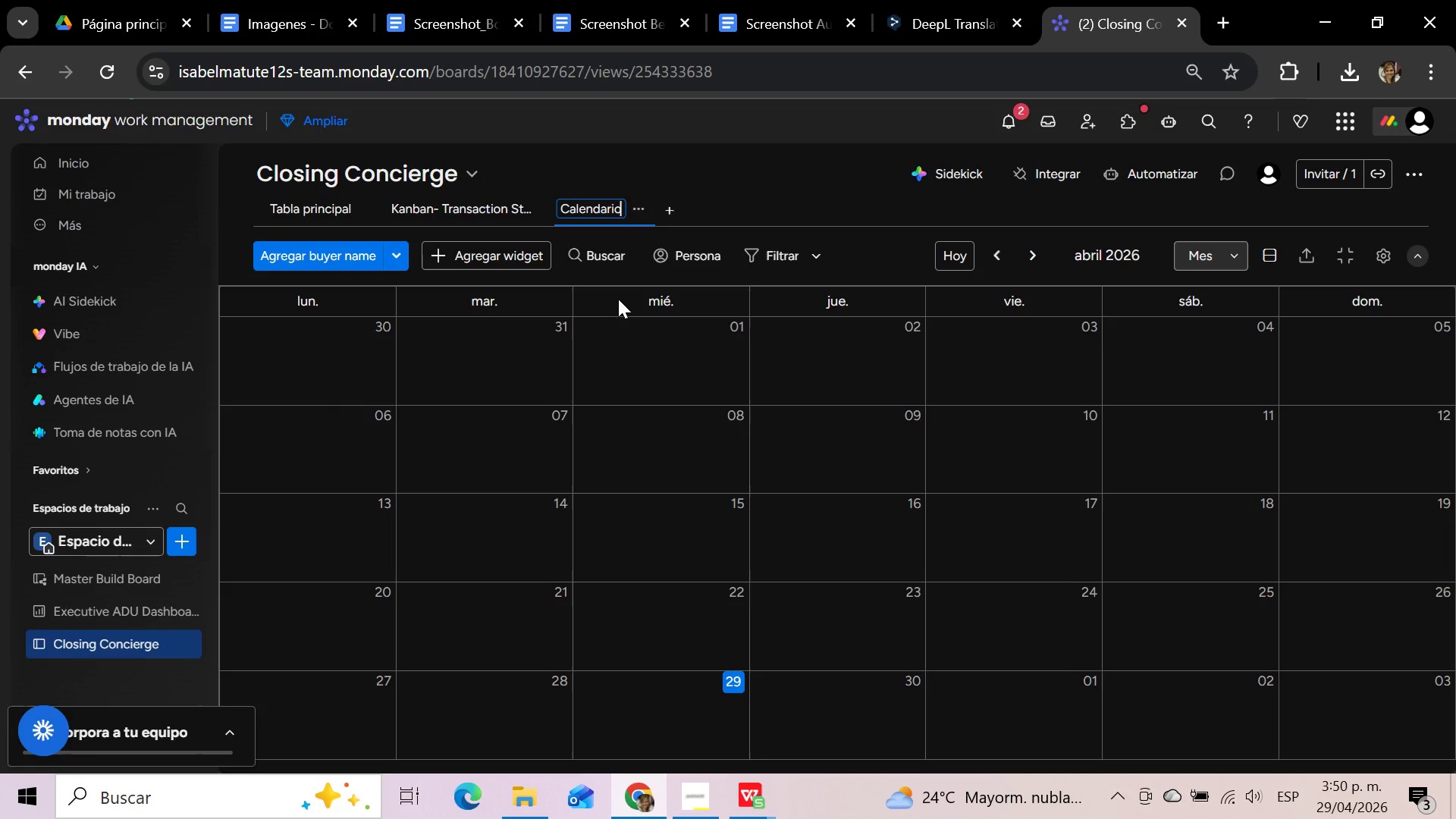 
hold_key(key=Backspace, duration=1.08)
 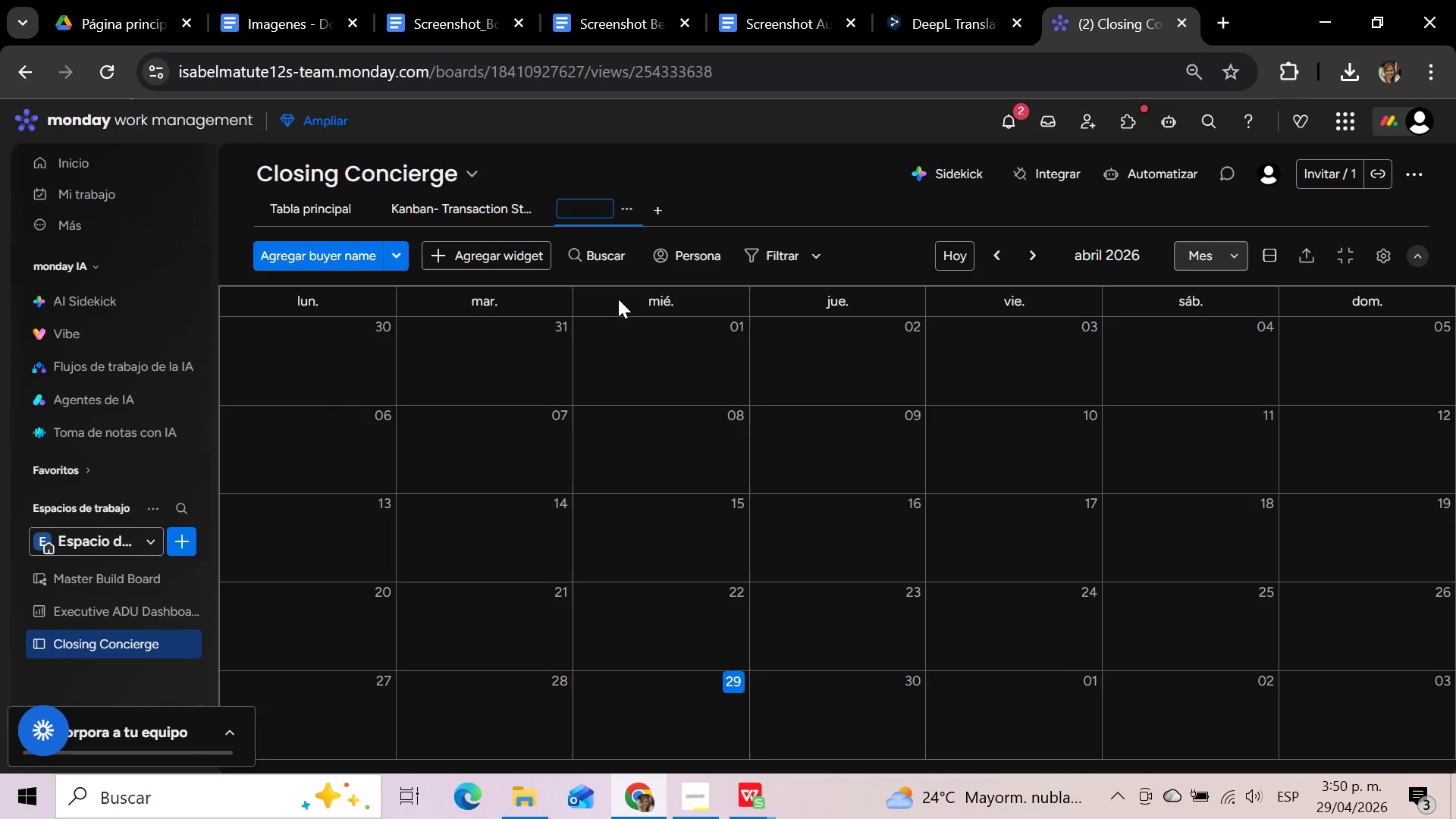 
type(Cls)
key(Backspace)
type(osing Calendar)
 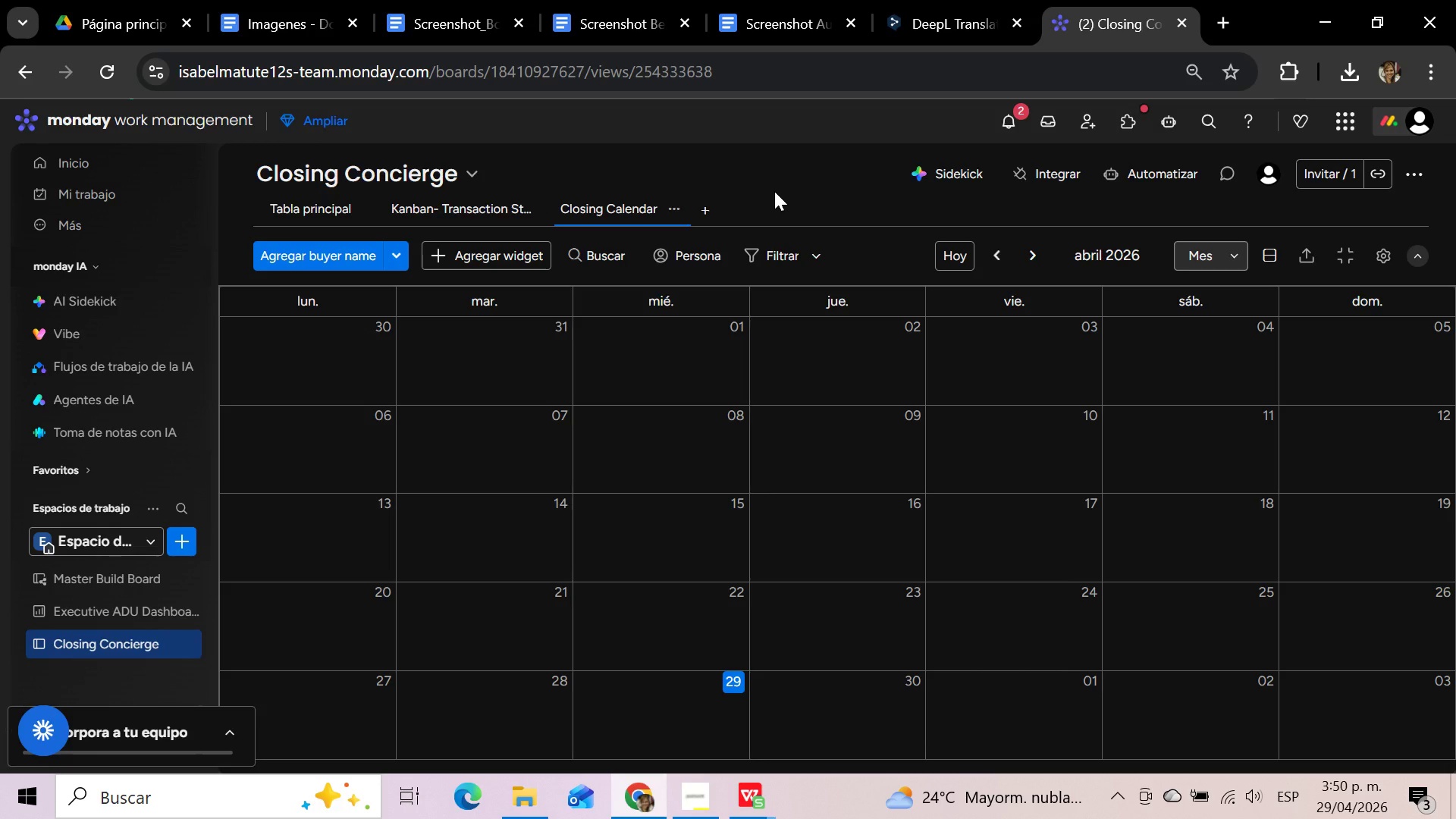 
wait(8.05)
 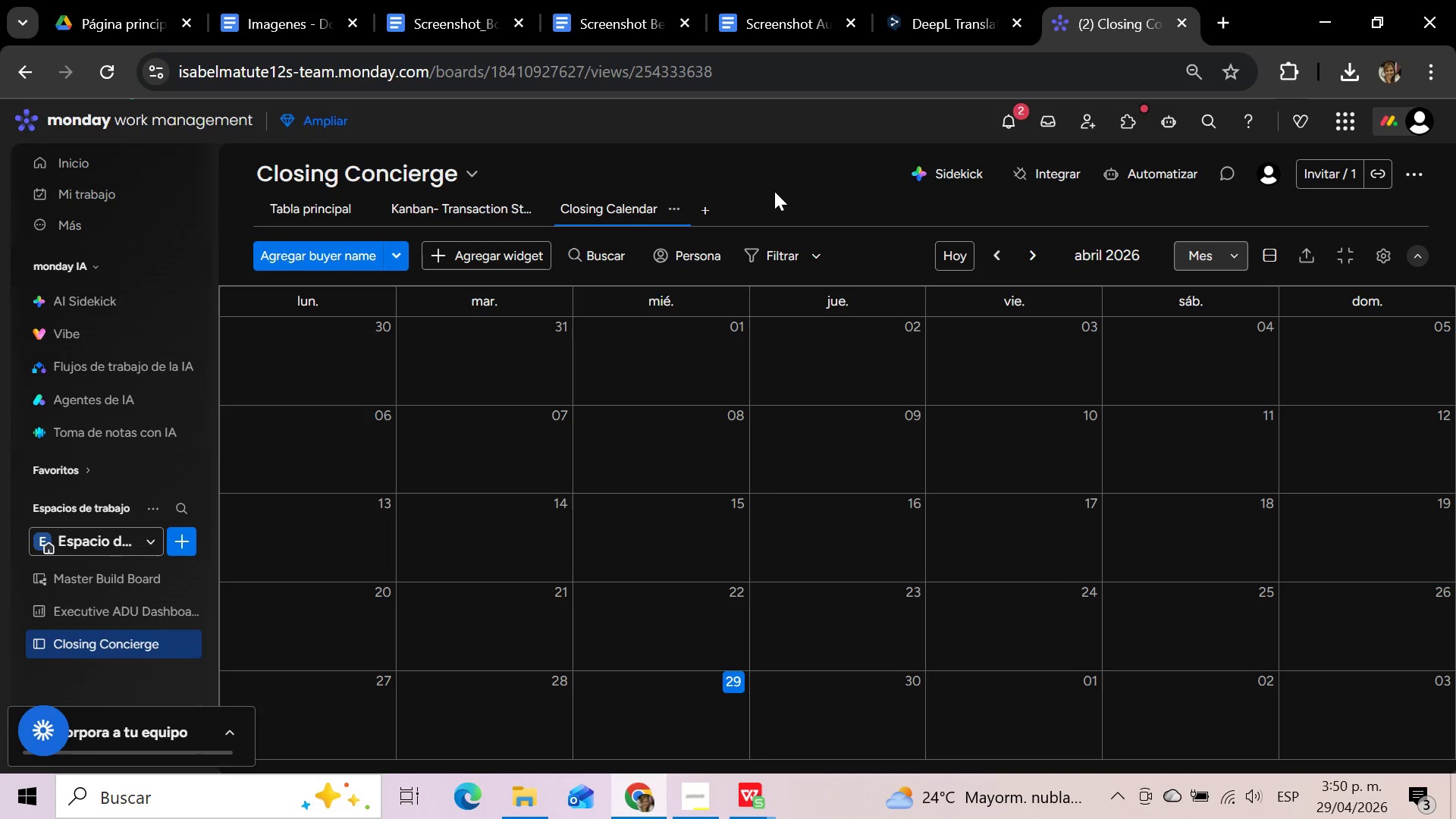 
left_click([1381, 265])
 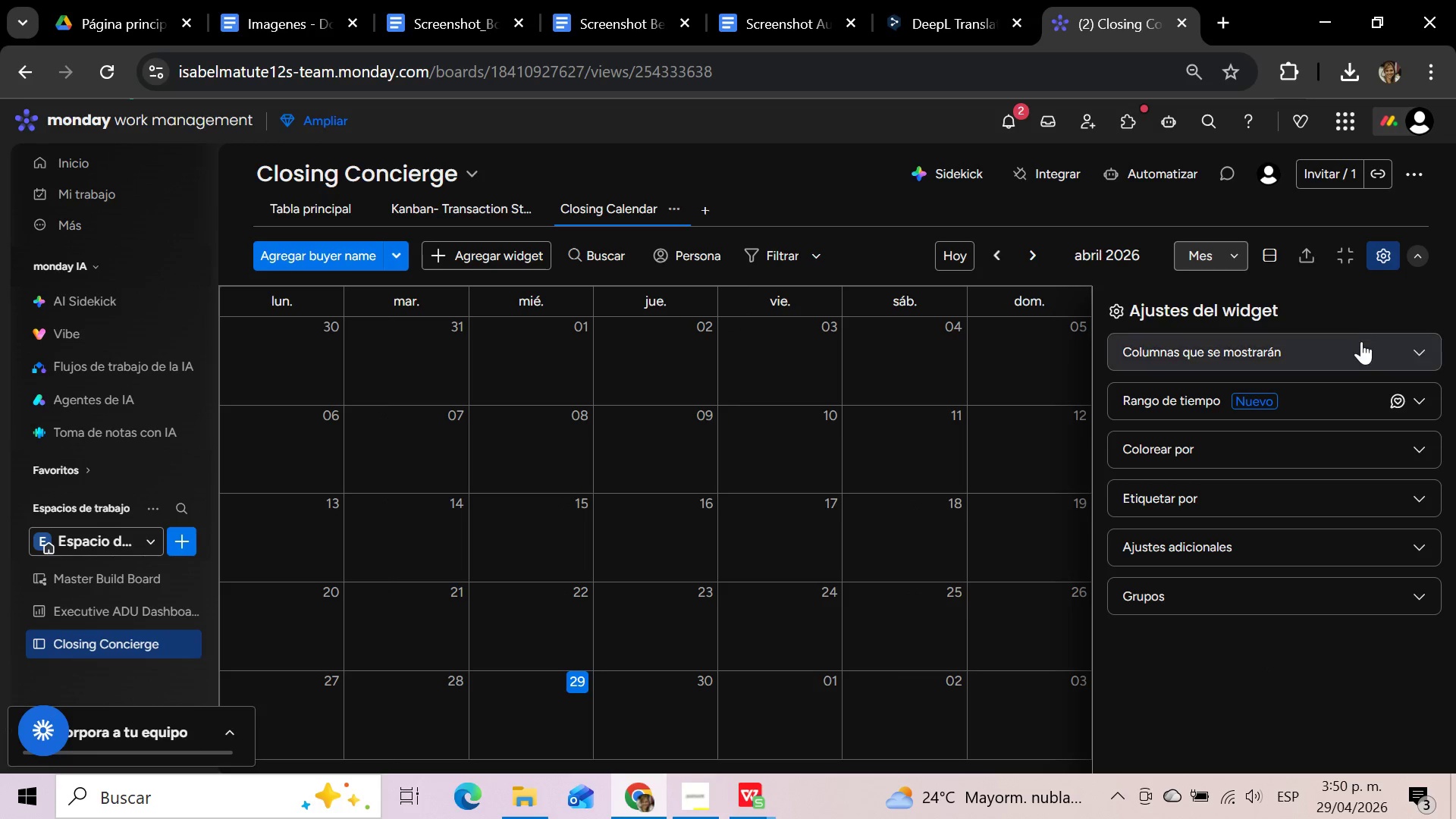 
left_click([1360, 343])
 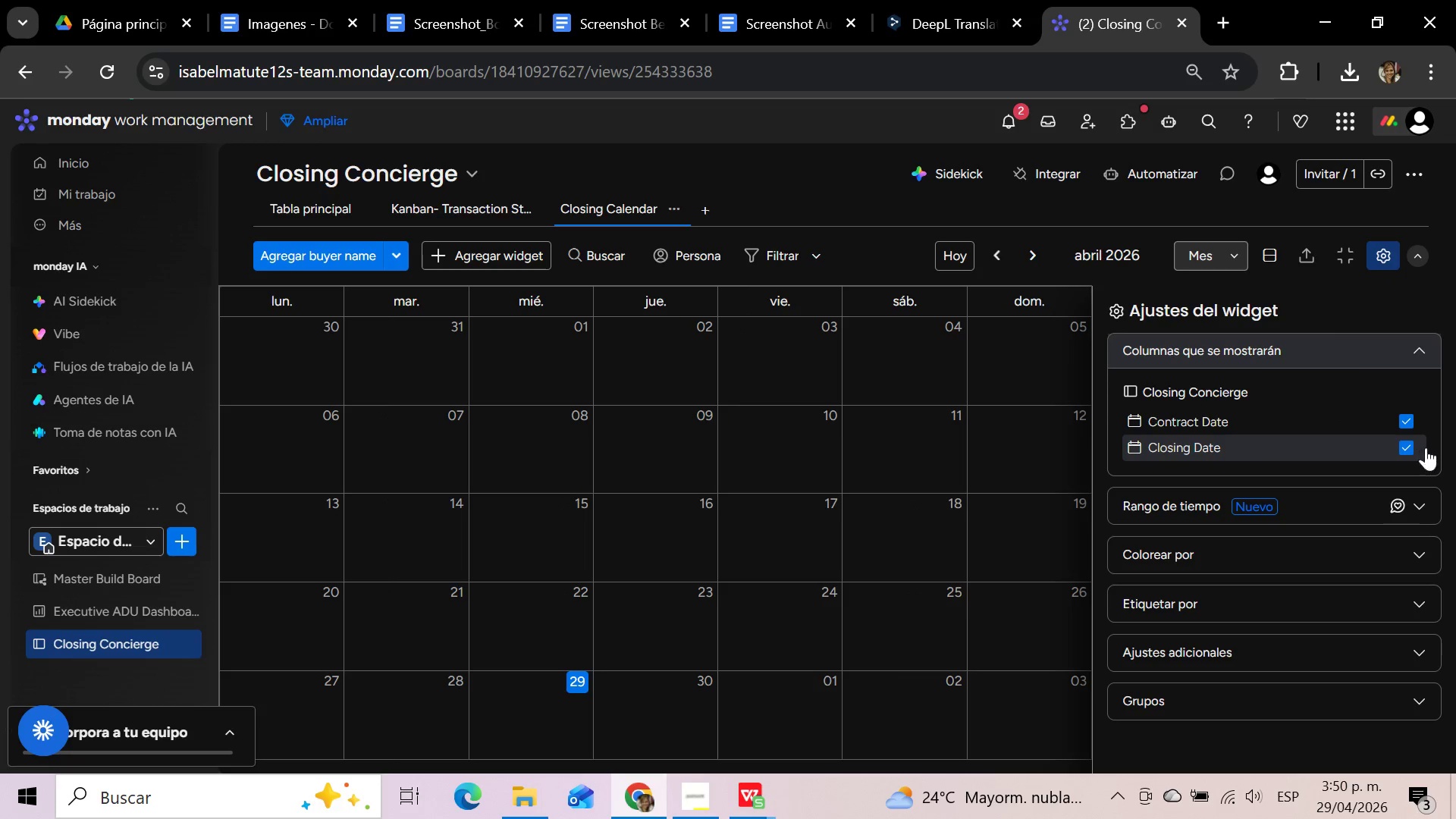 
left_click([1409, 422])
 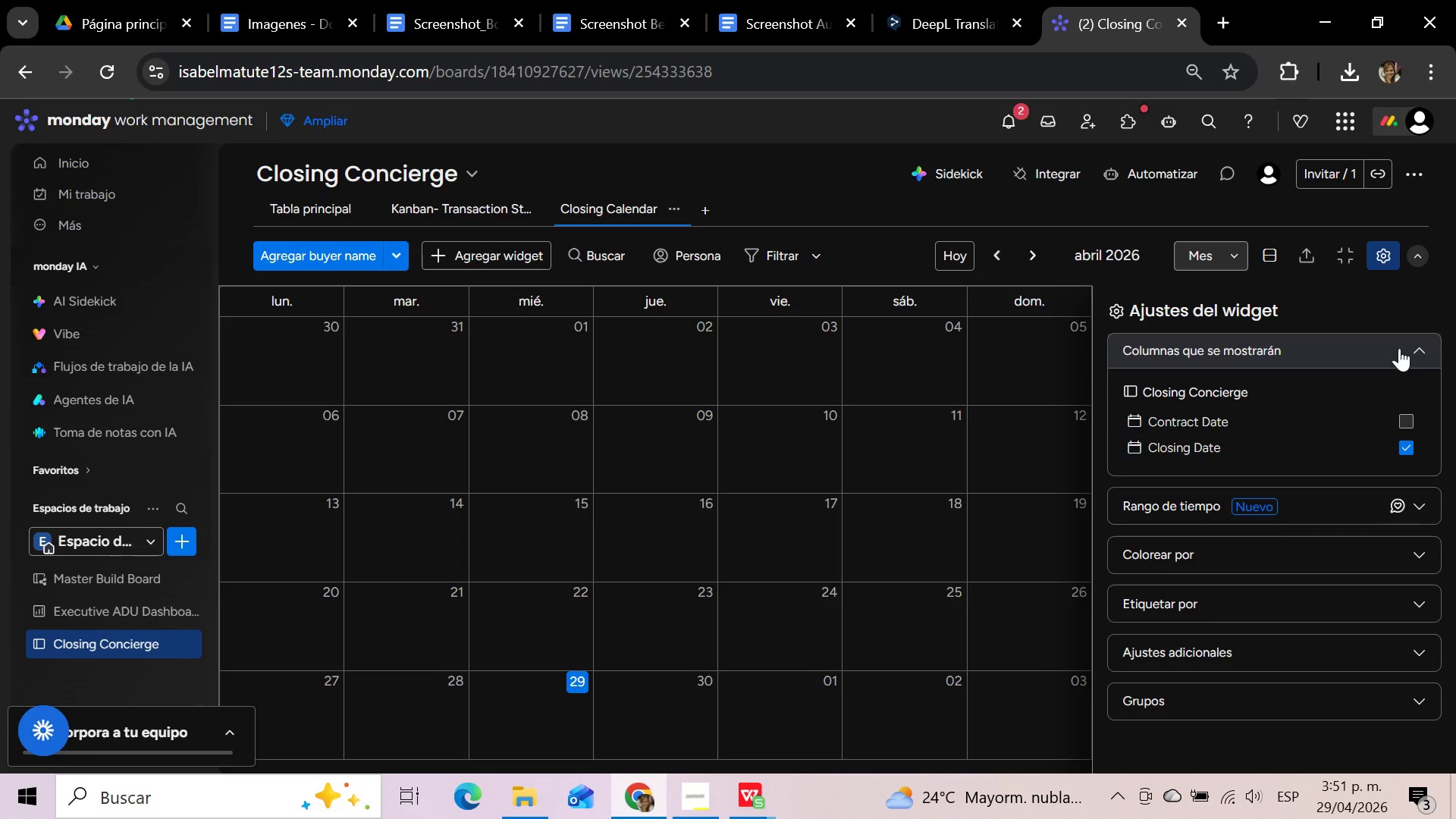 
left_click([1399, 348])
 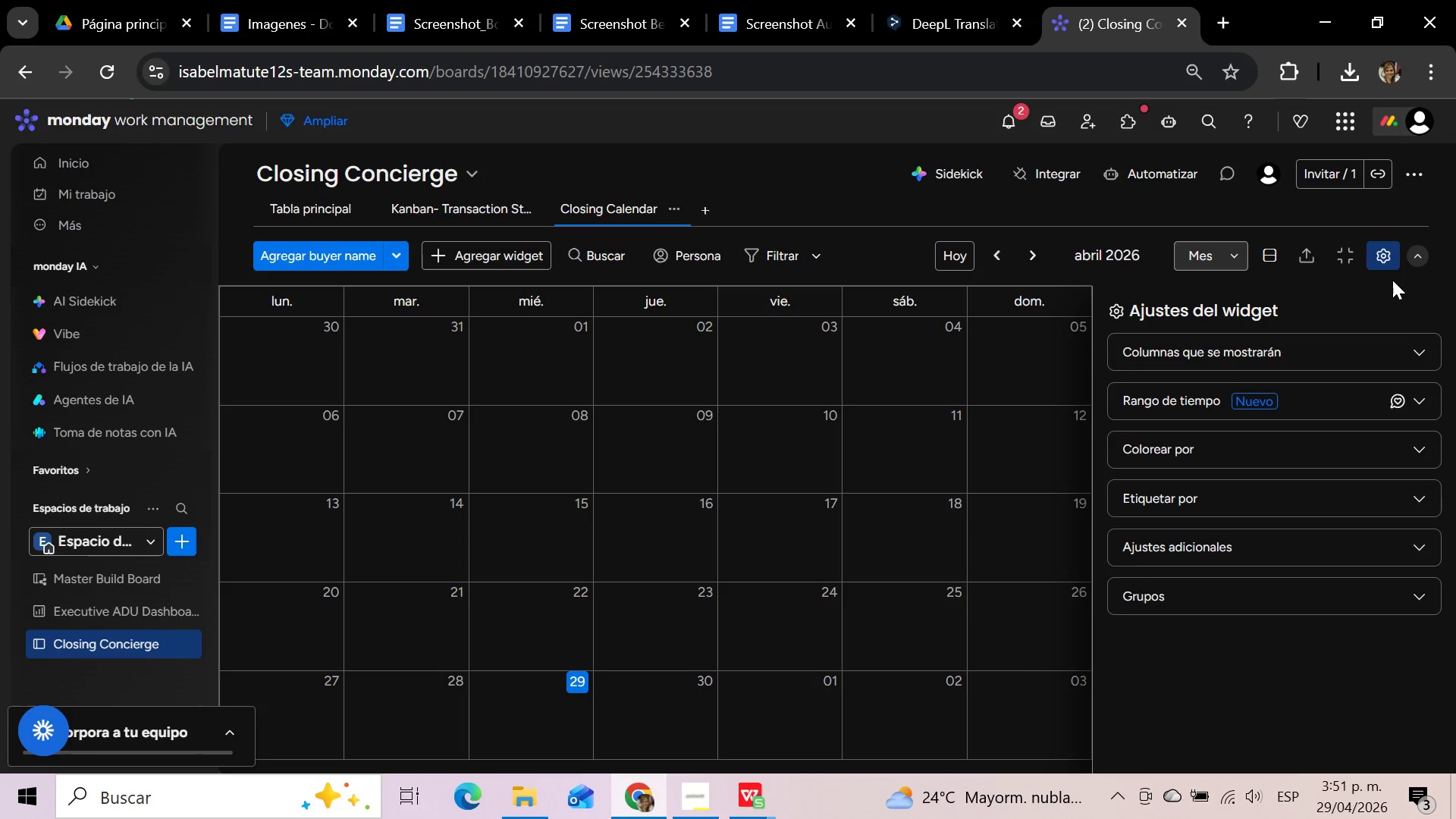 
left_click([1376, 256])
 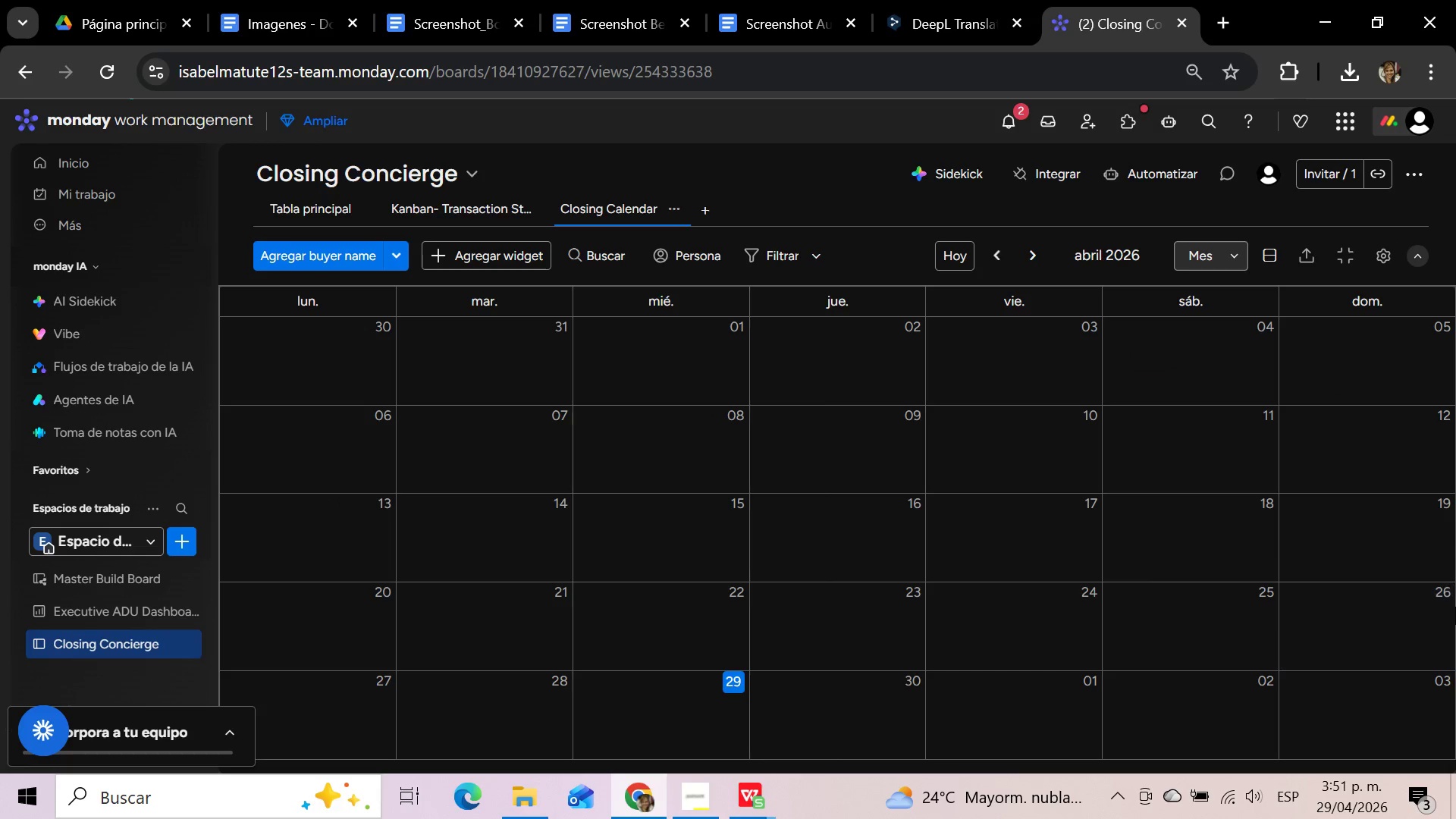 
left_click([1034, 253])
 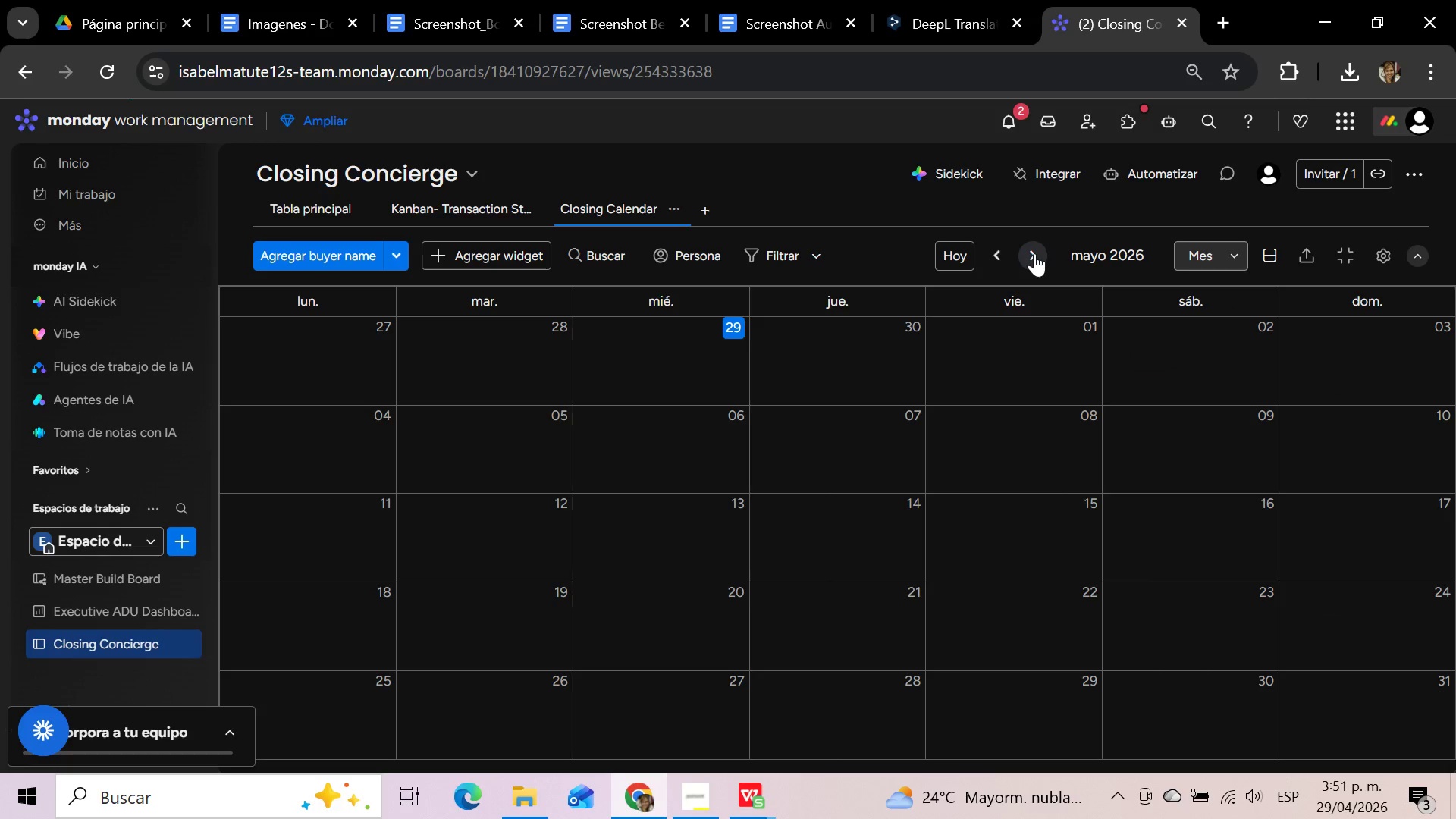 
left_click([1034, 253])
 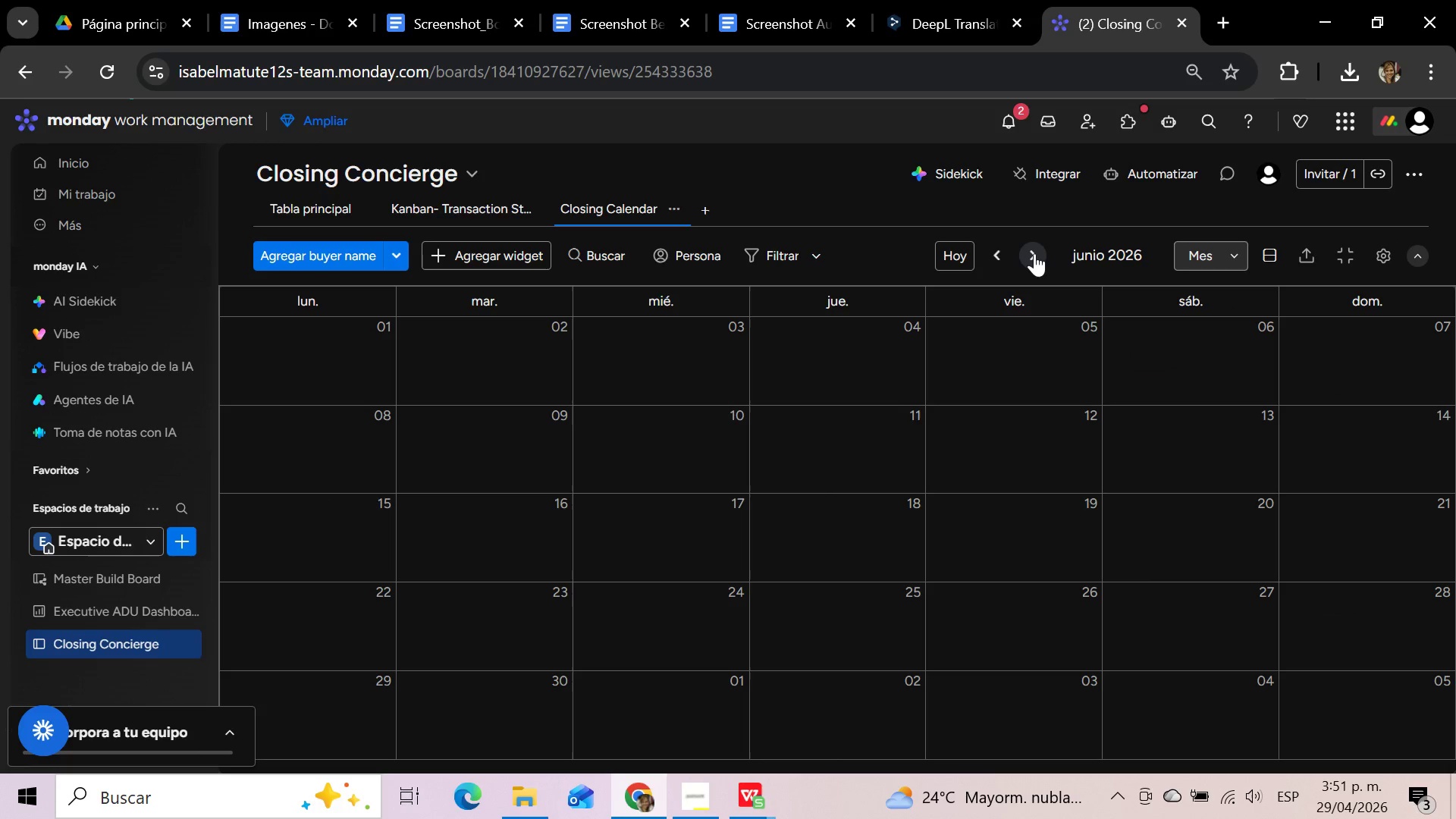 
left_click([1034, 253])
 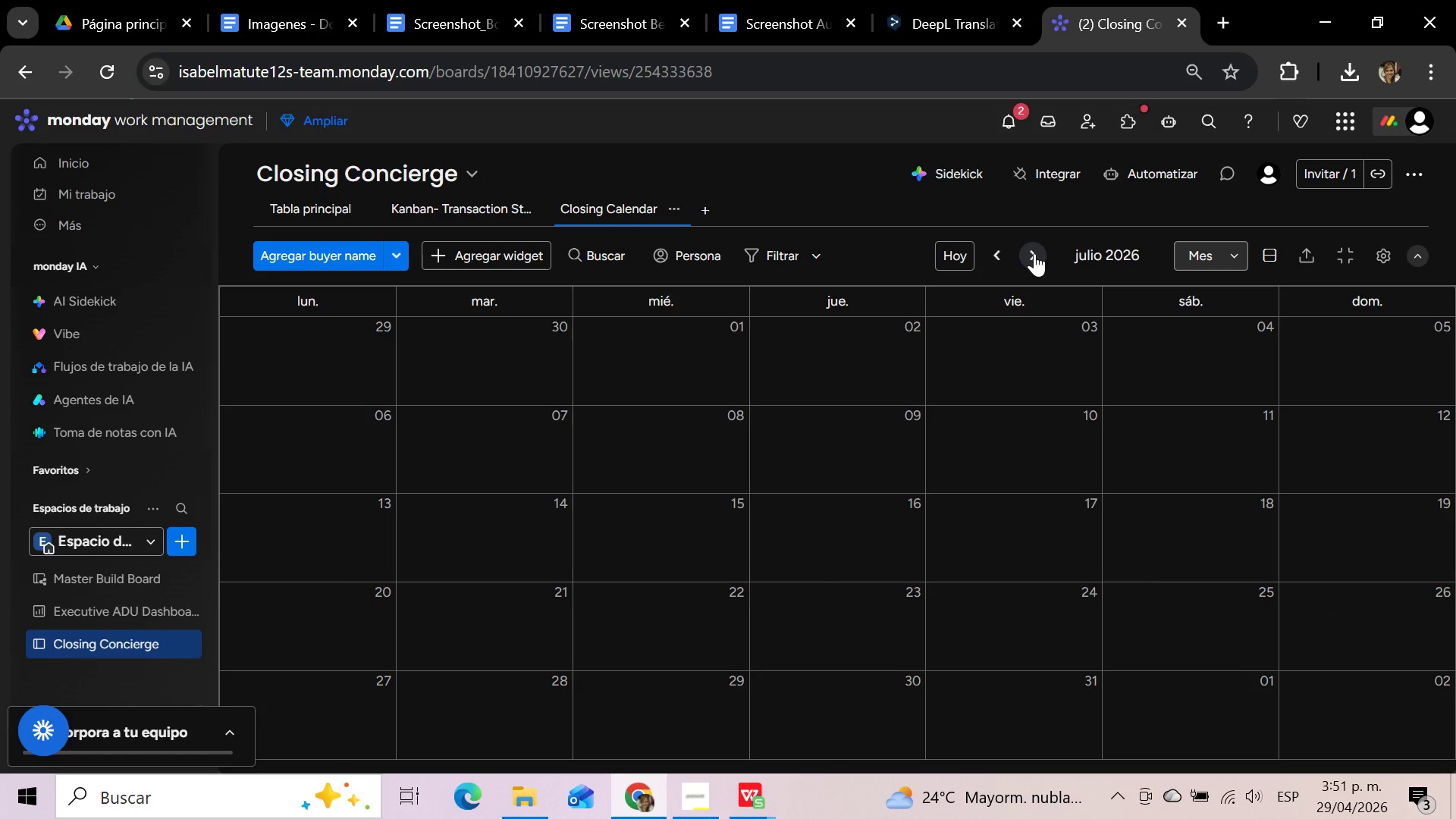 
left_click([1034, 253])
 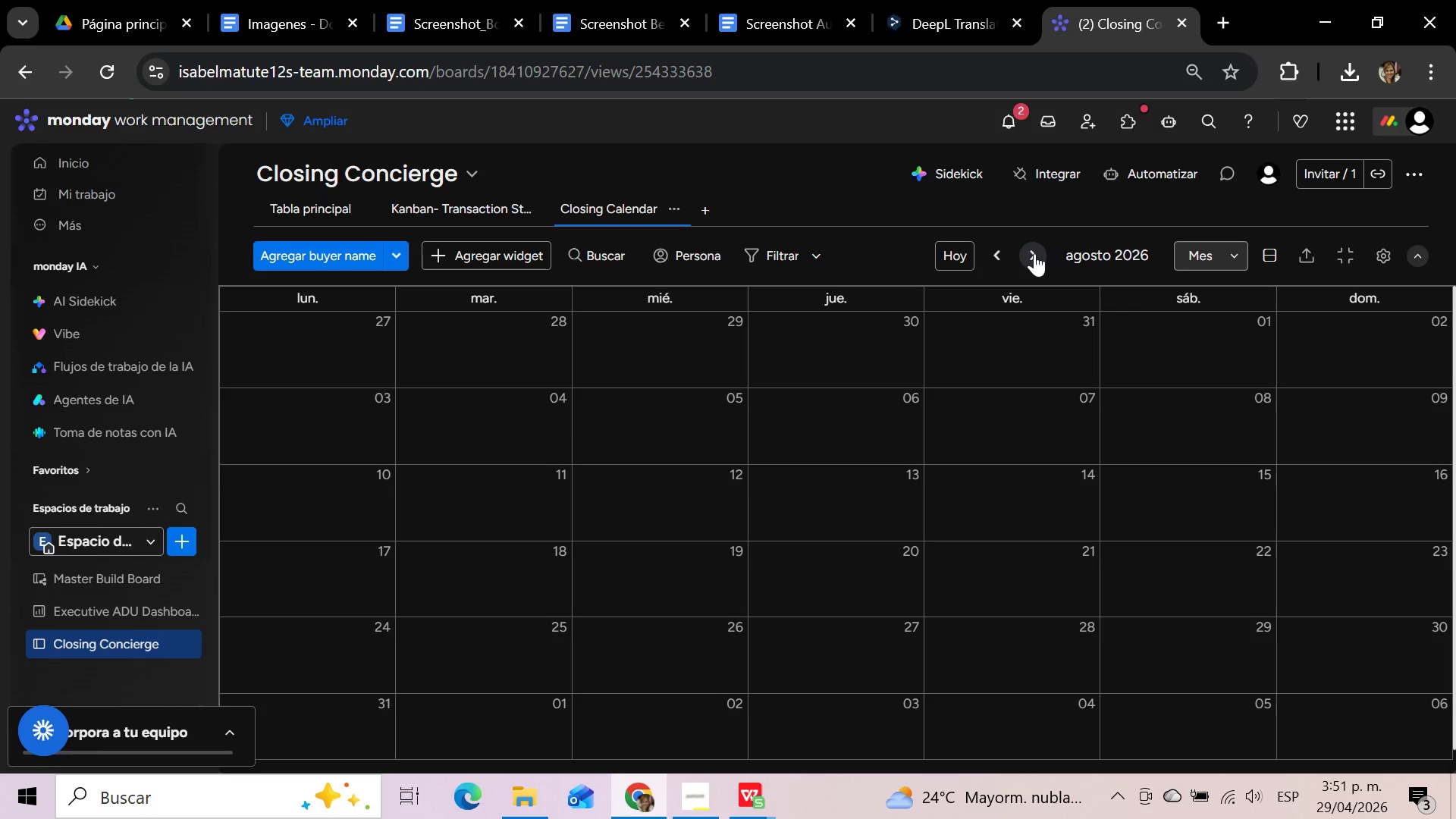 
left_click([1034, 253])
 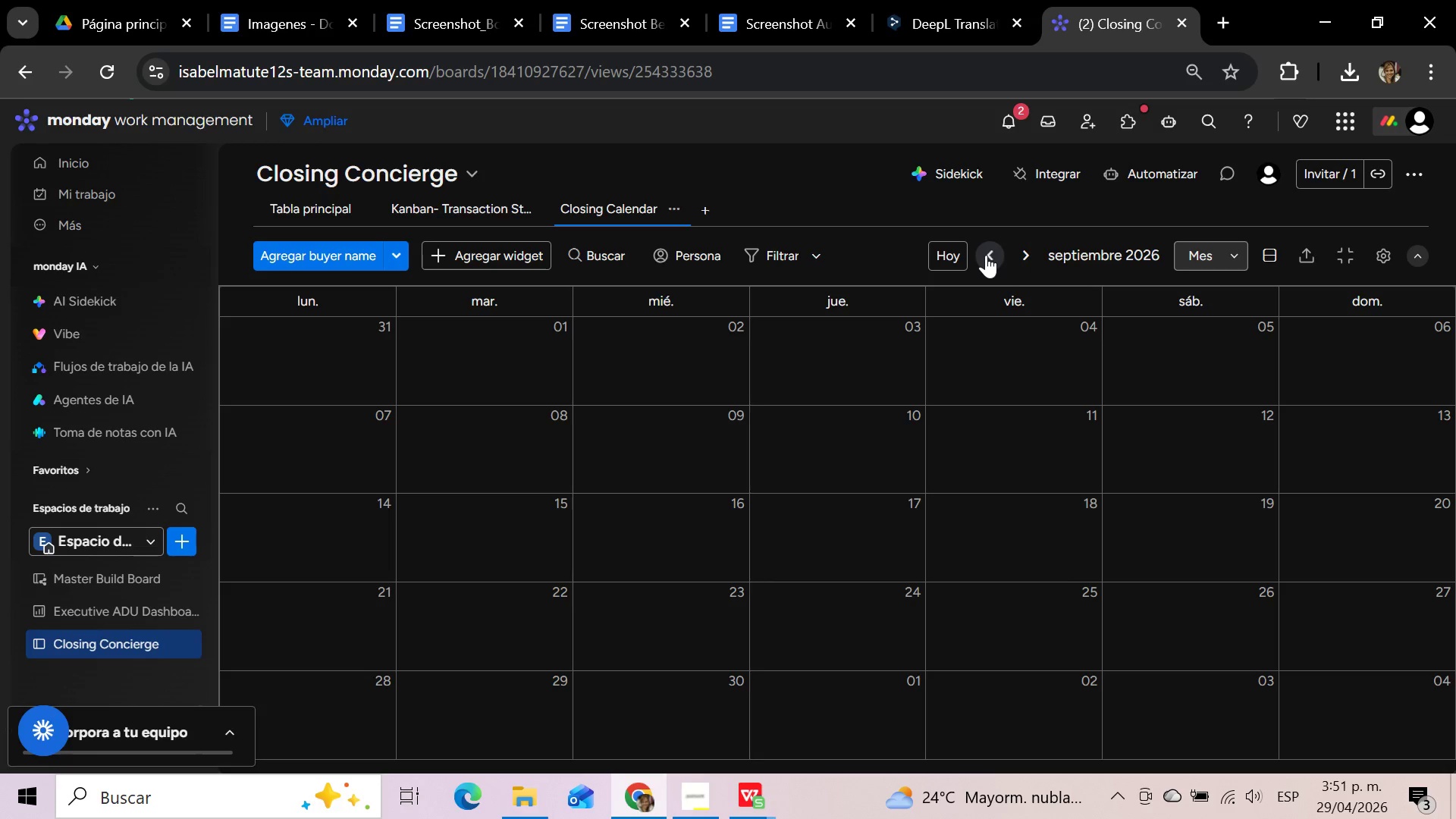 
double_click([986, 255])
 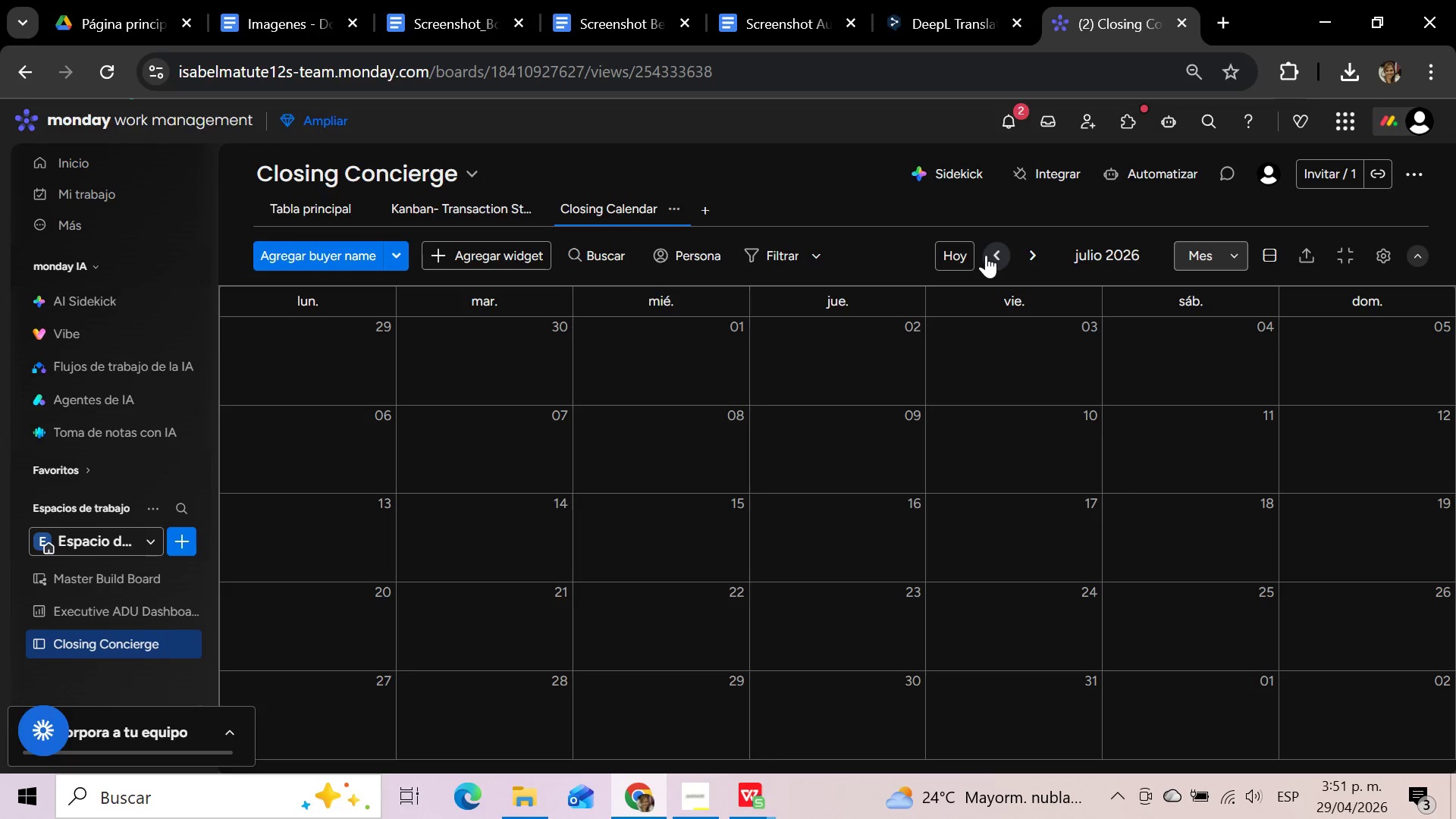 
triple_click([986, 255])
 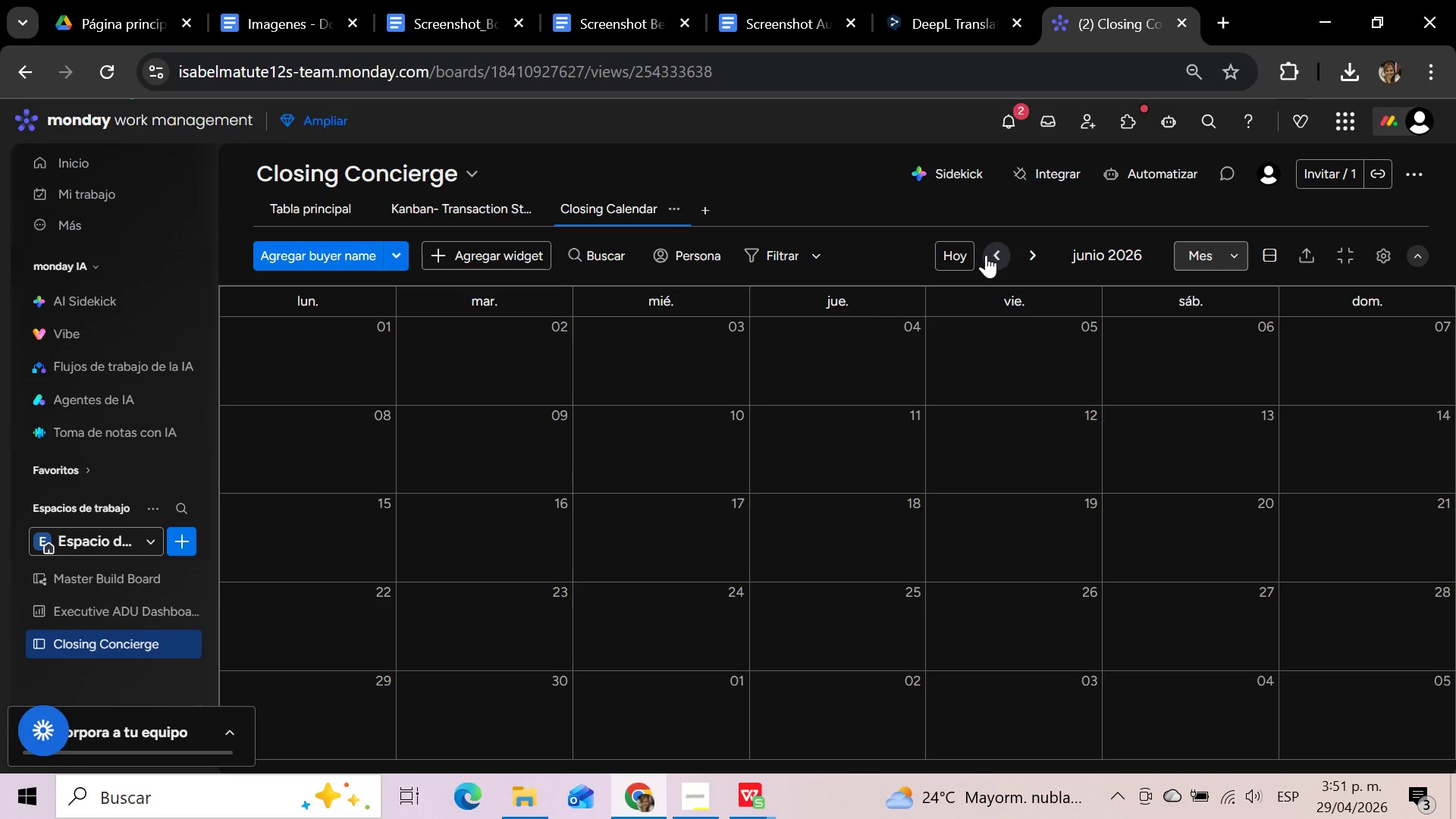 
left_click([986, 255])
 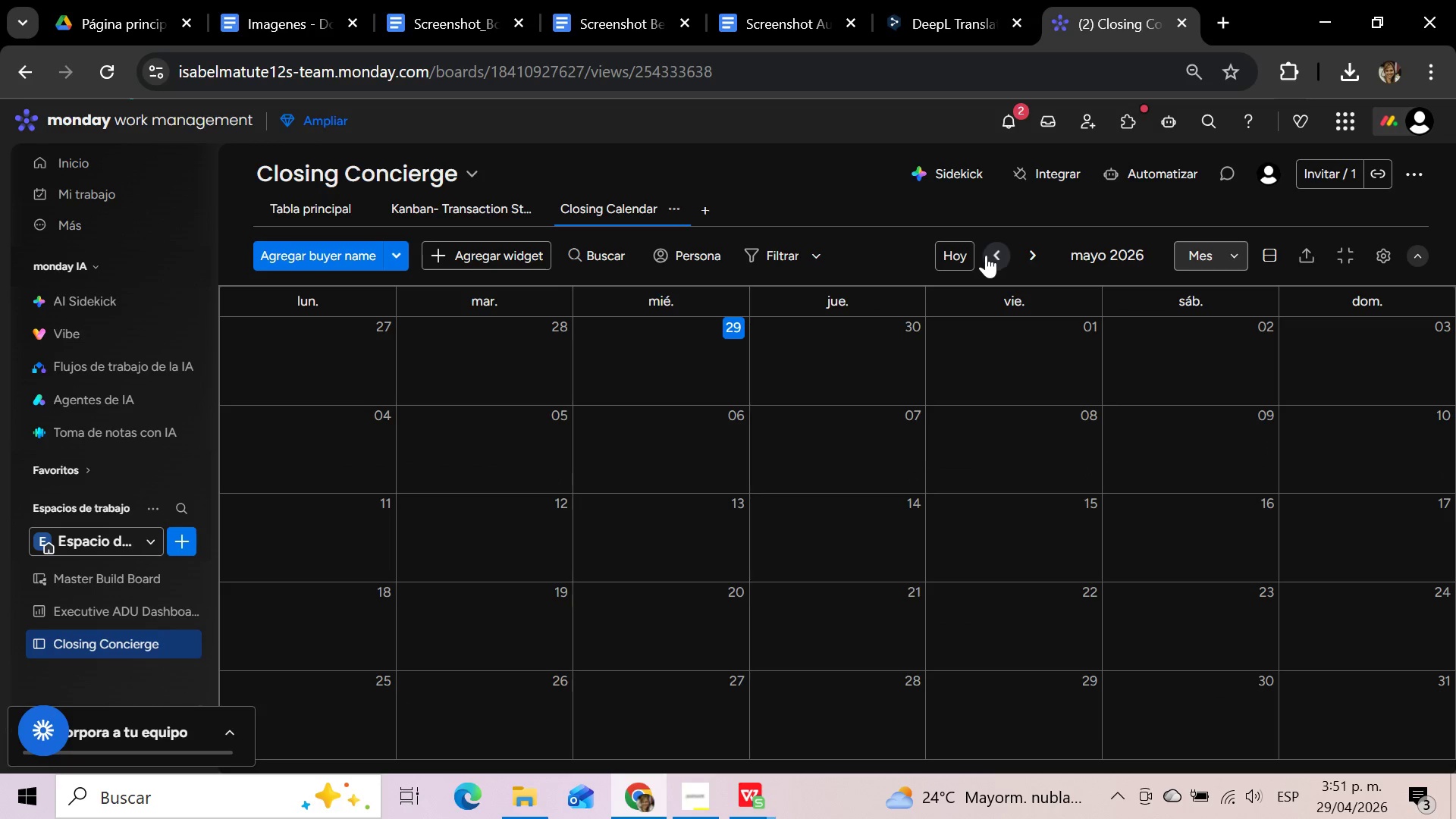 
left_click([986, 255])
 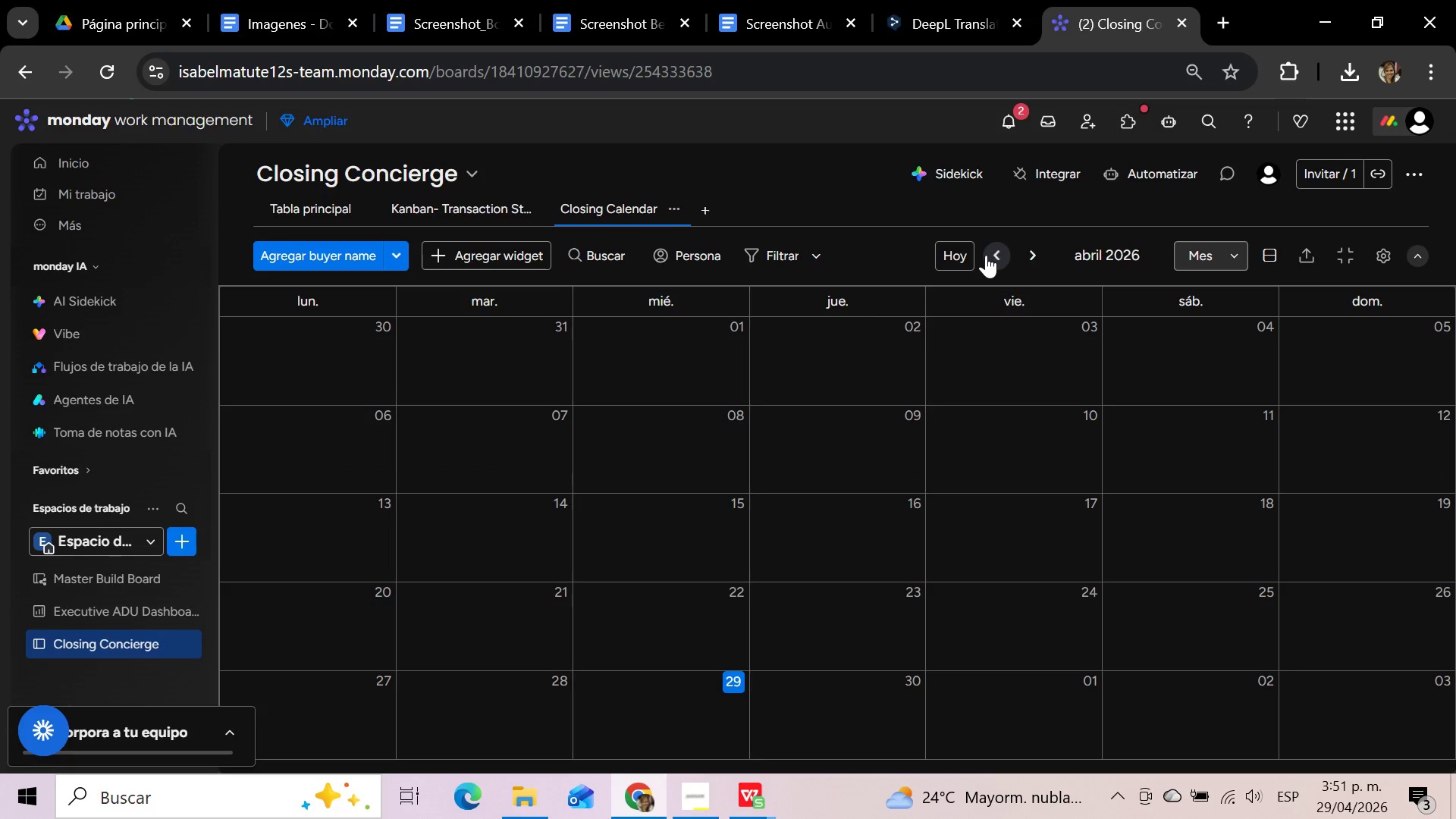 
left_click([986, 255])
 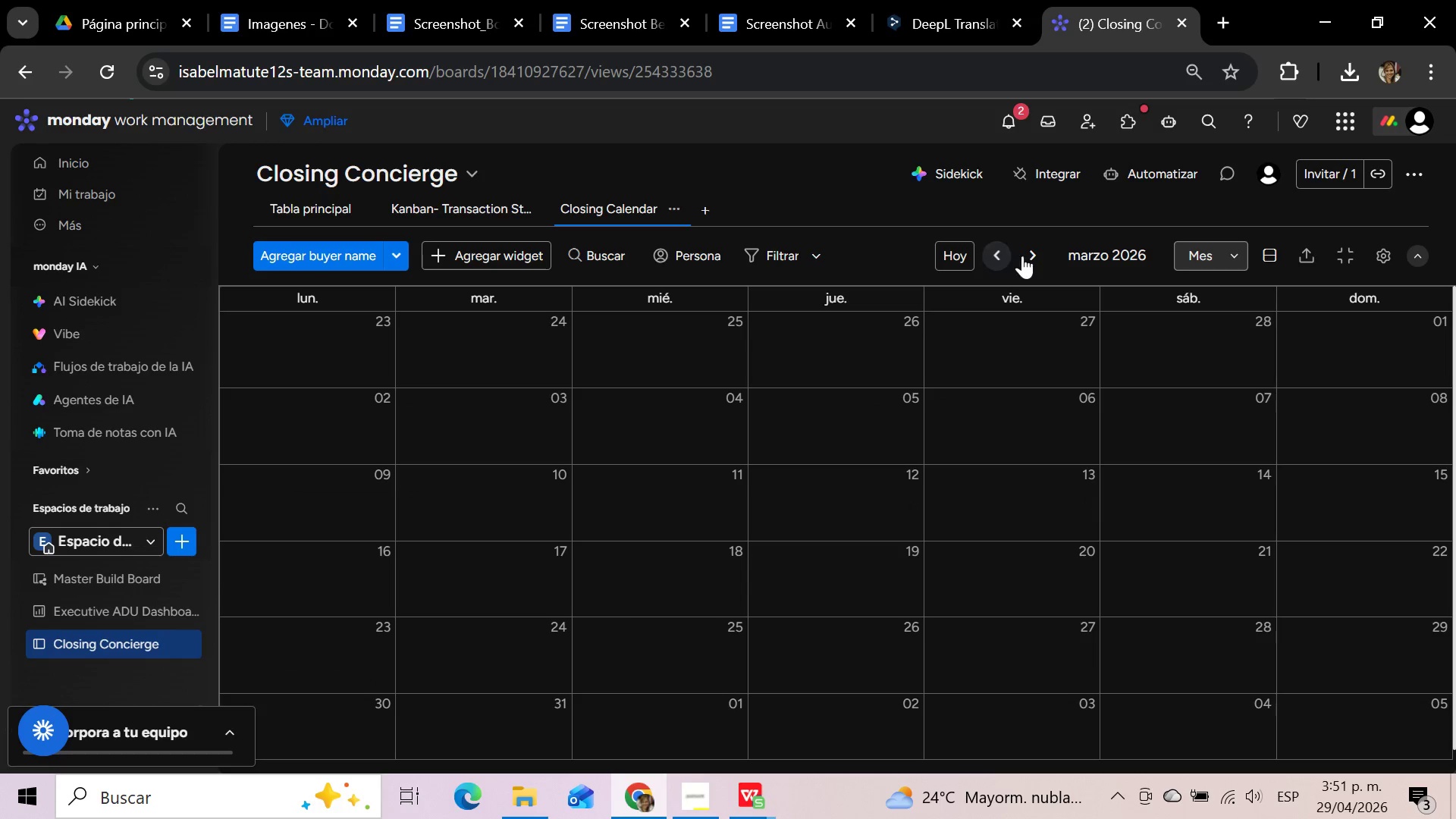 
left_click([1040, 256])
 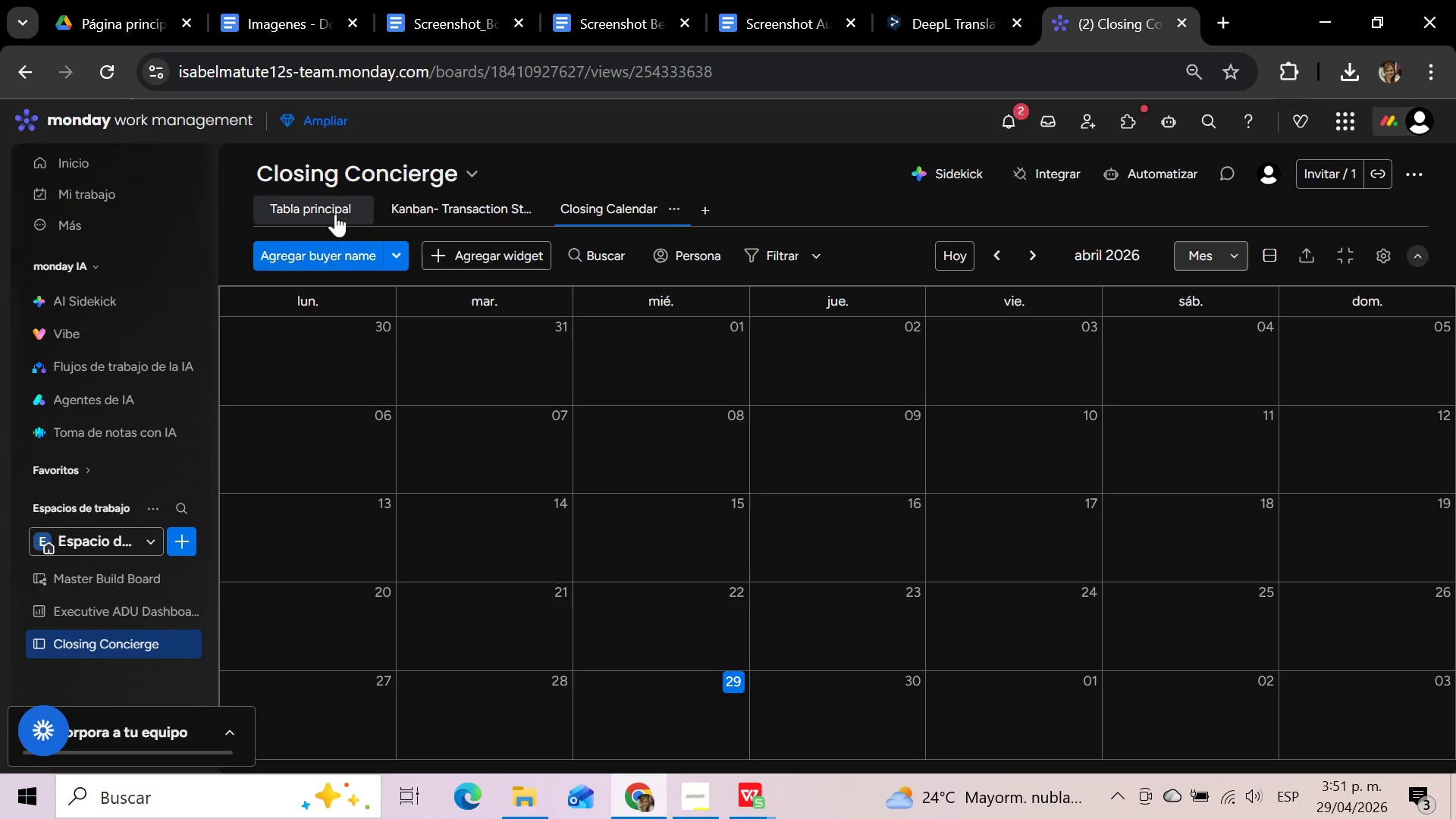 
left_click([328, 204])
 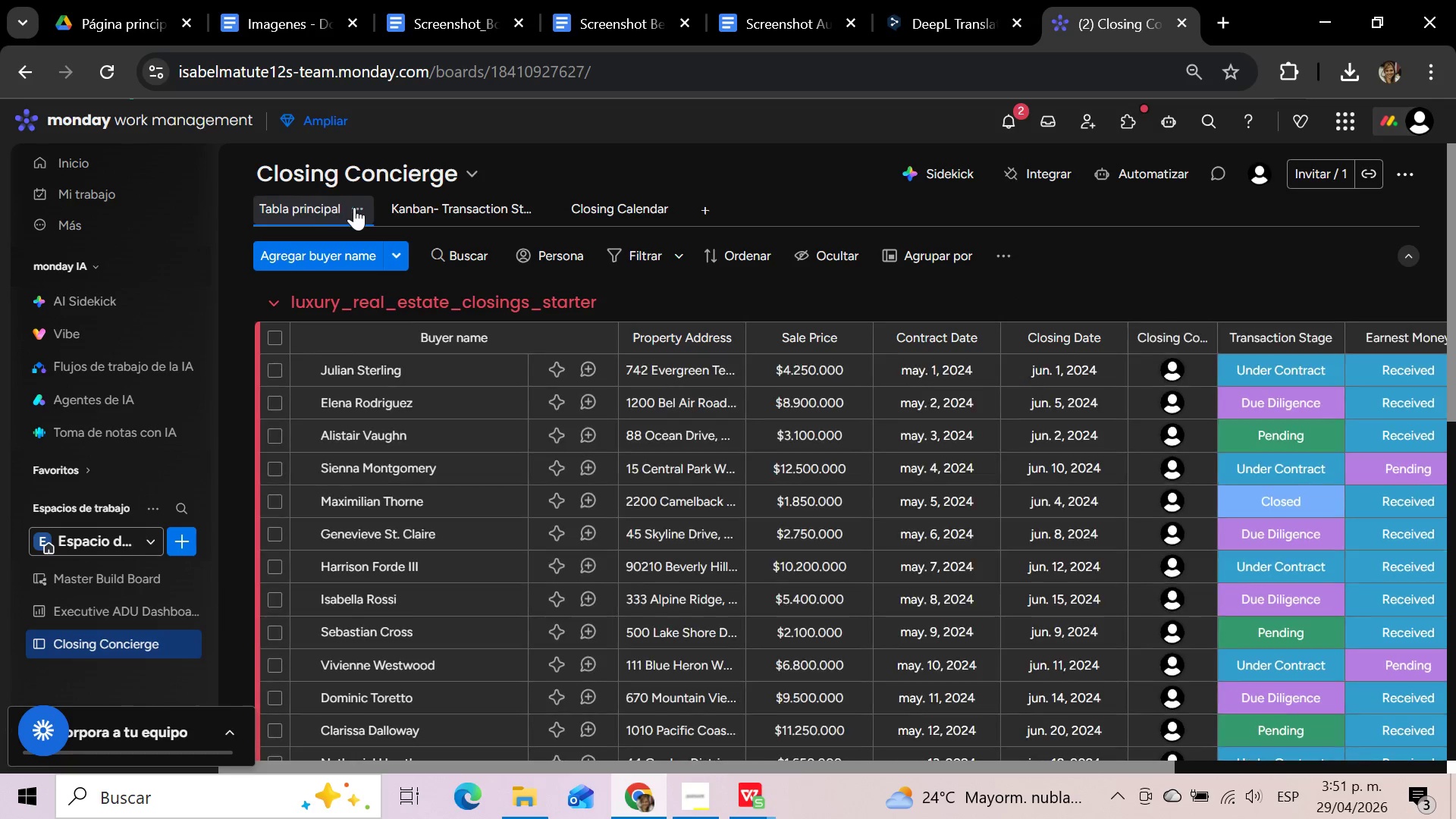 
left_click([620, 203])
 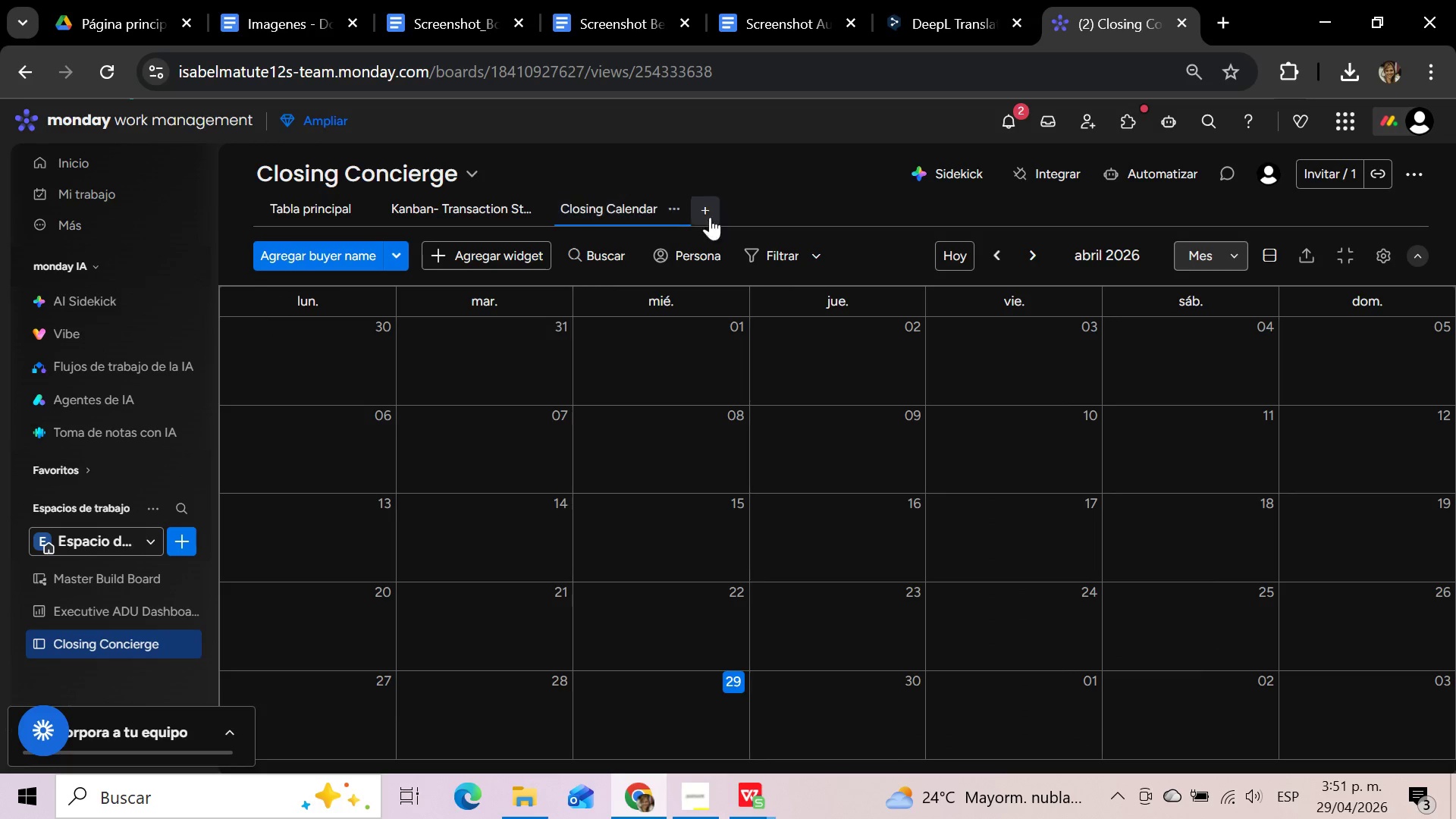 
wait(5.39)
 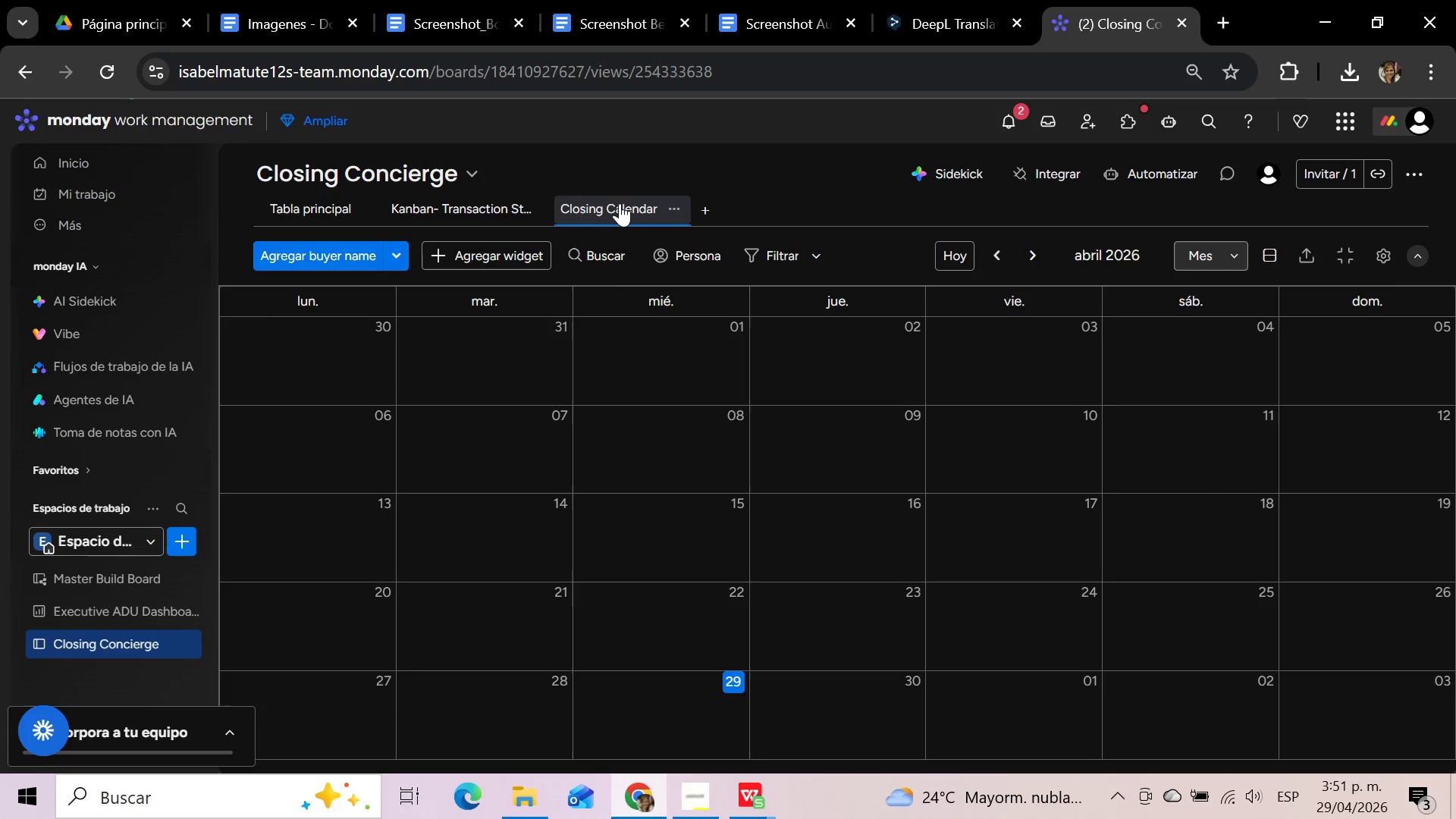 
left_click([994, 262])
 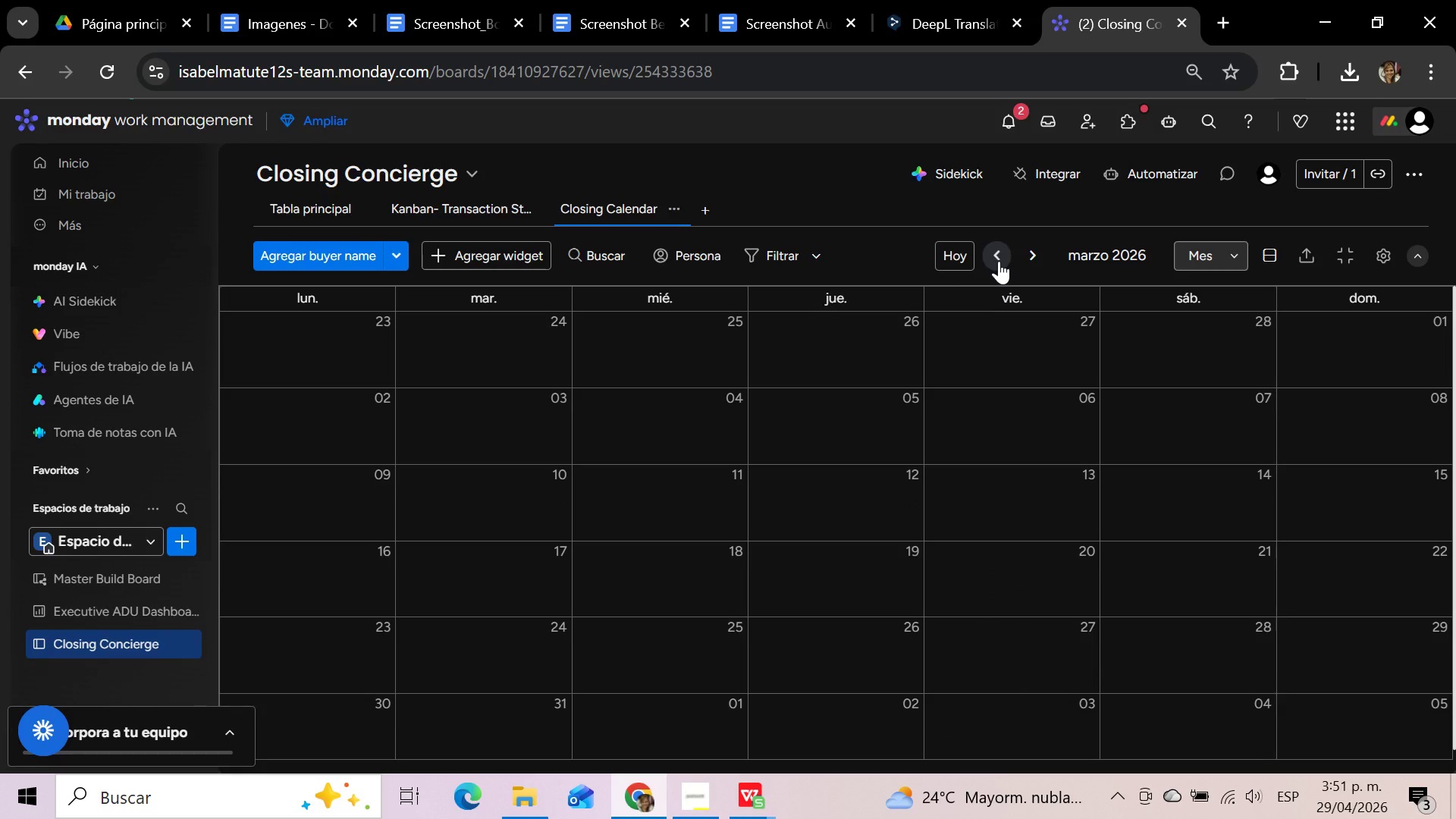 
left_click([999, 261])
 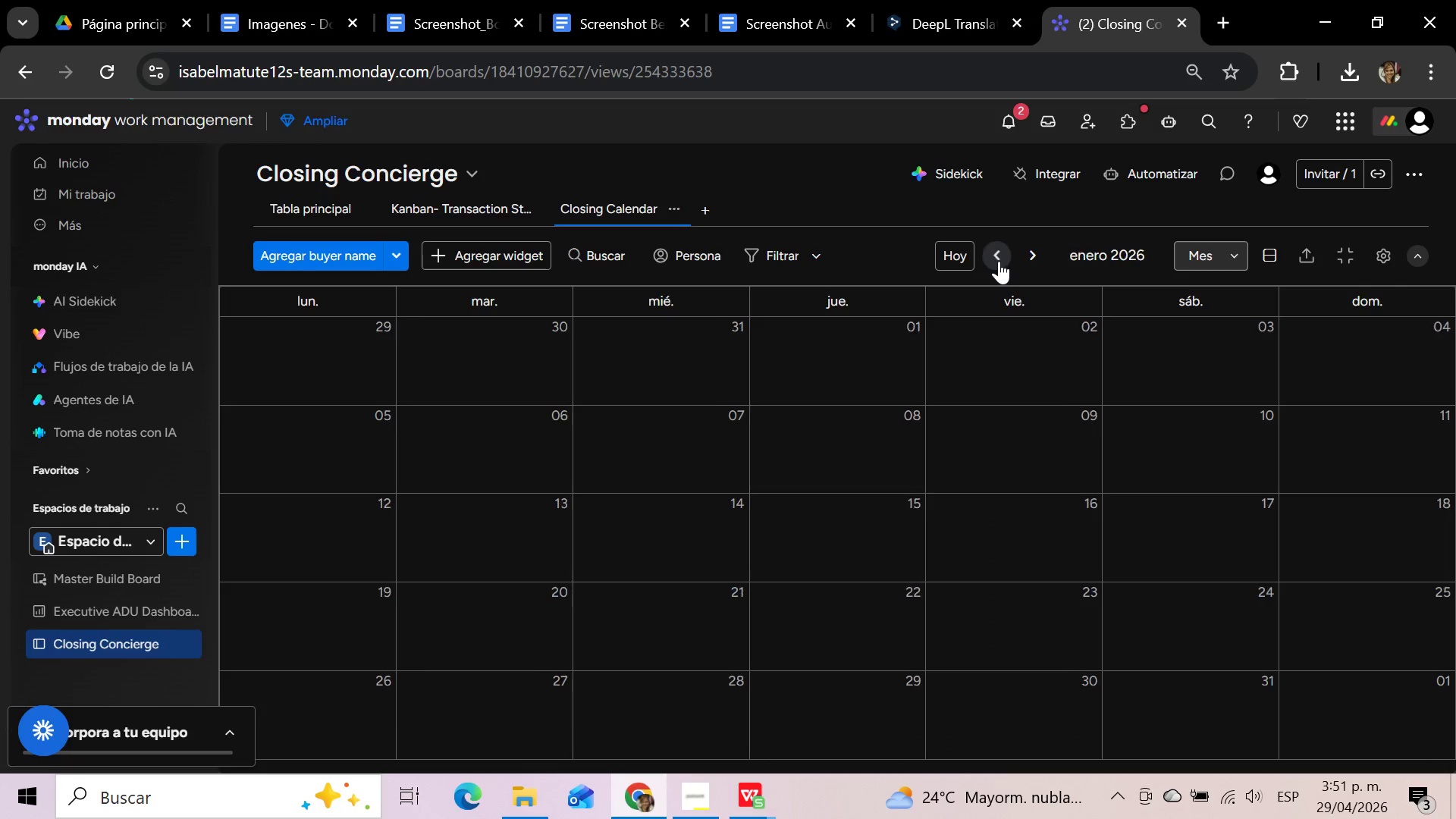 
double_click([999, 261])
 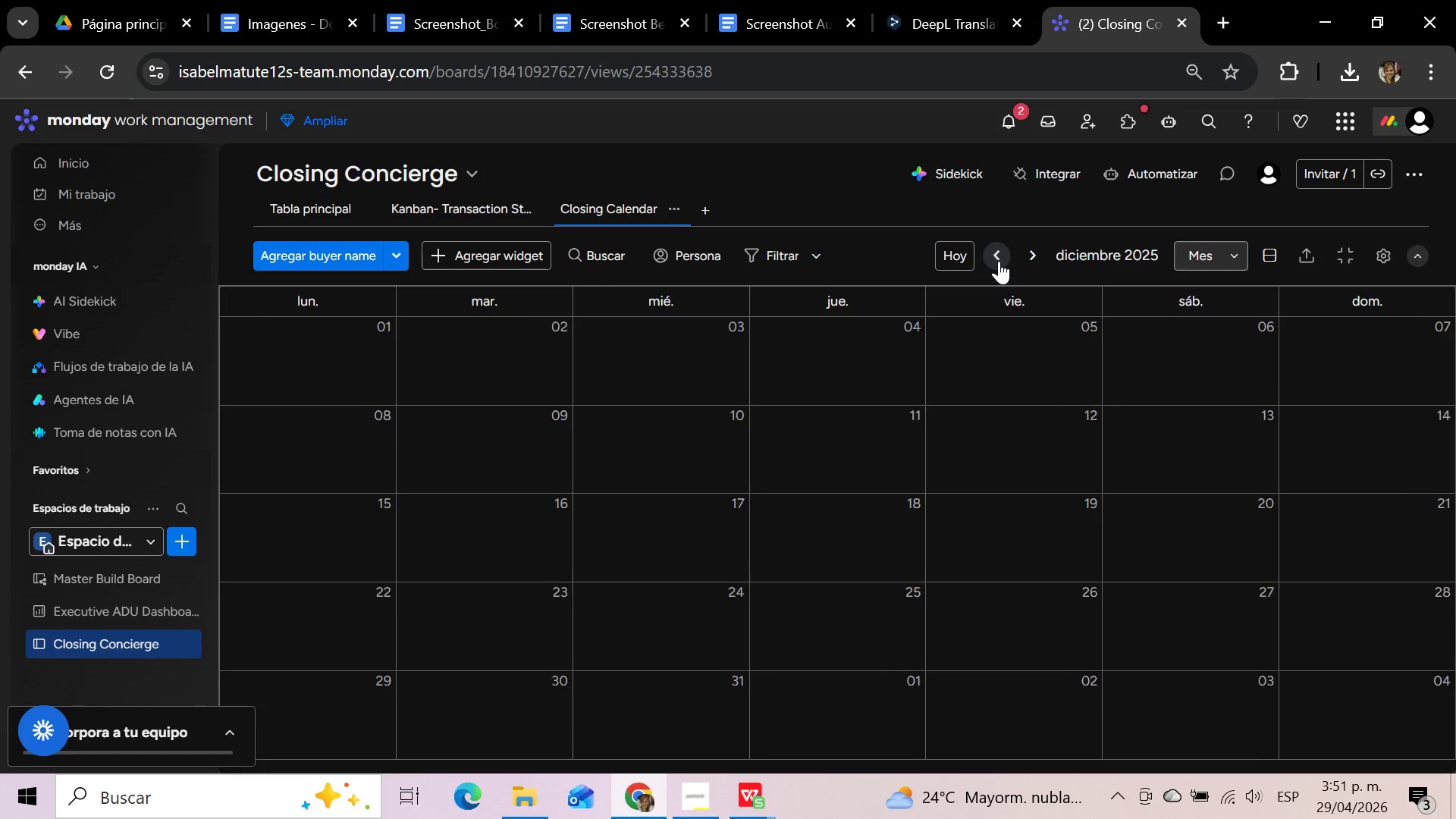 
triple_click([999, 261])
 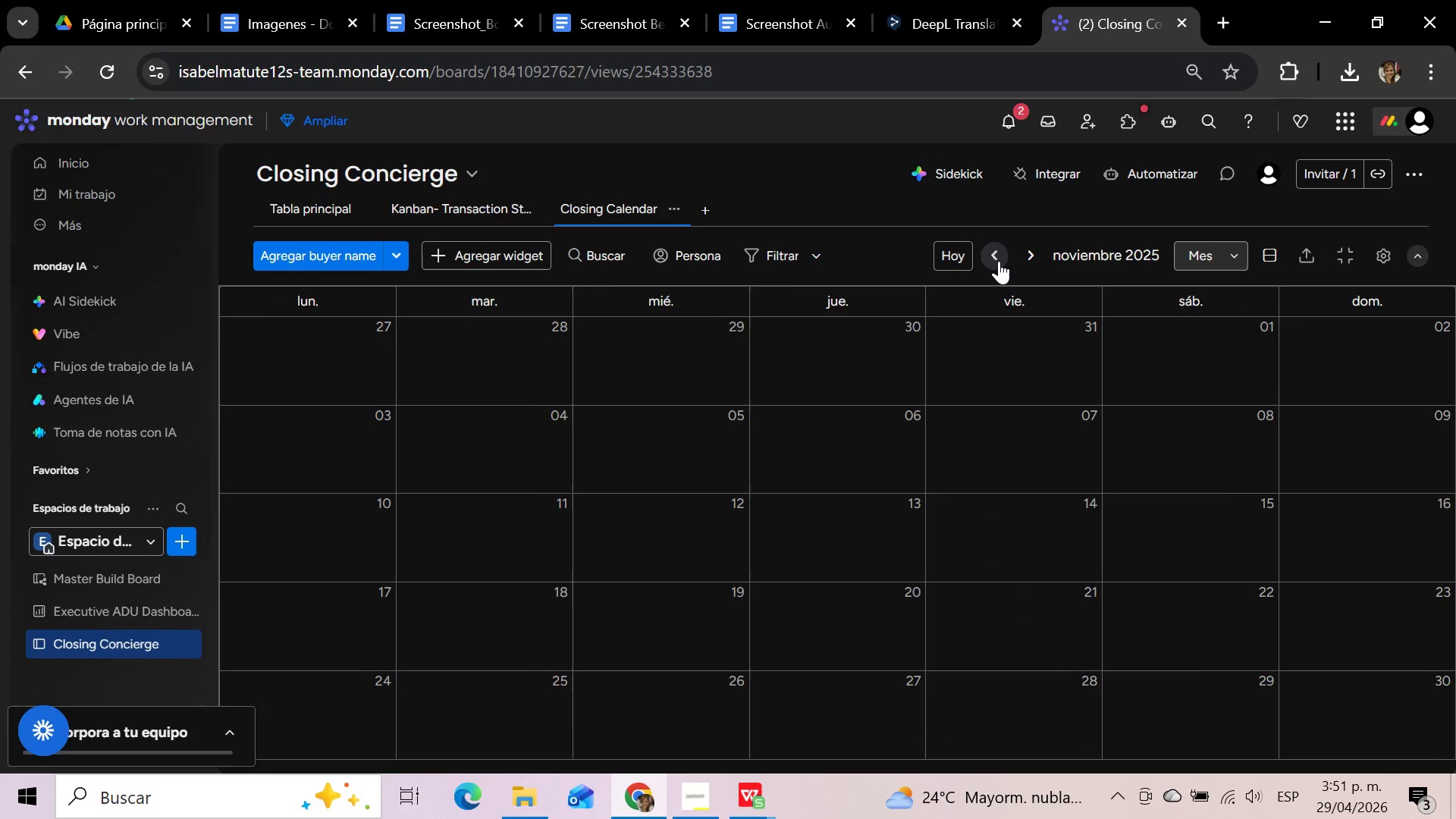 
triple_click([999, 261])
 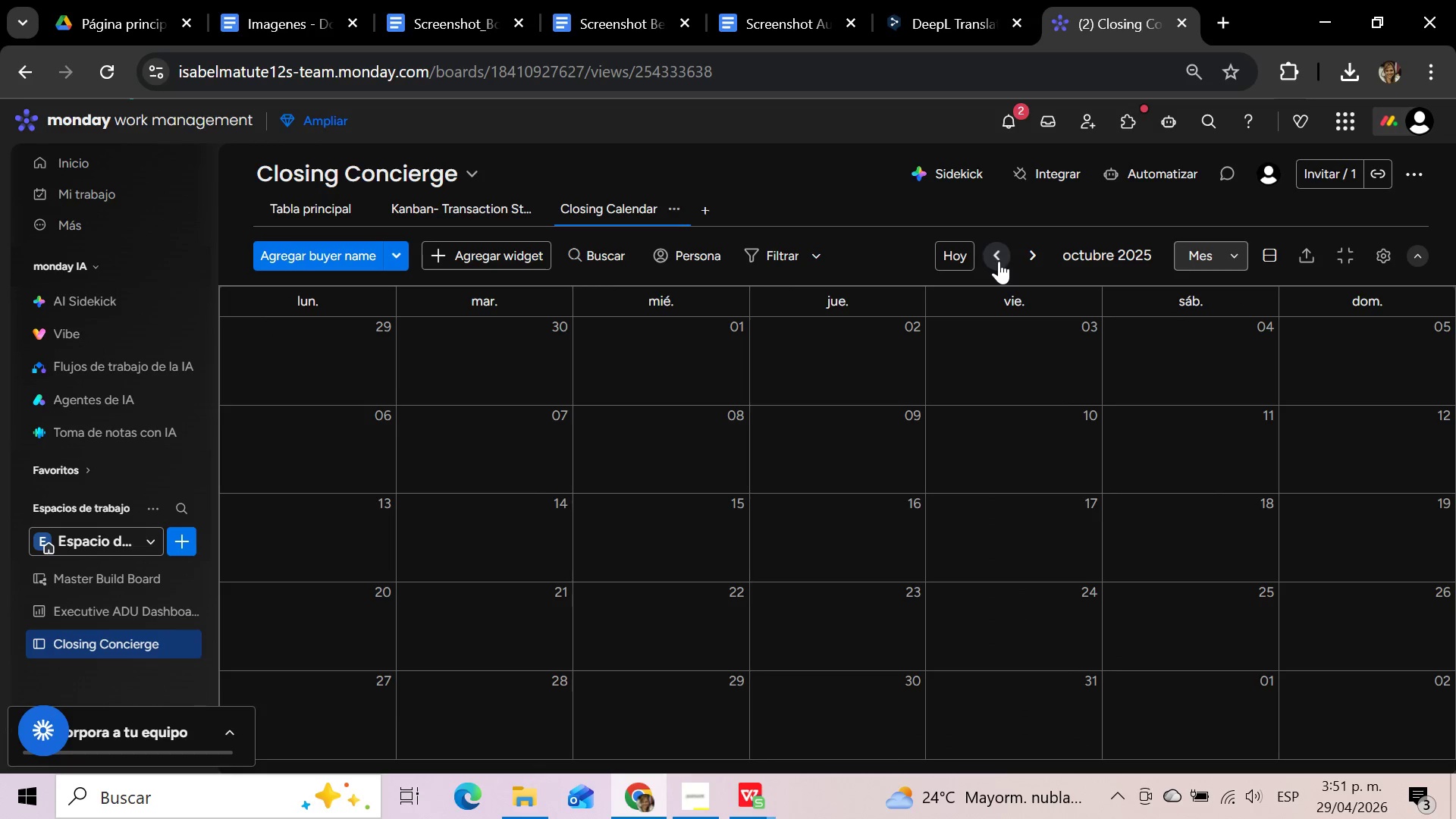 
triple_click([999, 261])
 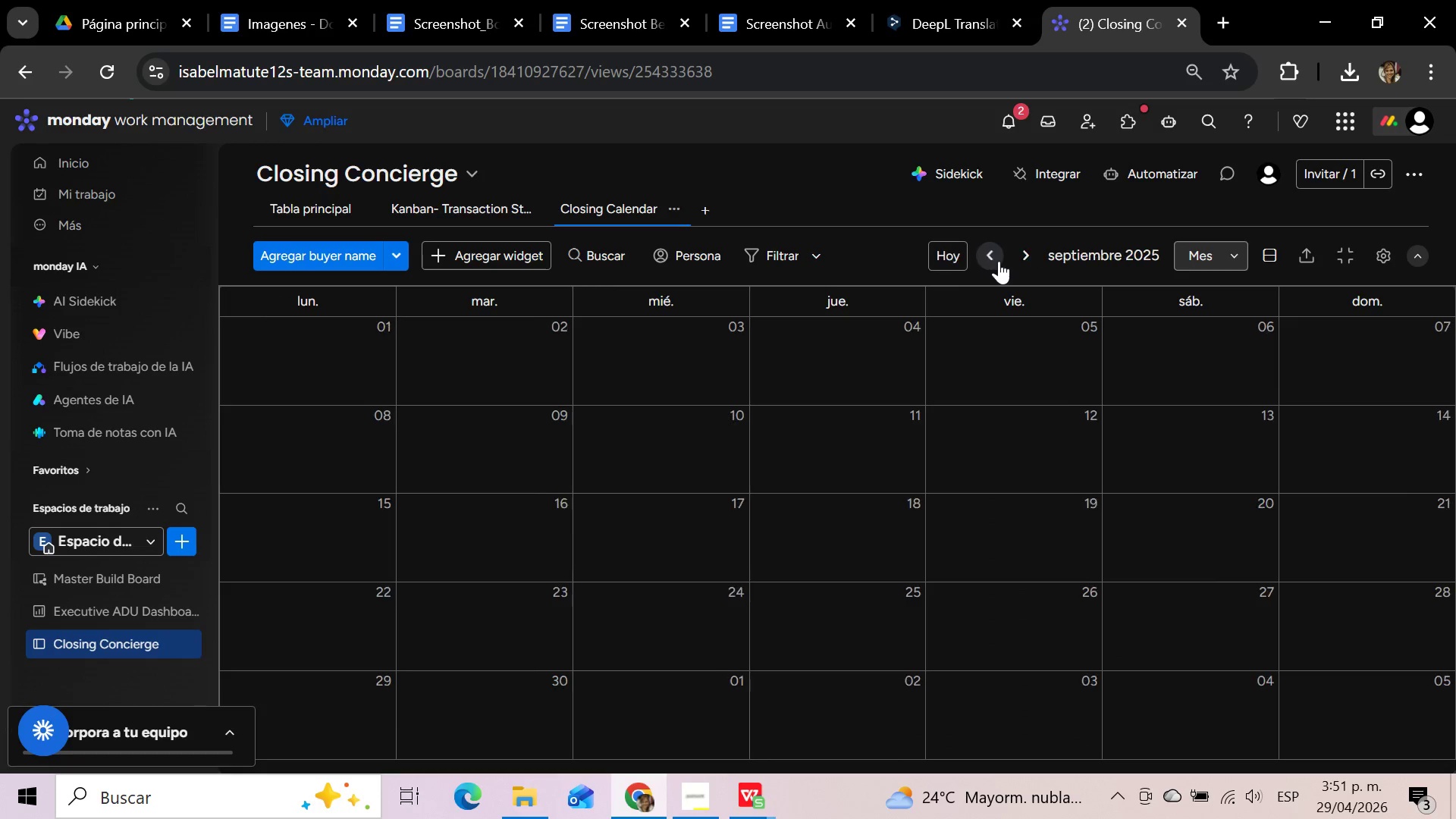 
triple_click([999, 261])
 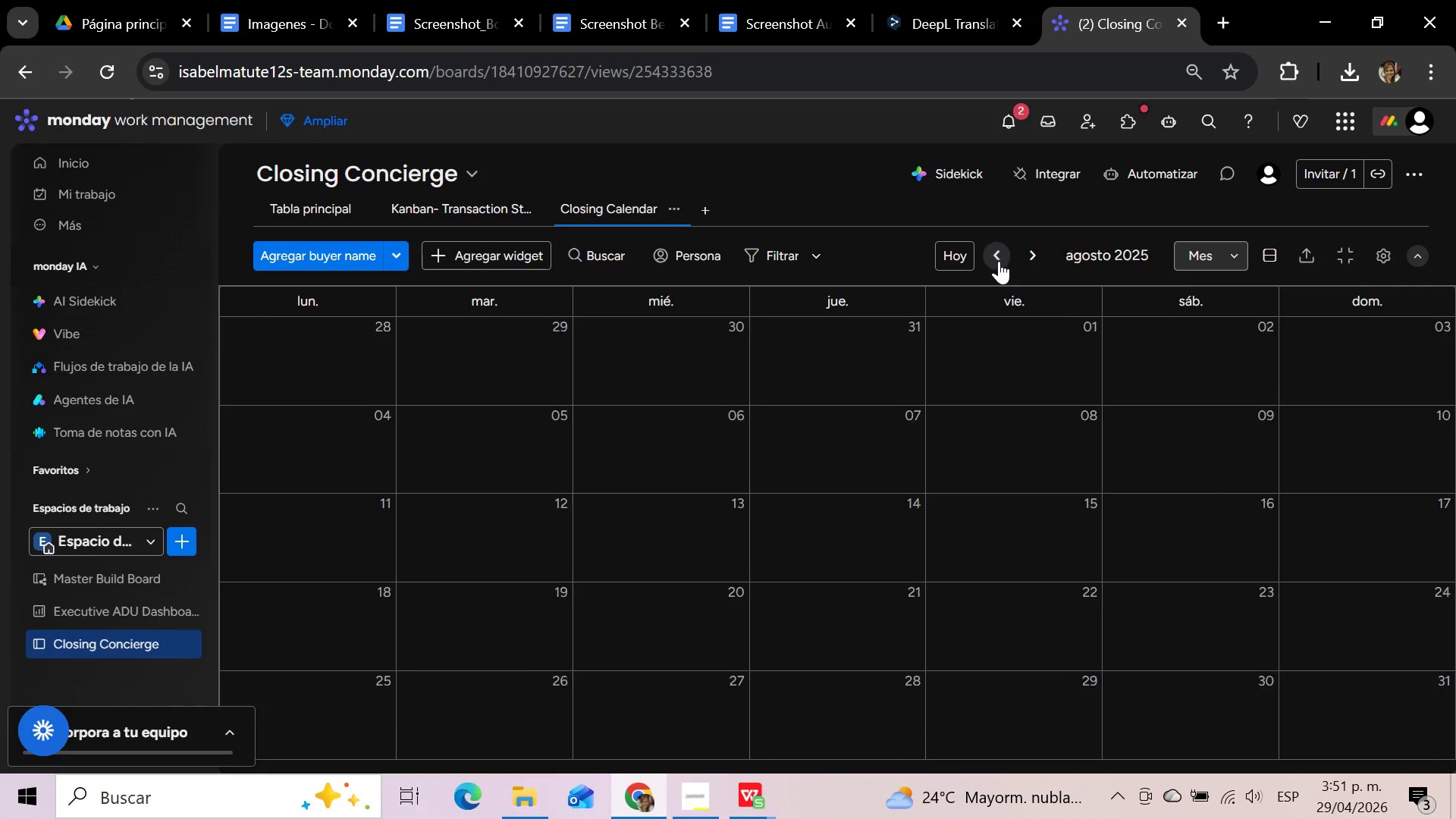 
triple_click([999, 261])
 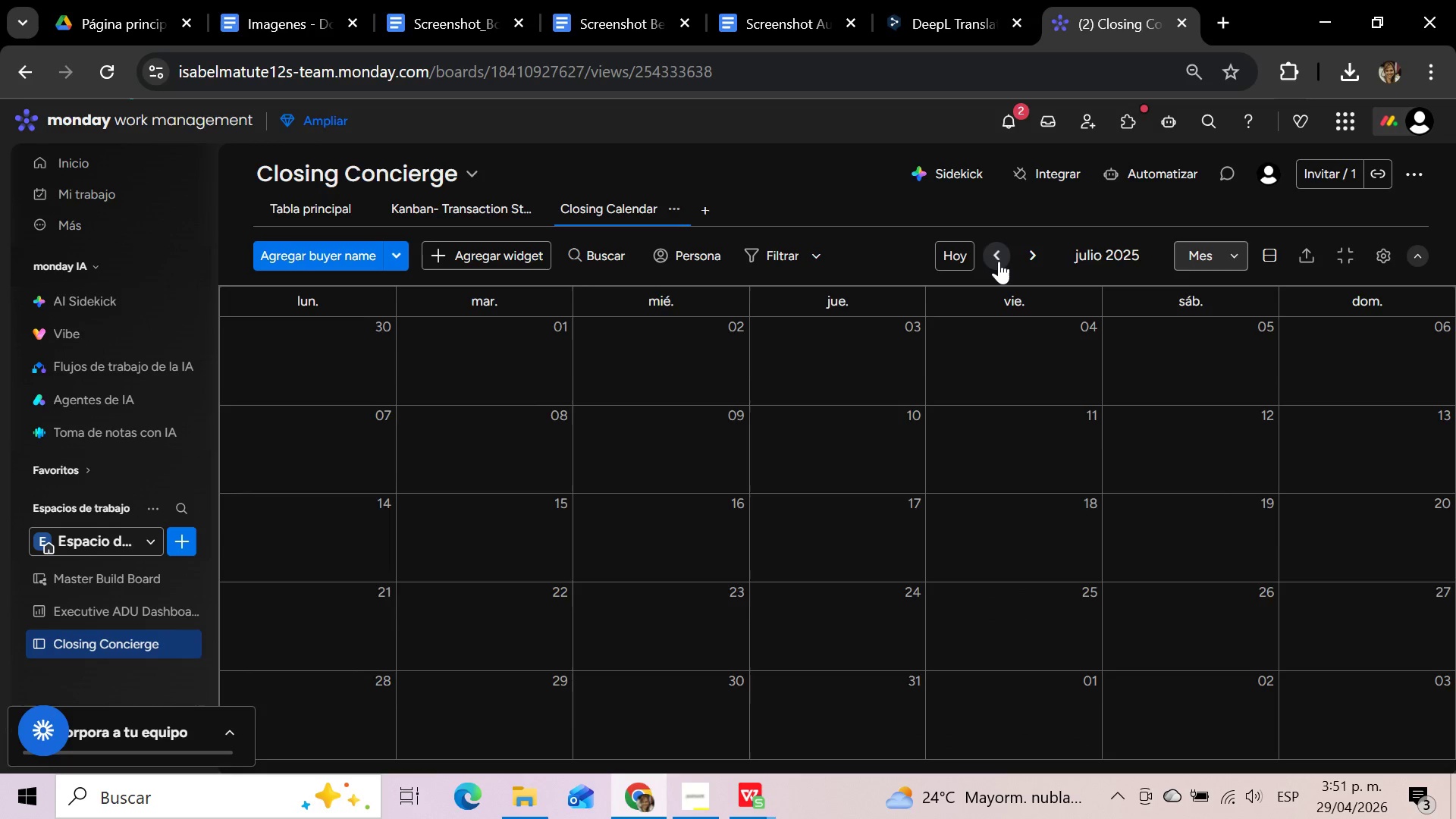 
triple_click([999, 261])
 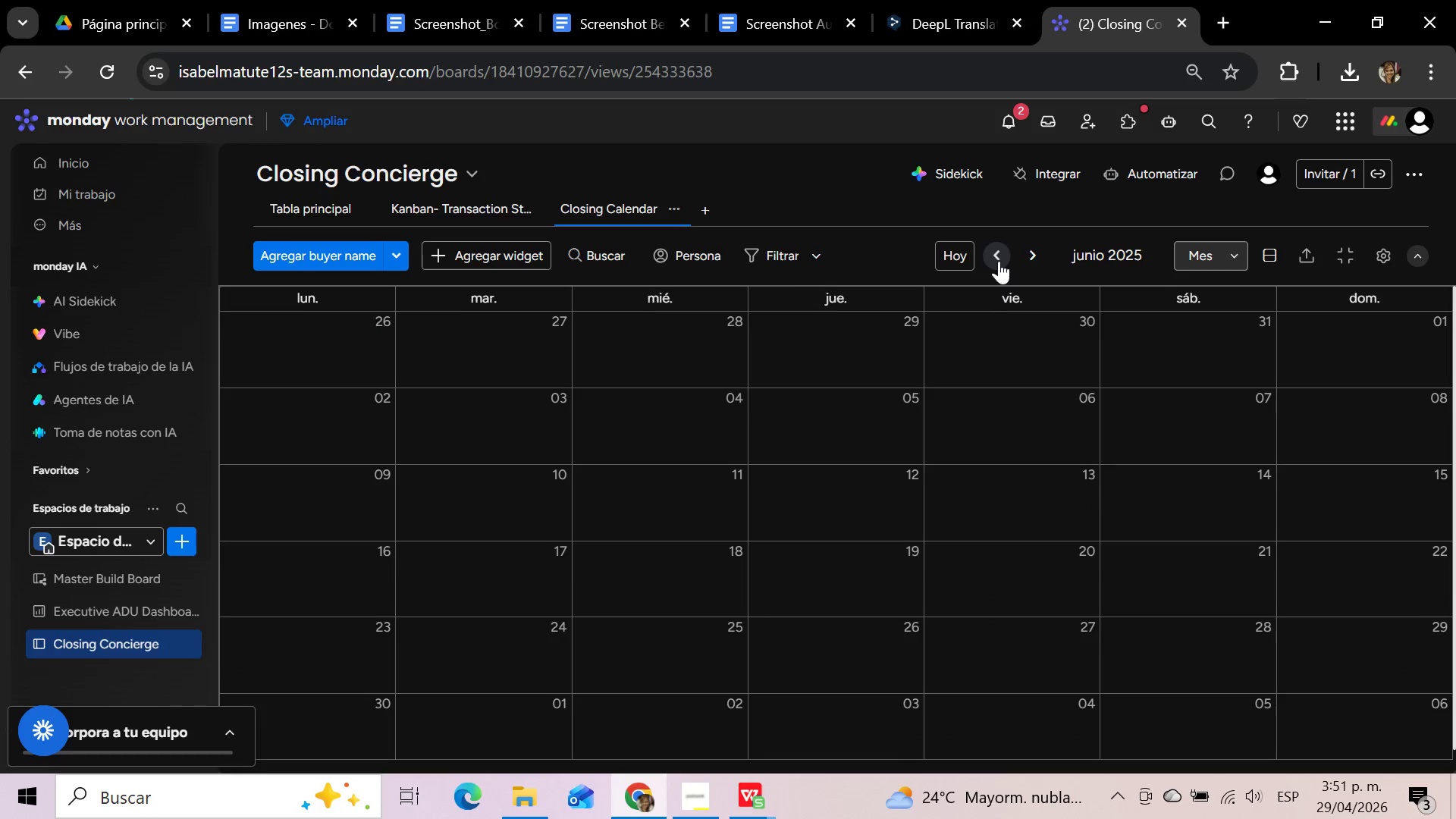 
triple_click([999, 261])
 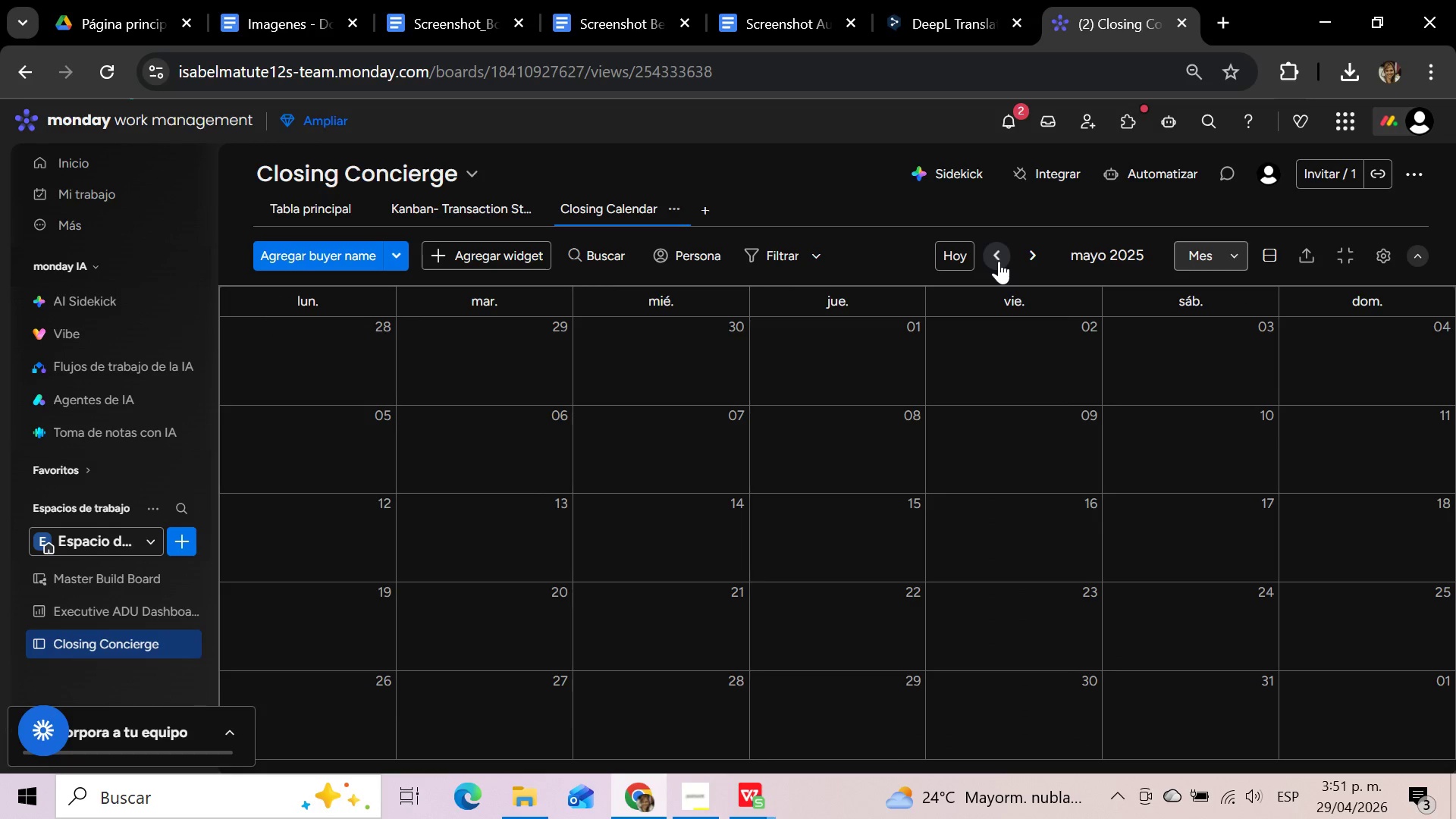 
triple_click([999, 261])
 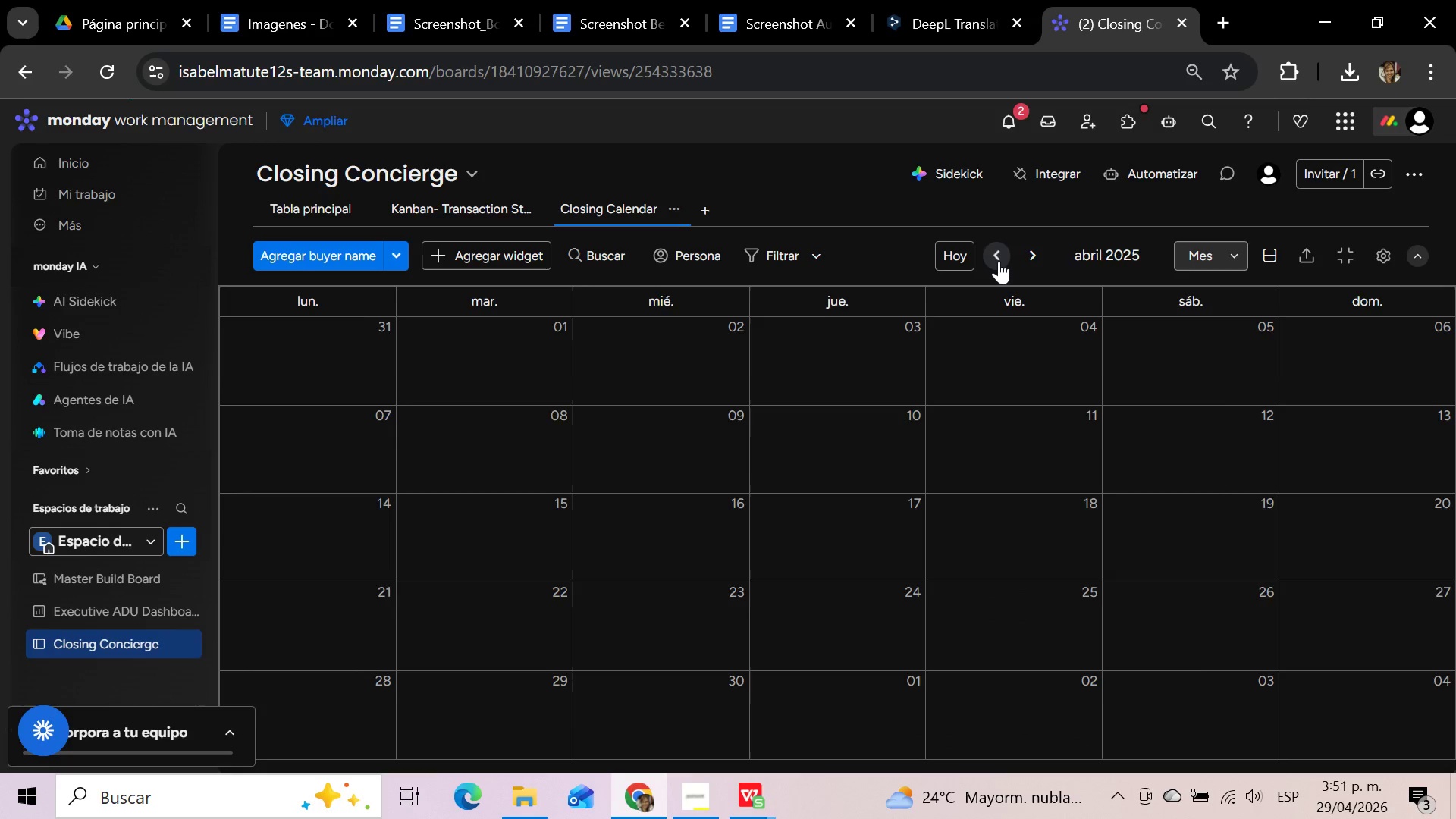 
triple_click([999, 261])
 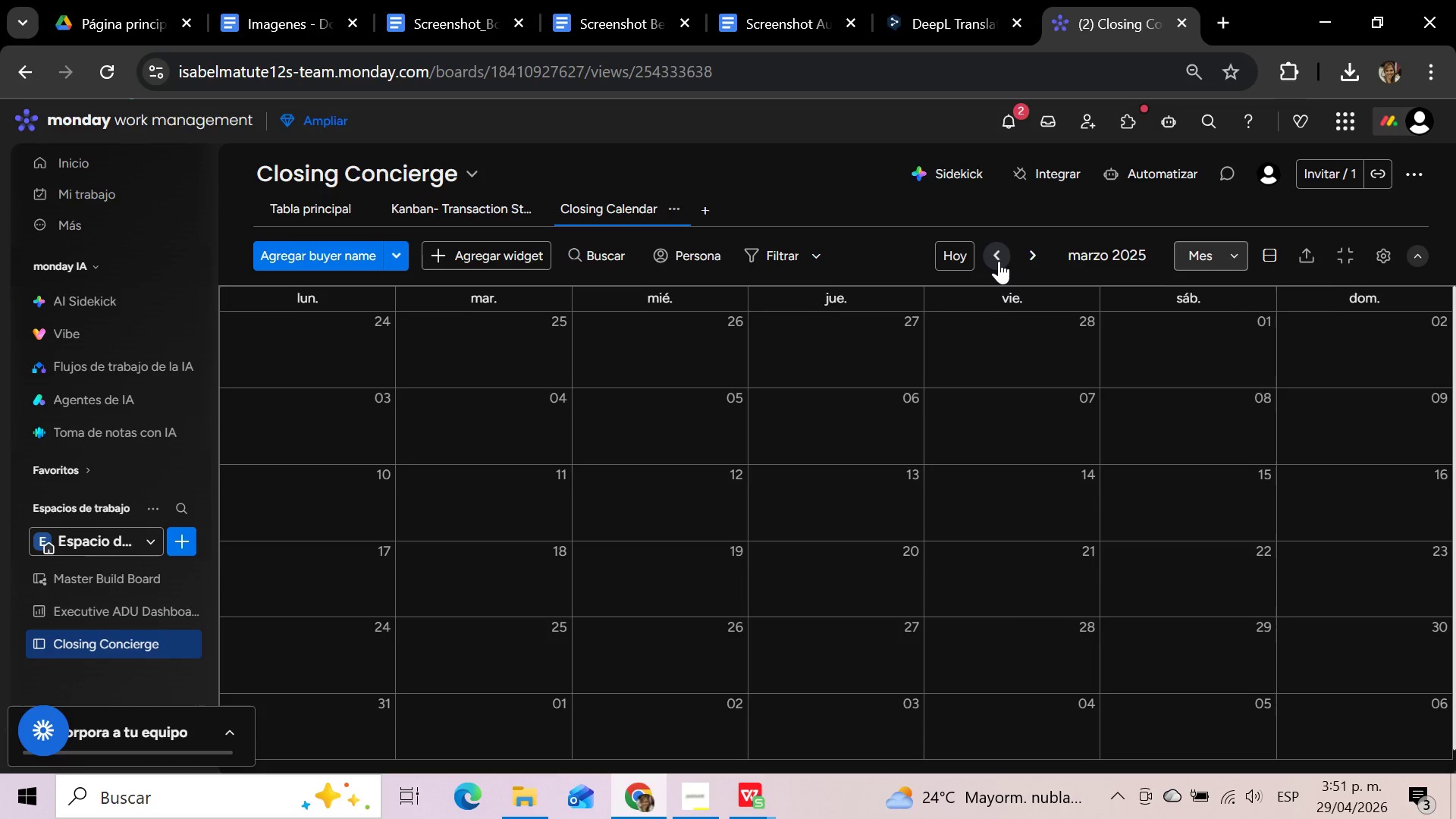 
double_click([999, 261])
 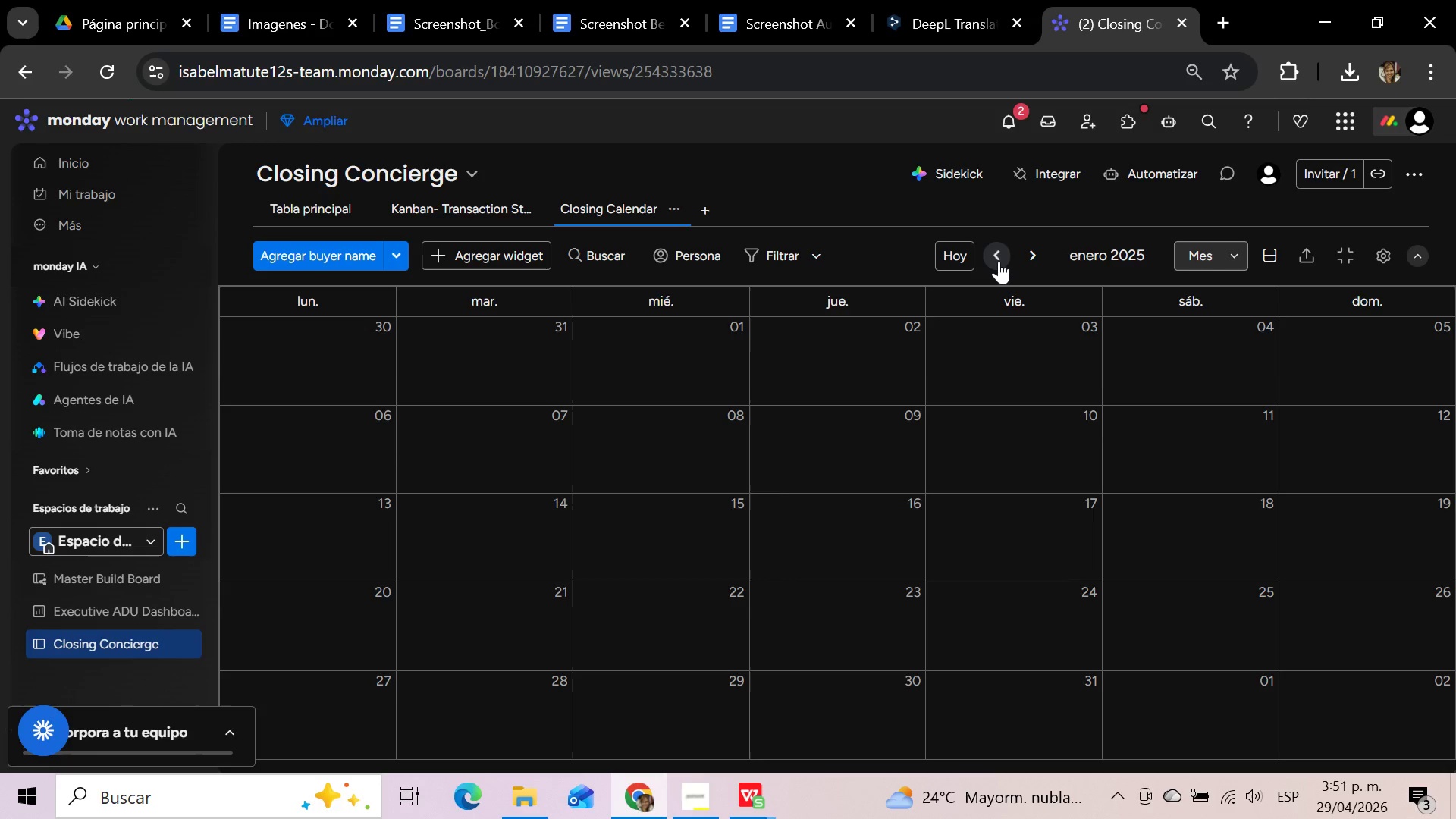 
triple_click([999, 261])
 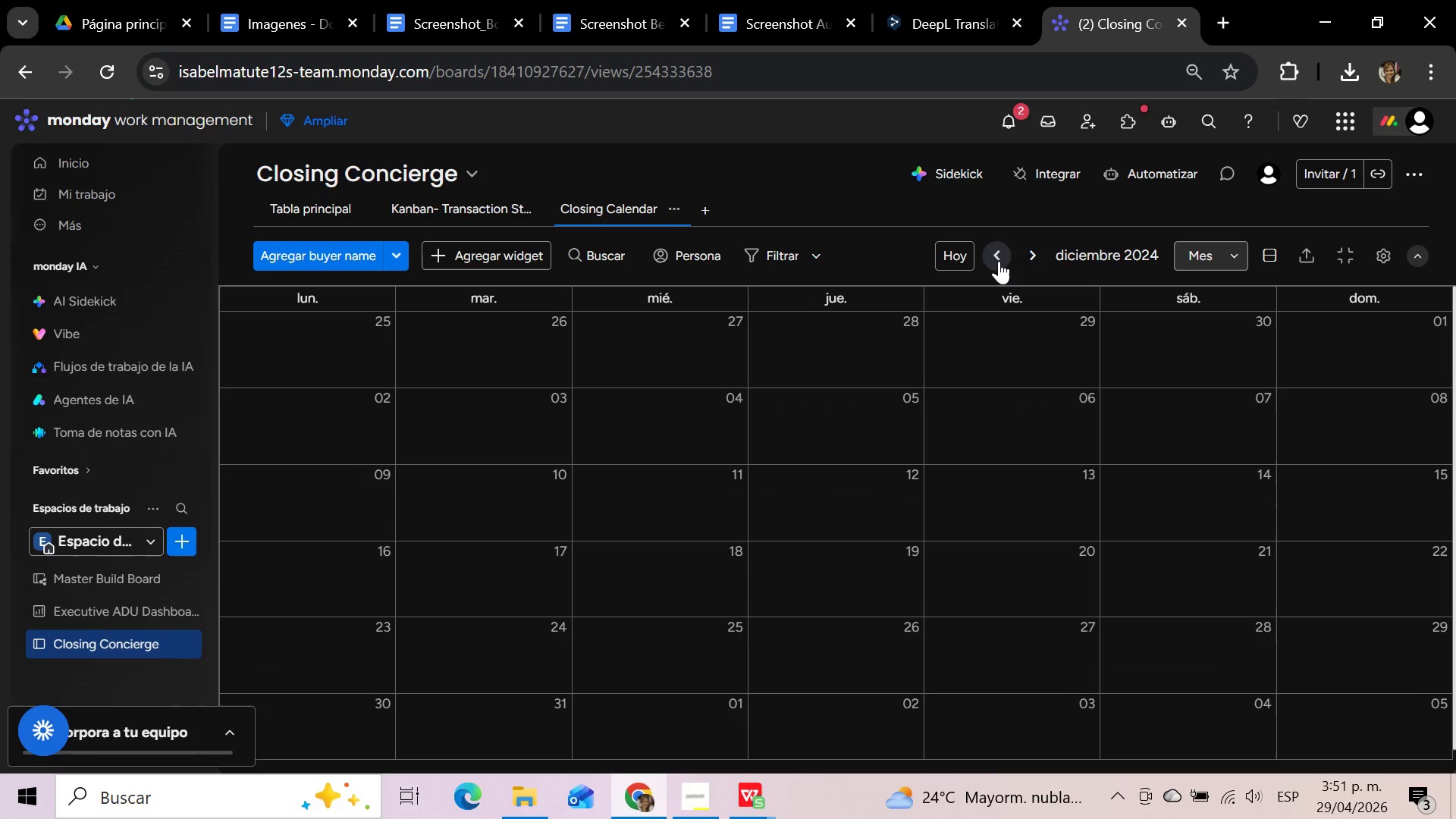 
triple_click([999, 261])
 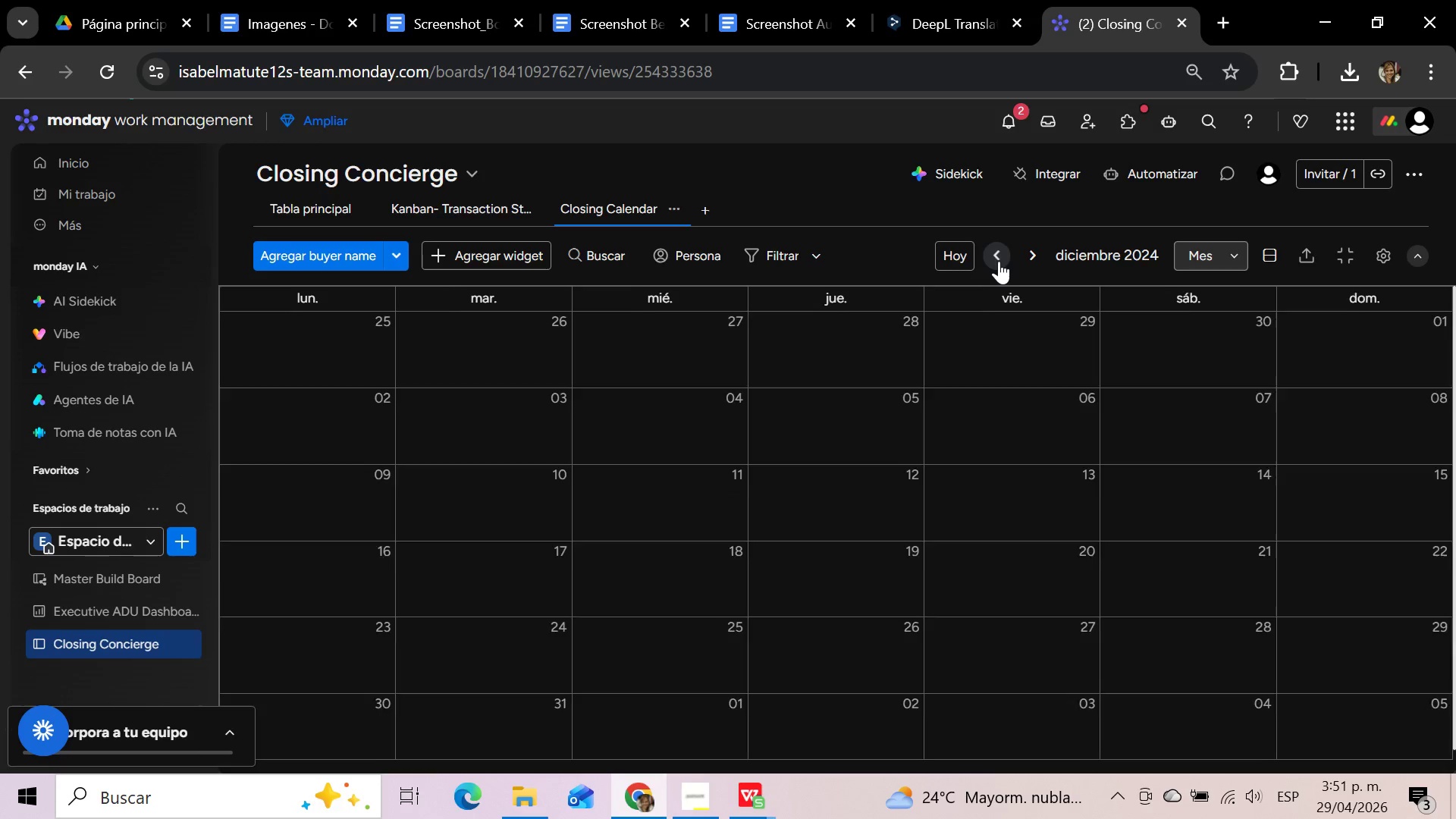 
triple_click([999, 261])
 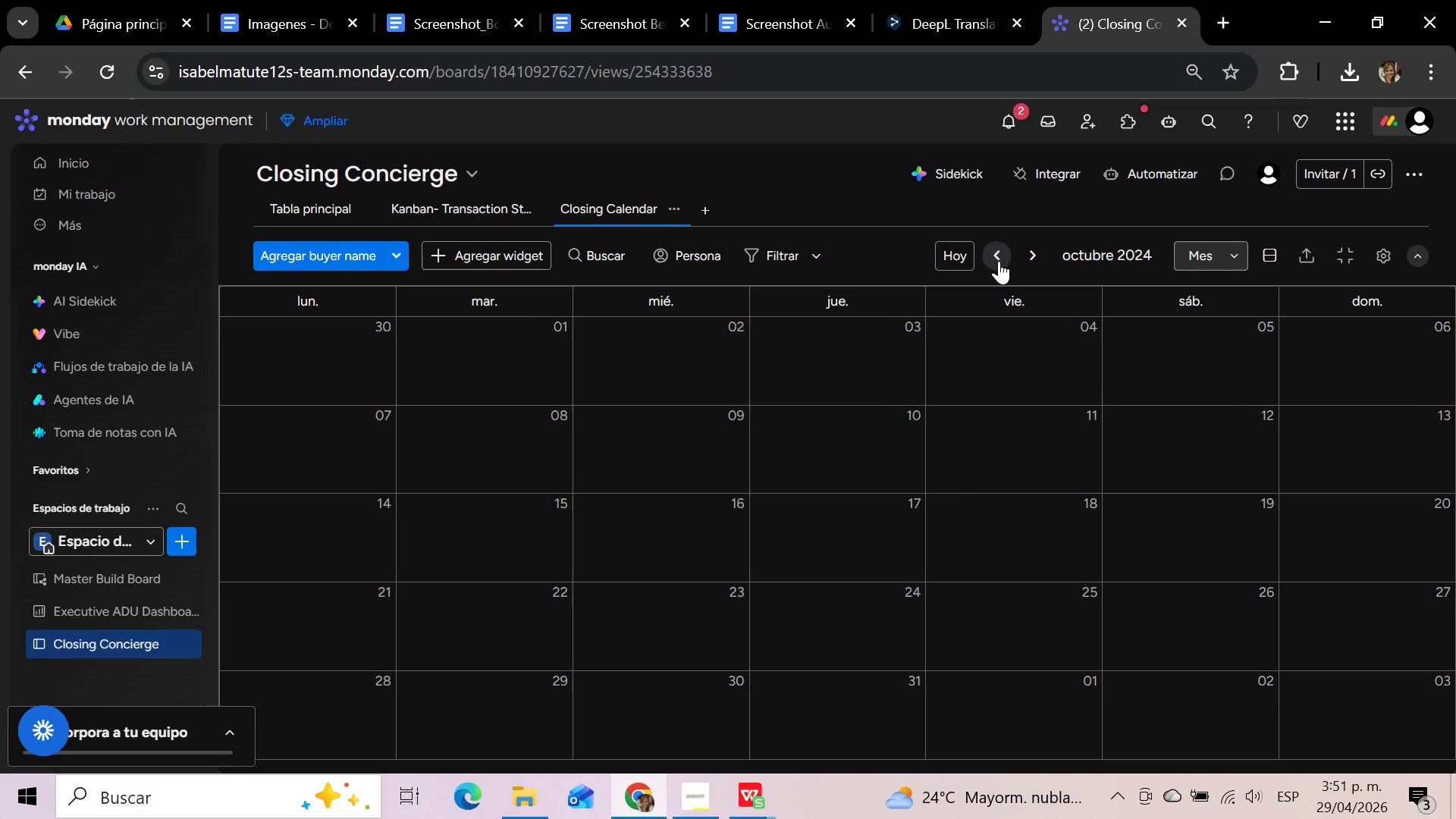 
triple_click([999, 261])
 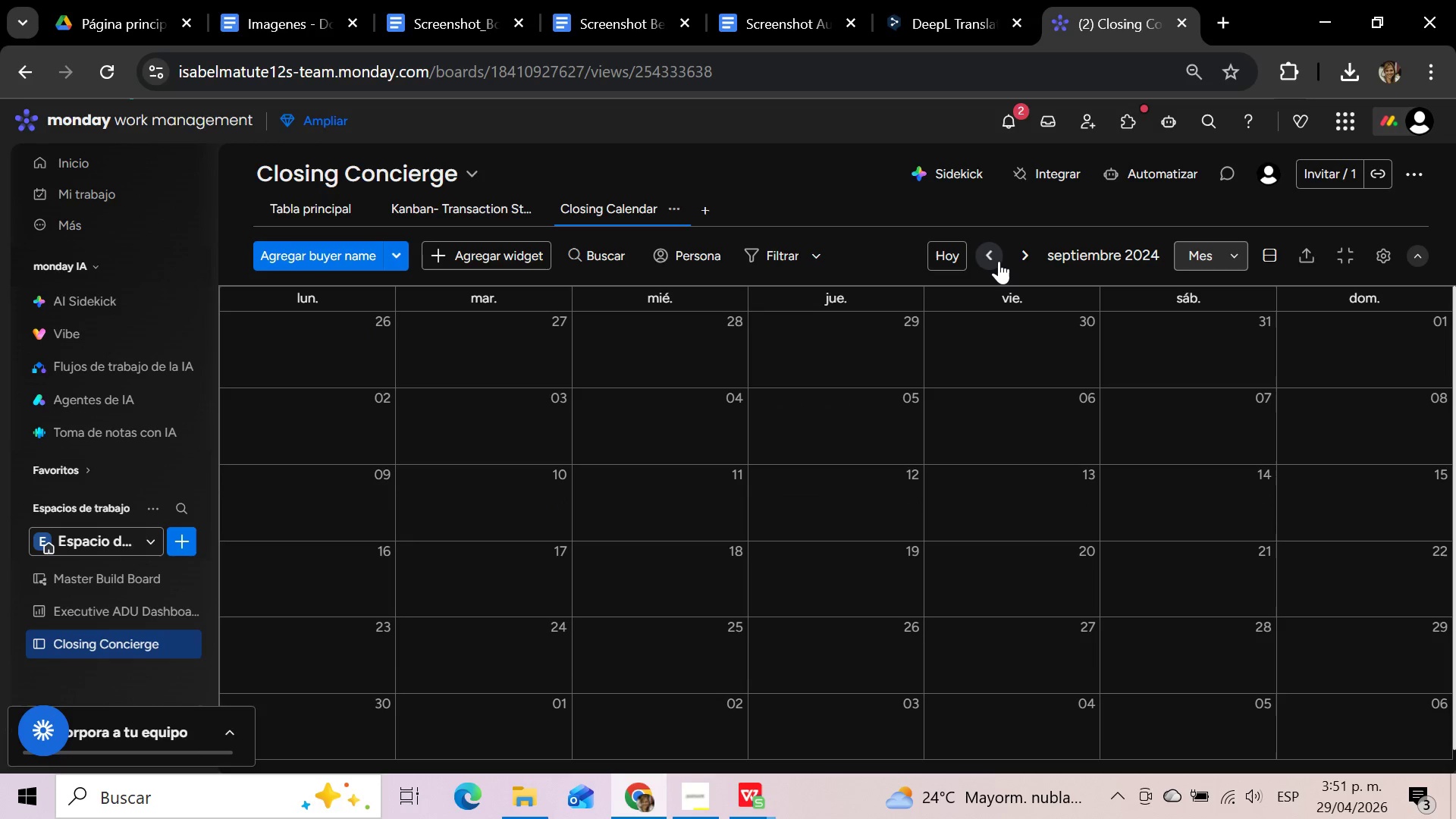 
left_click([999, 261])
 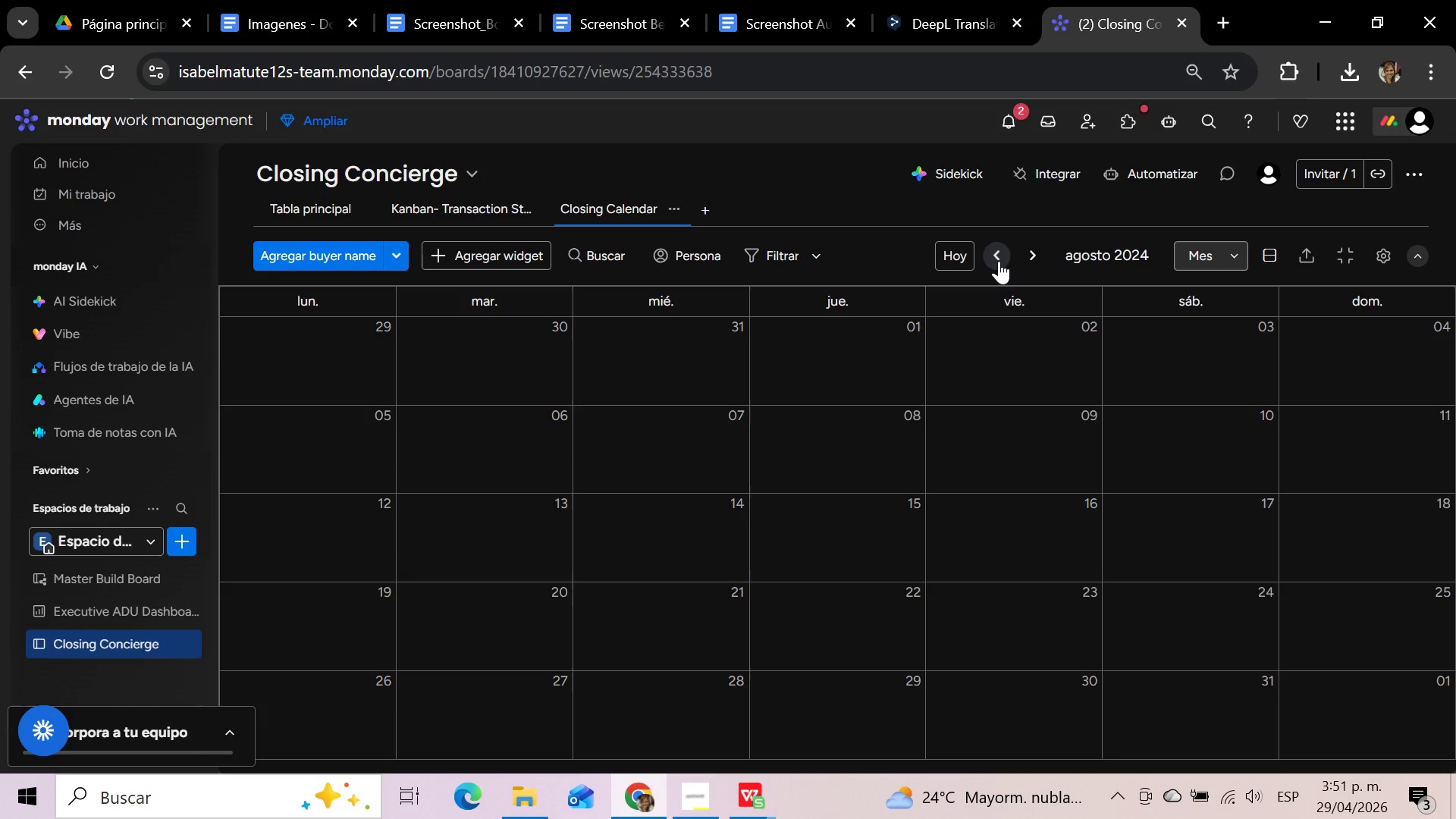 
left_click([999, 261])
 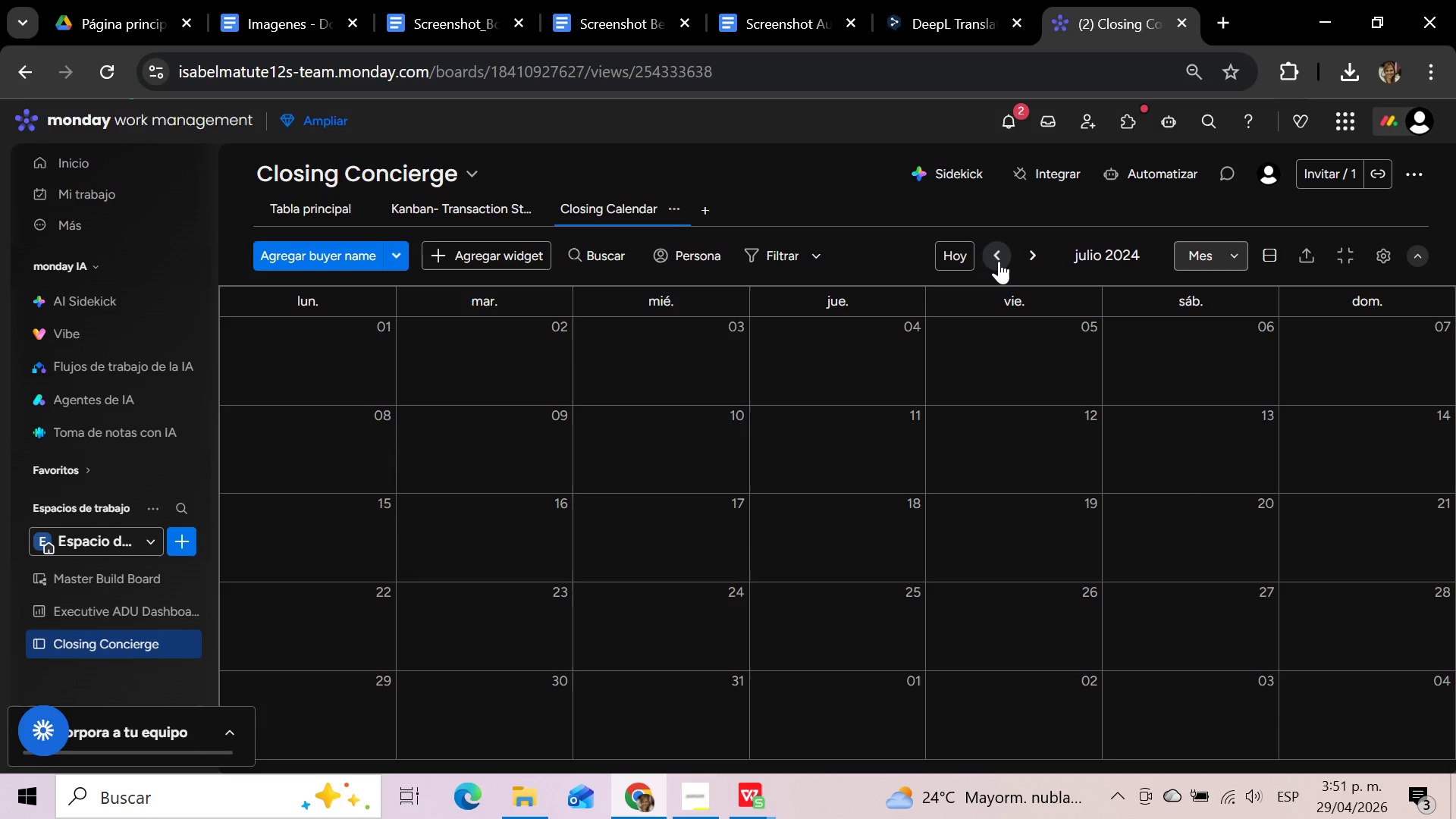 
left_click([999, 261])
 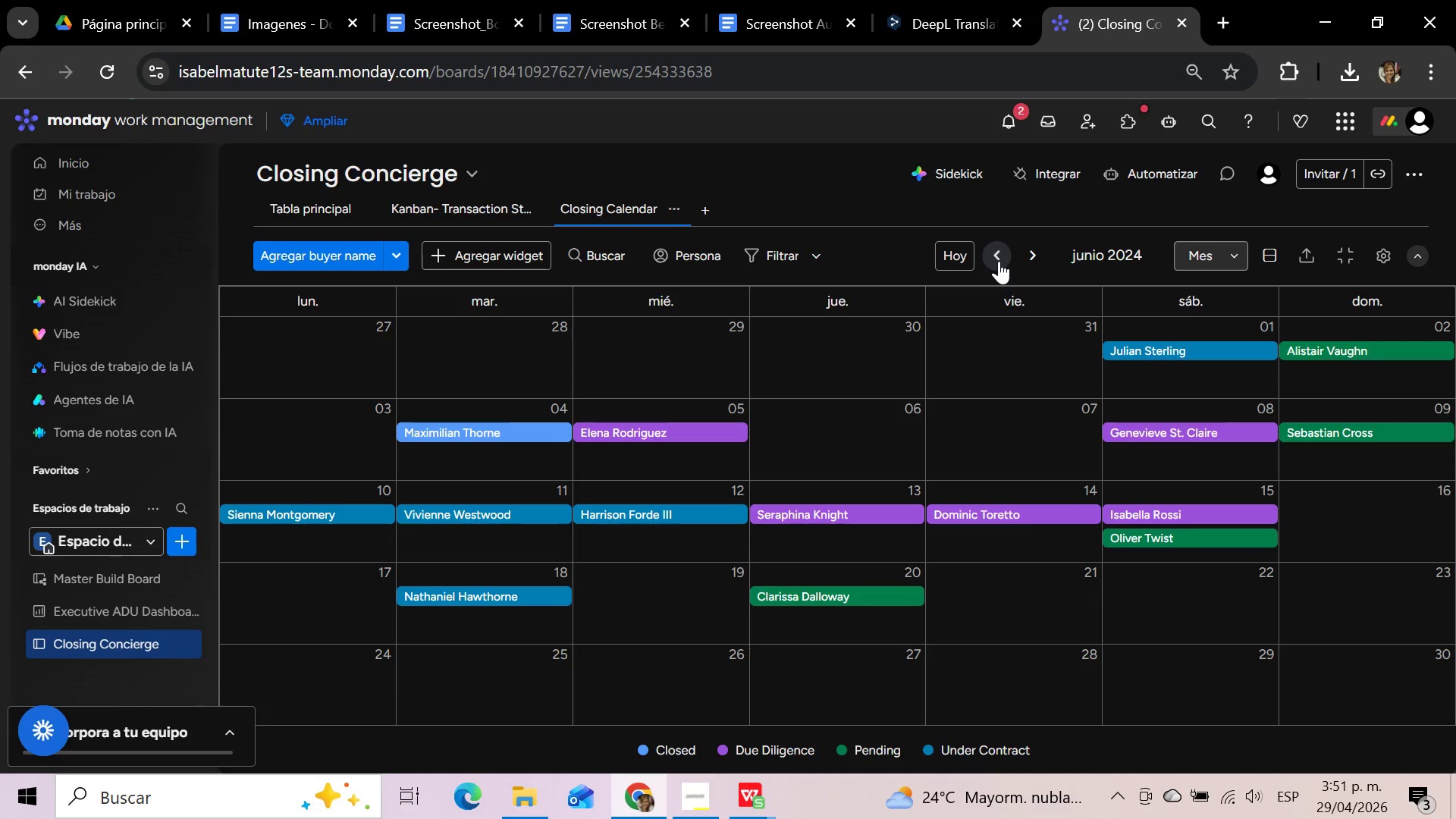 
left_click([999, 261])
 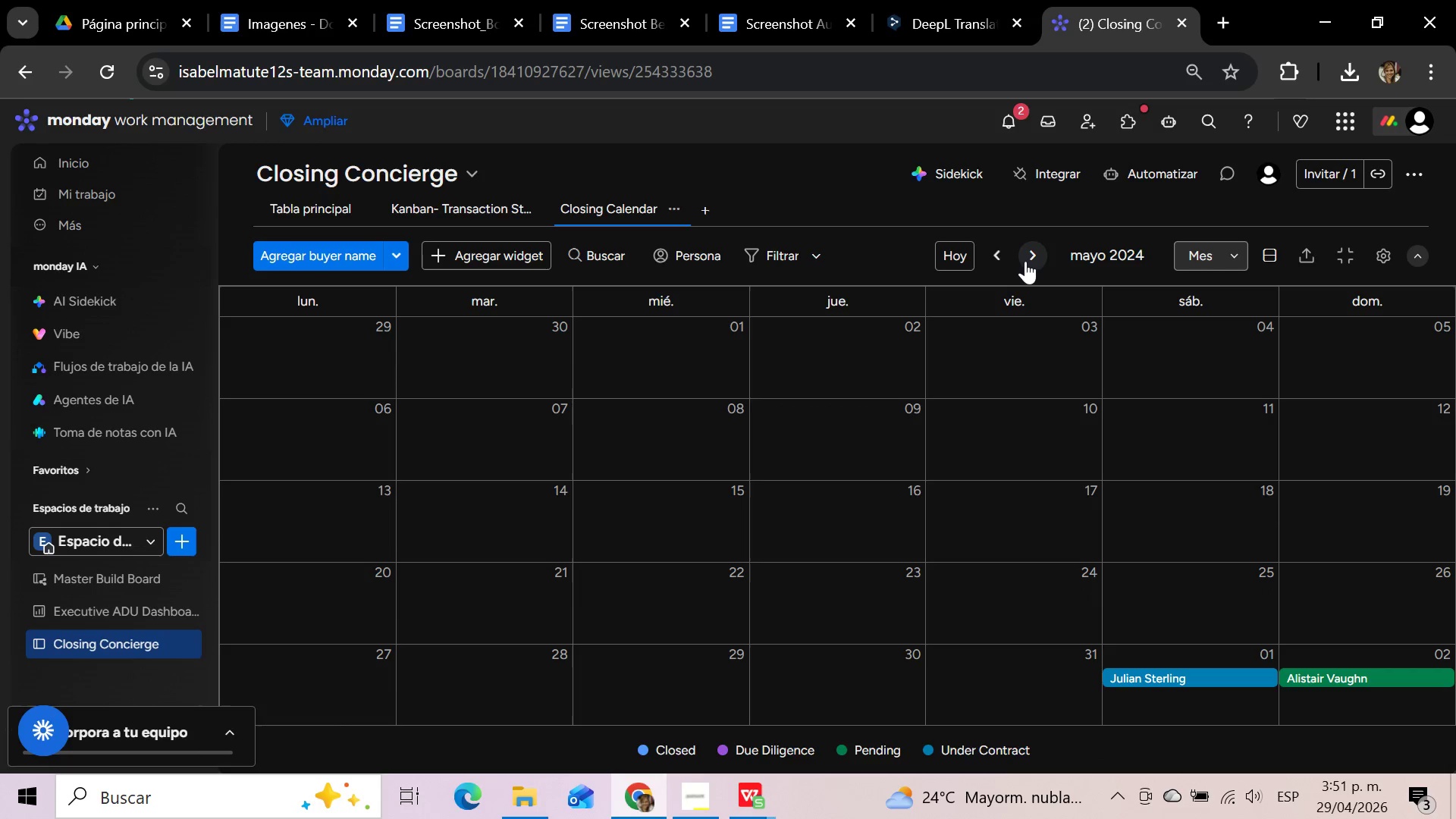 
left_click([1031, 259])
 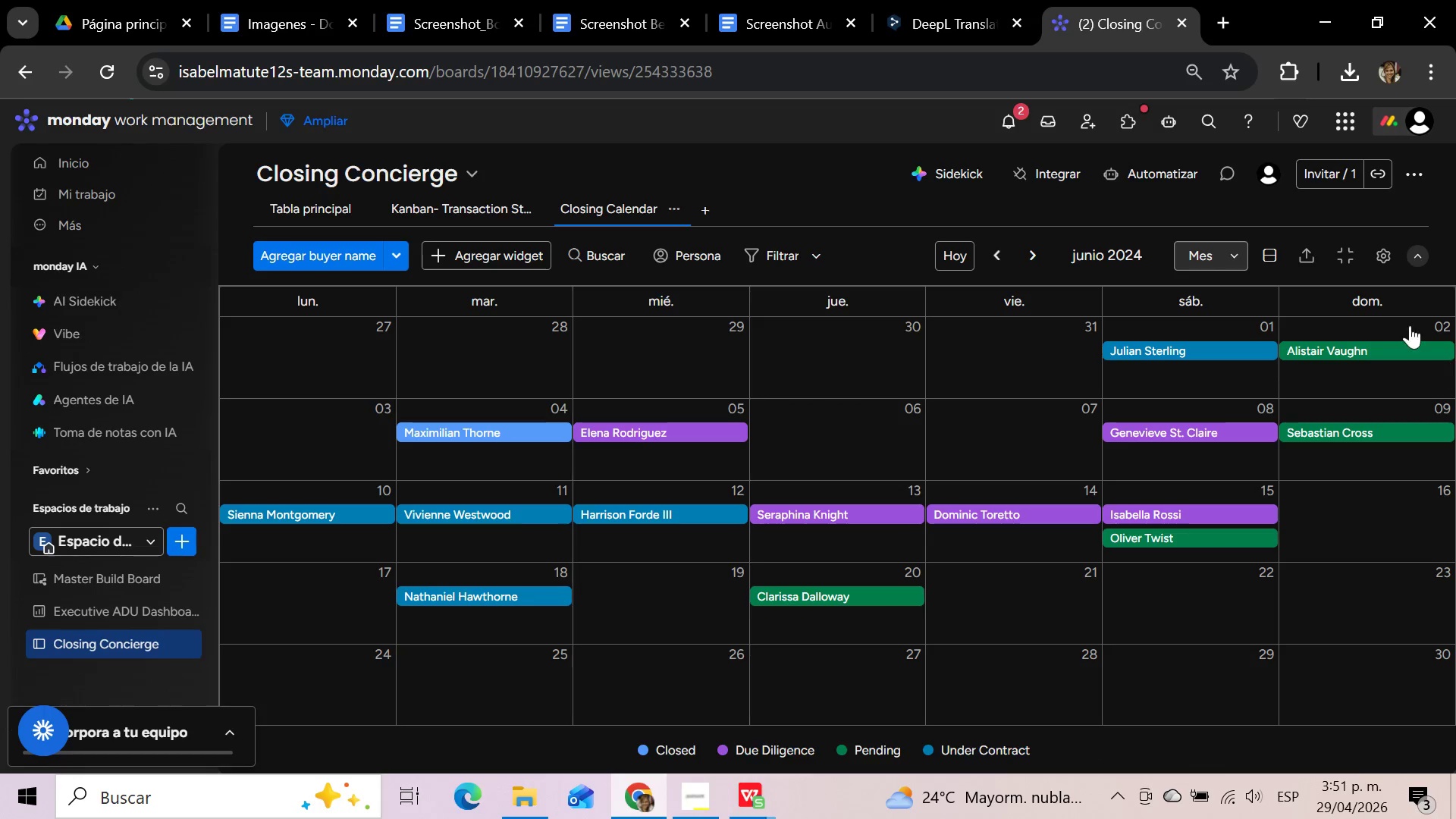 
left_click([767, 169])
 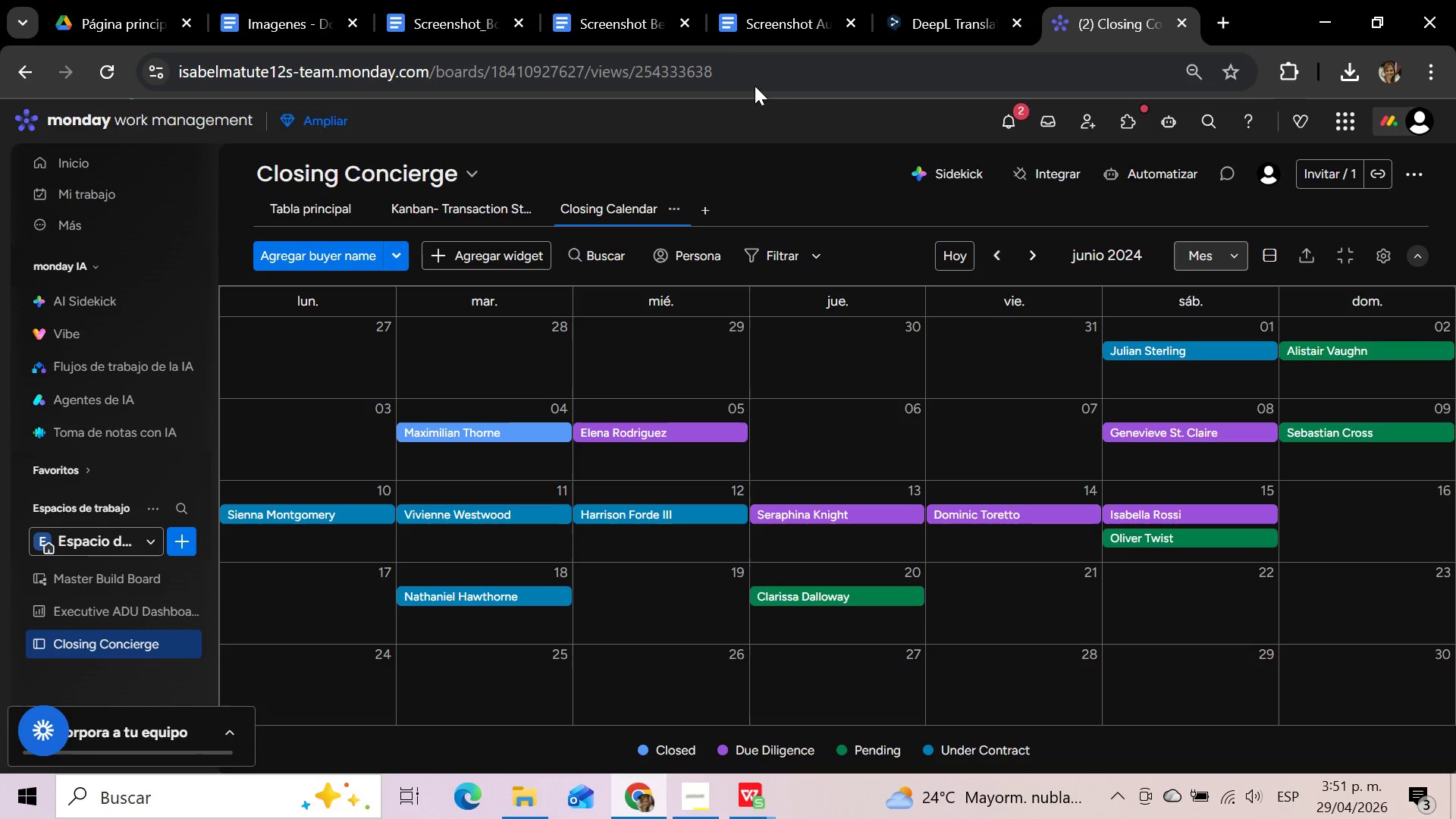 
wait(9.92)
 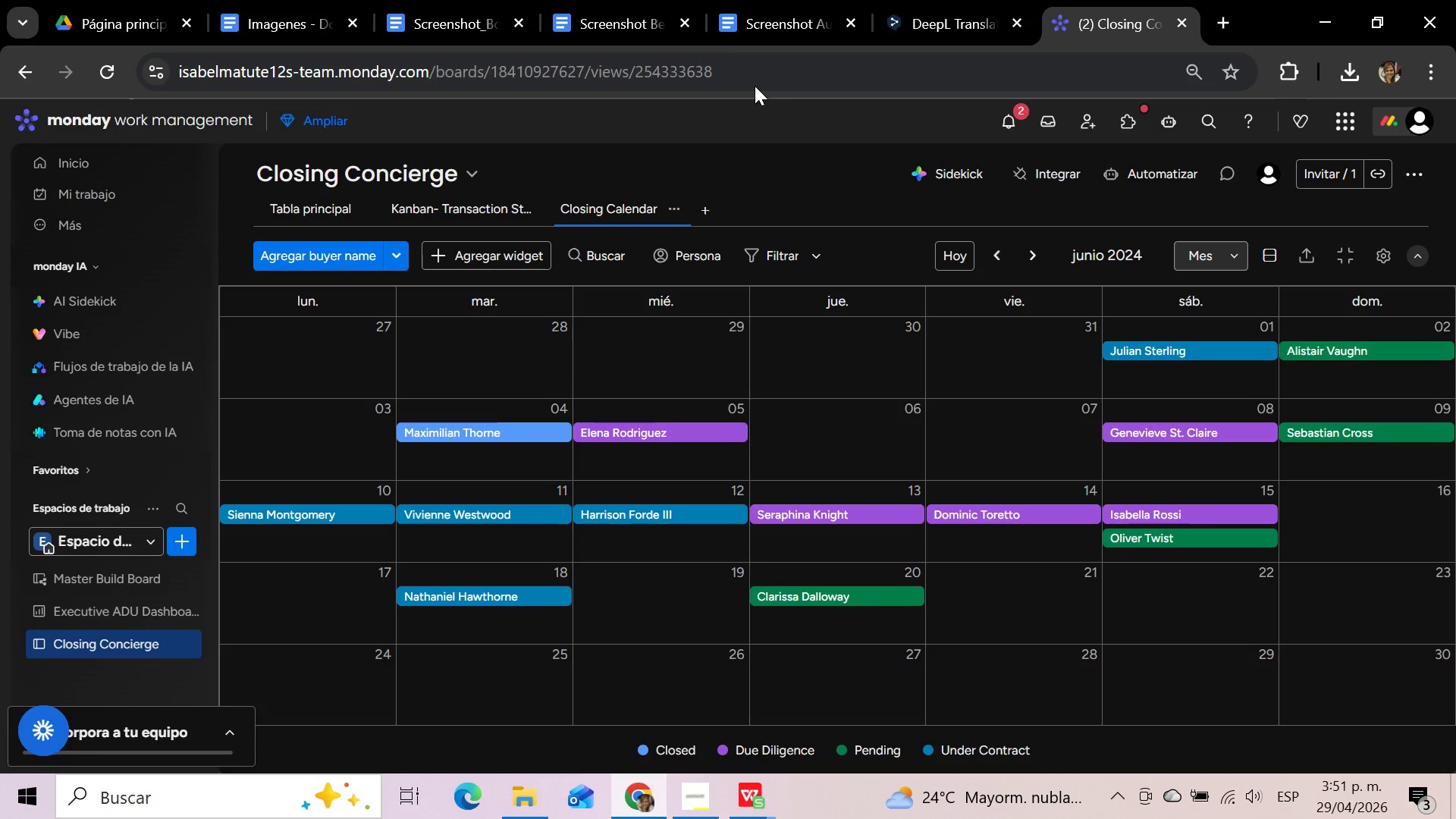 
key(Meta+Shift+S)
 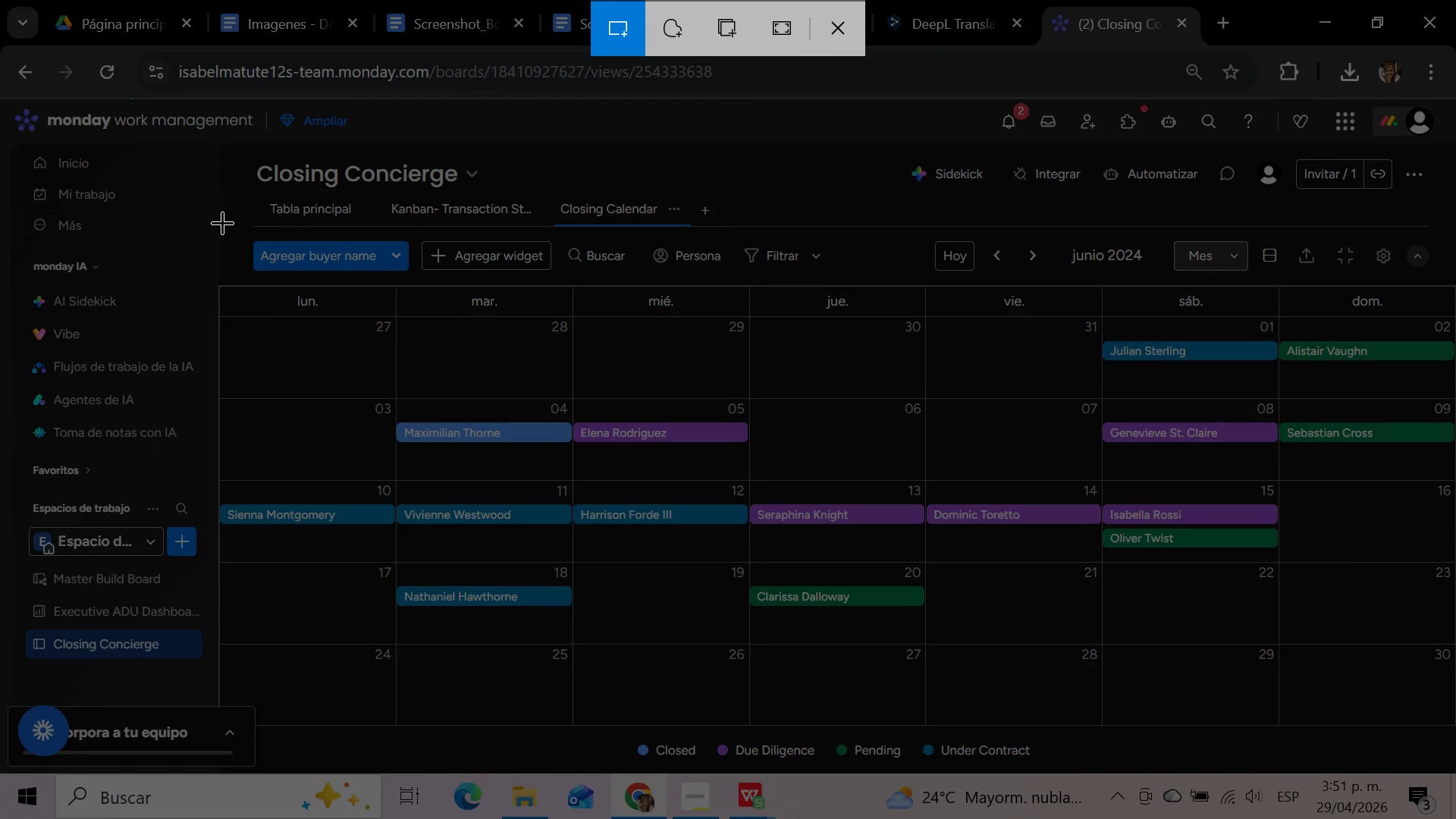 
left_click_drag(start_coordinate=[216, 222], to_coordinate=[1454, 713])
 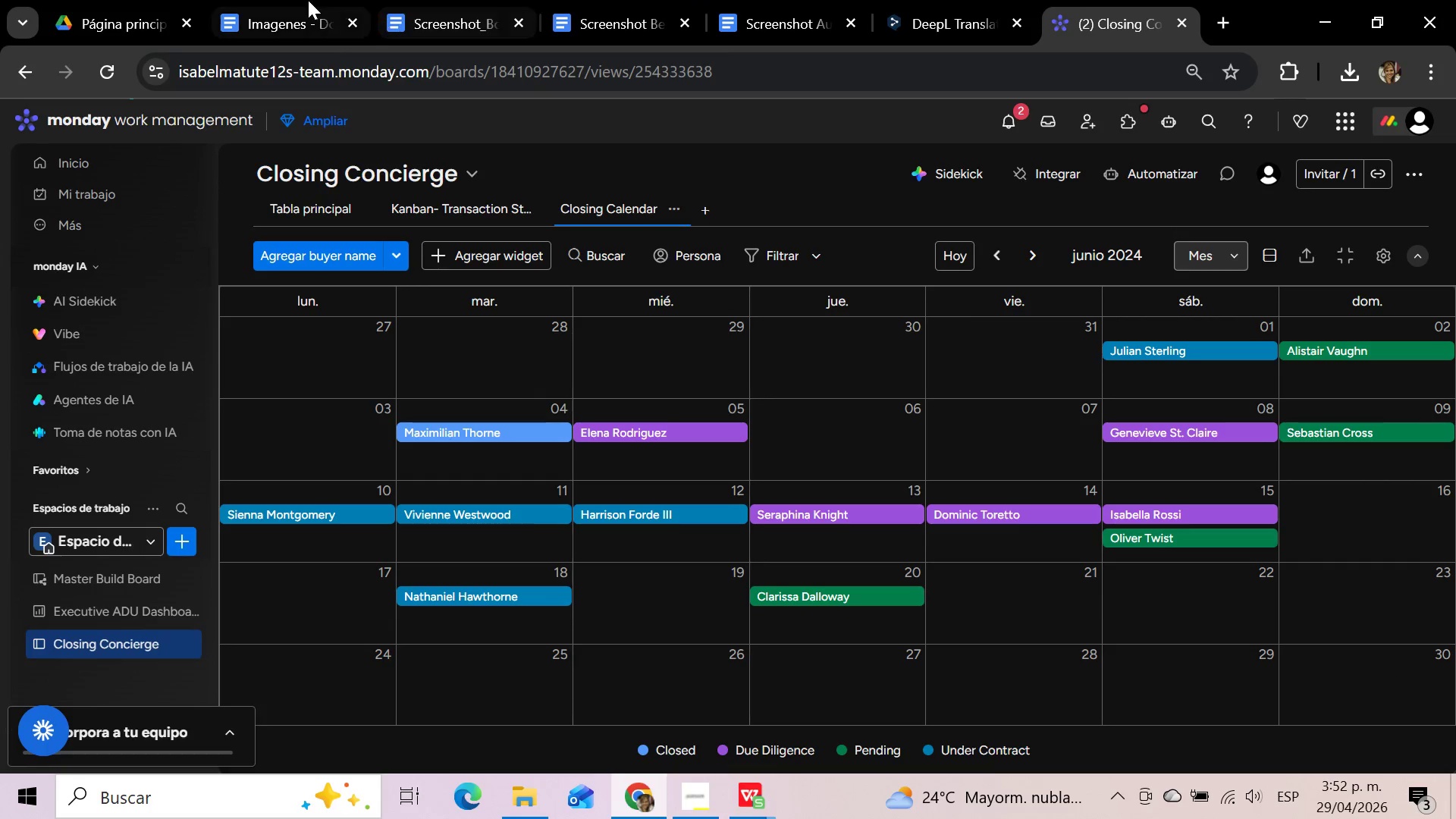 
left_click([307, 0])
 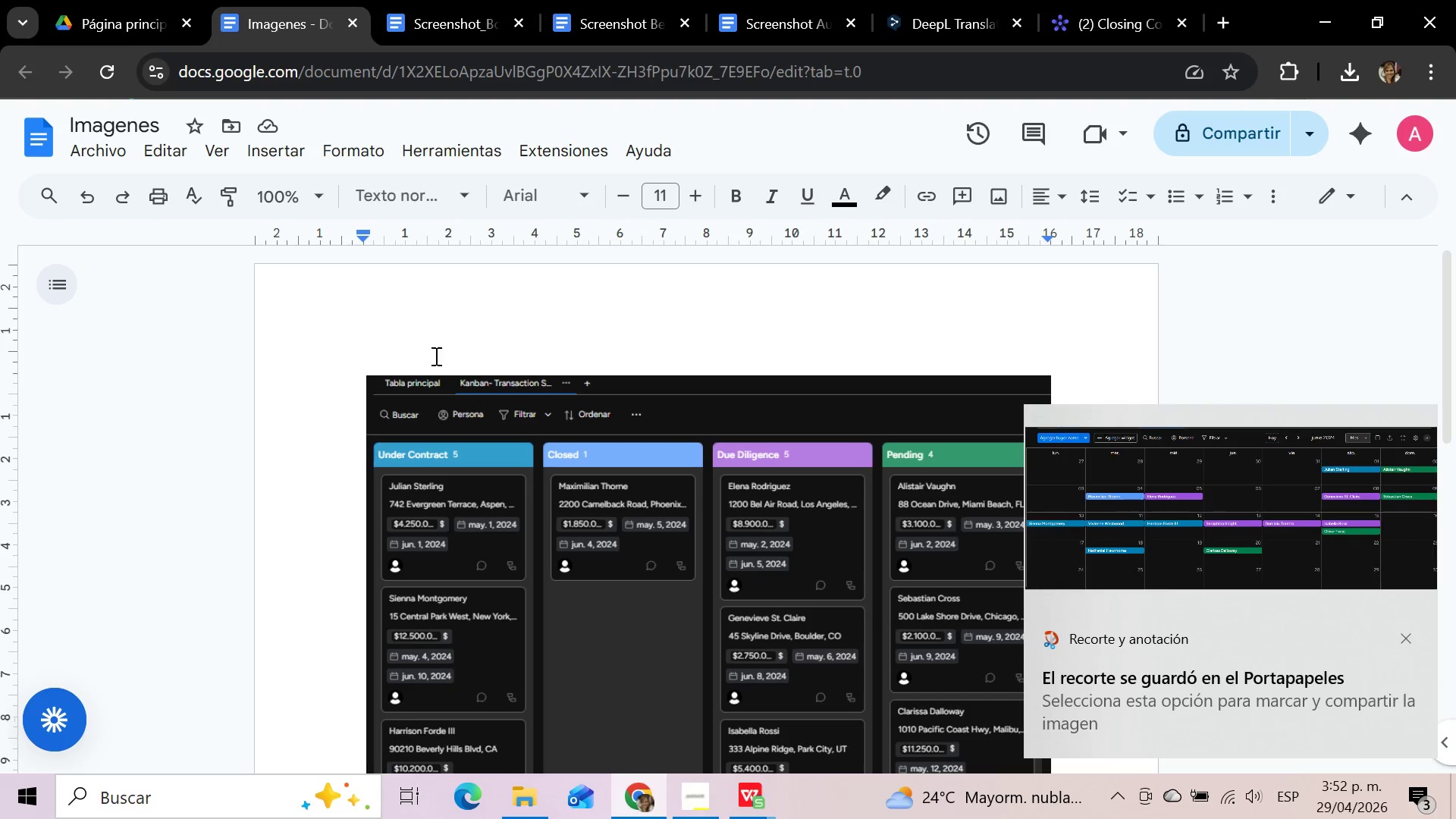 
left_click([450, 403])
 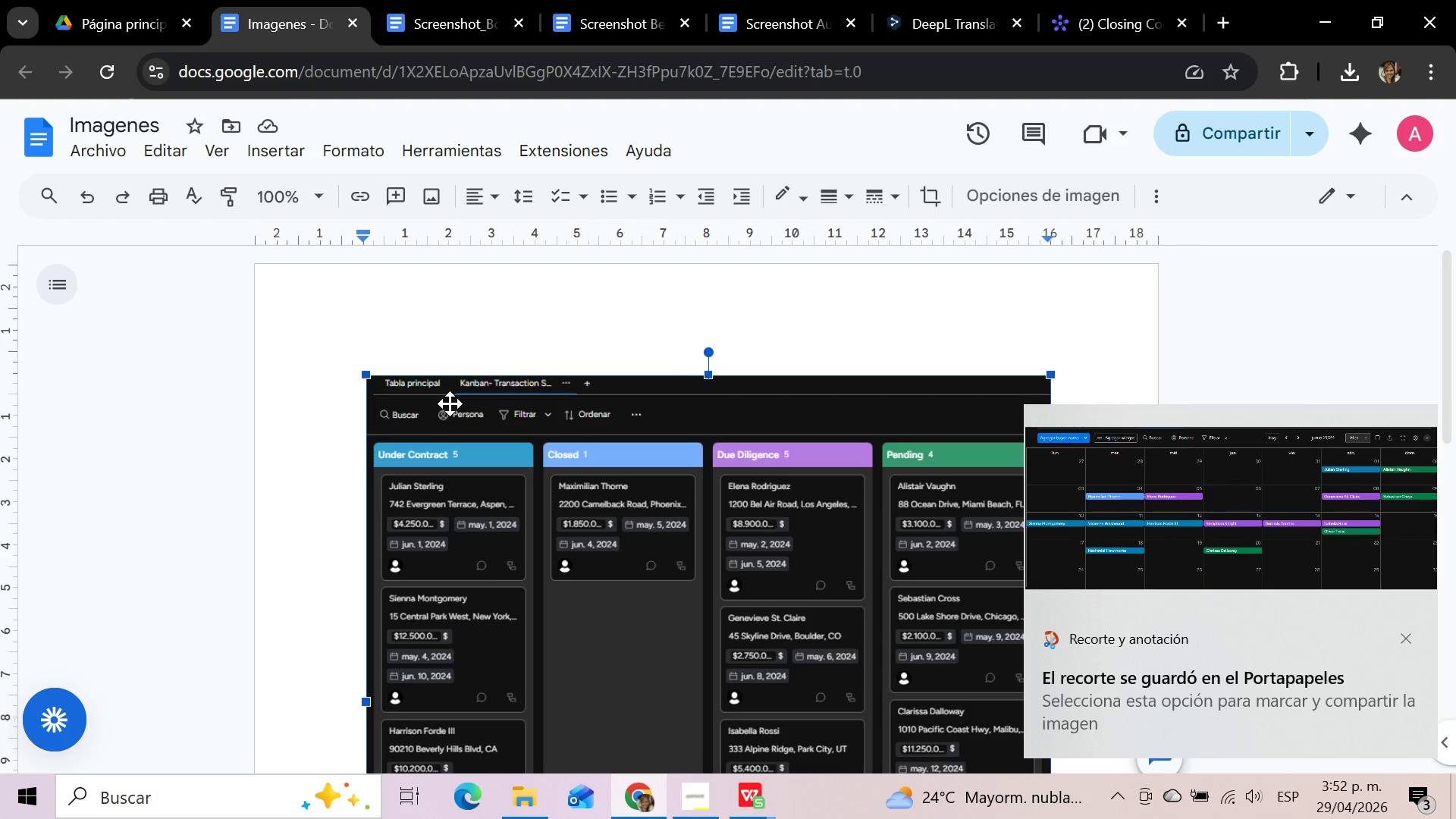 
key(Delete)
 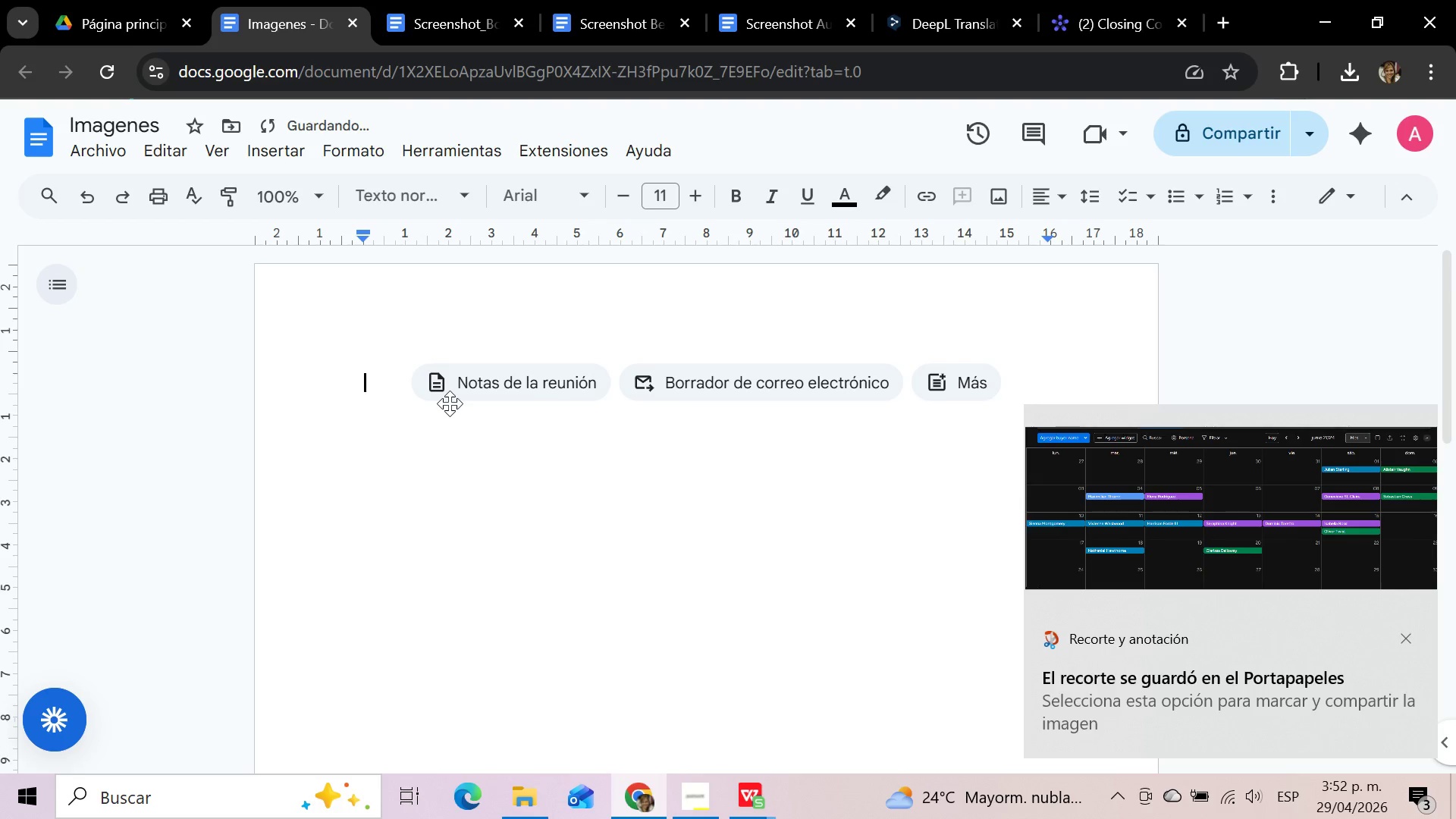 
key(Control+V)
 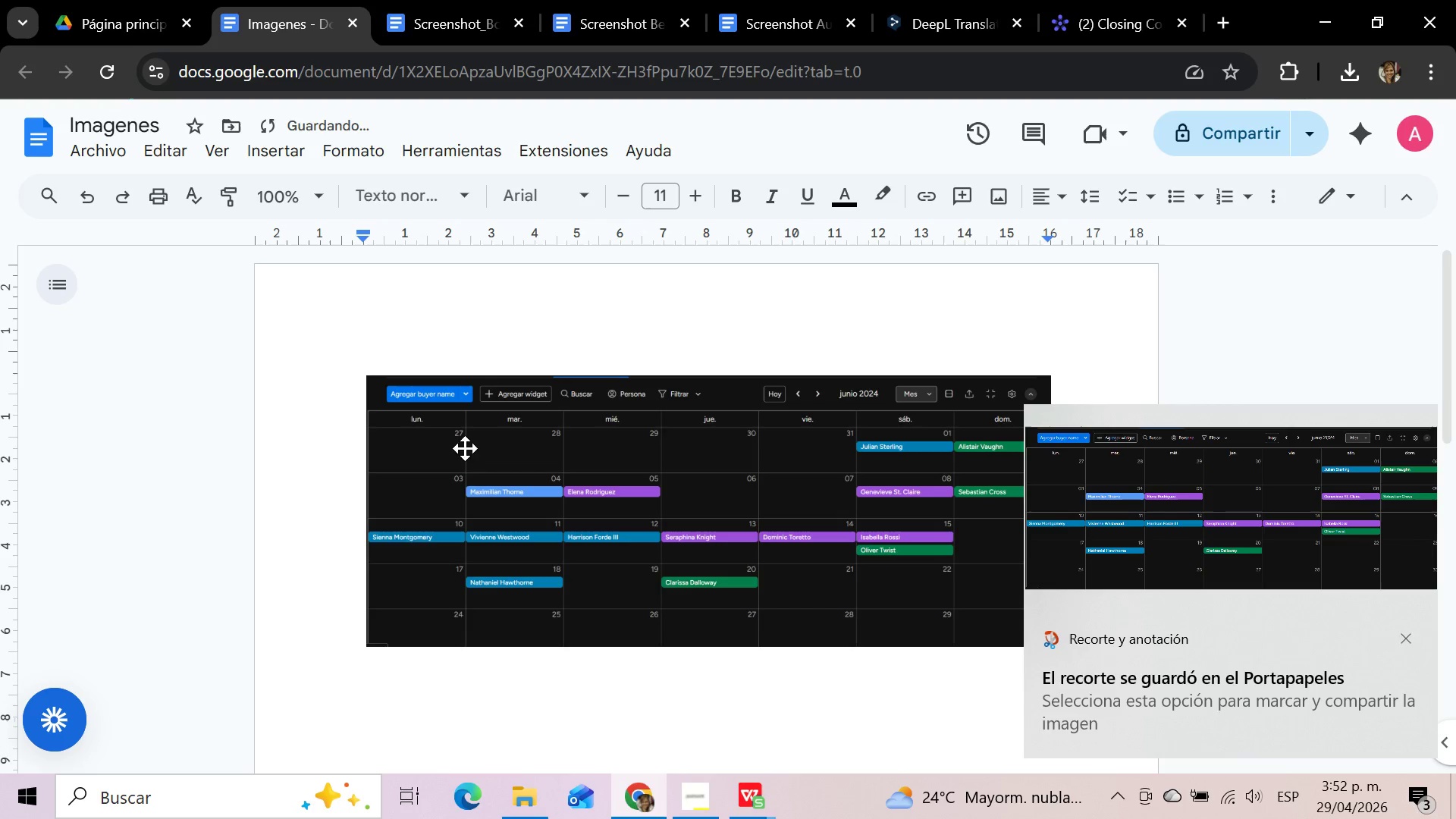 
left_click([463, 511])
 